 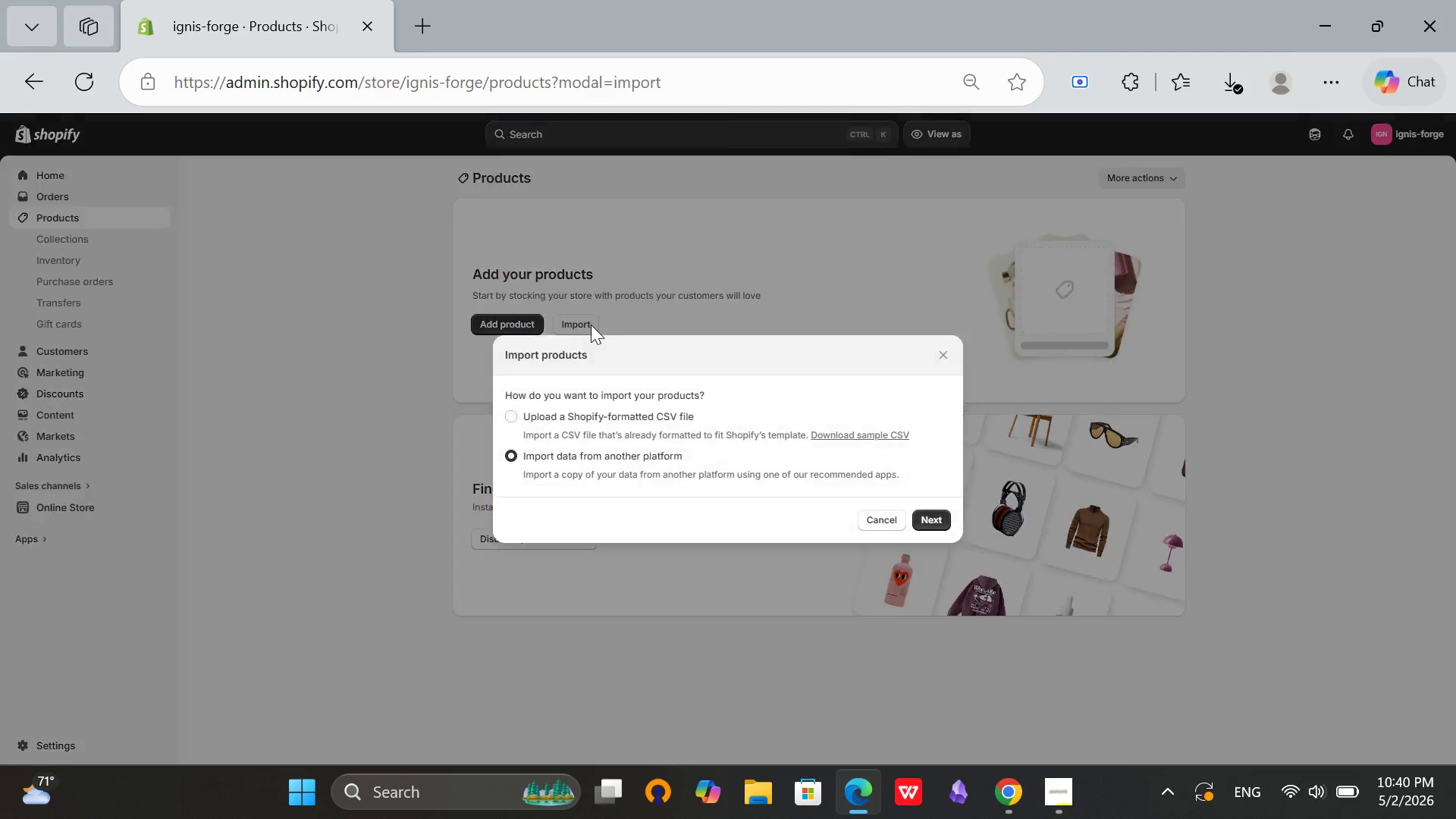 
left_click([523, 410])
 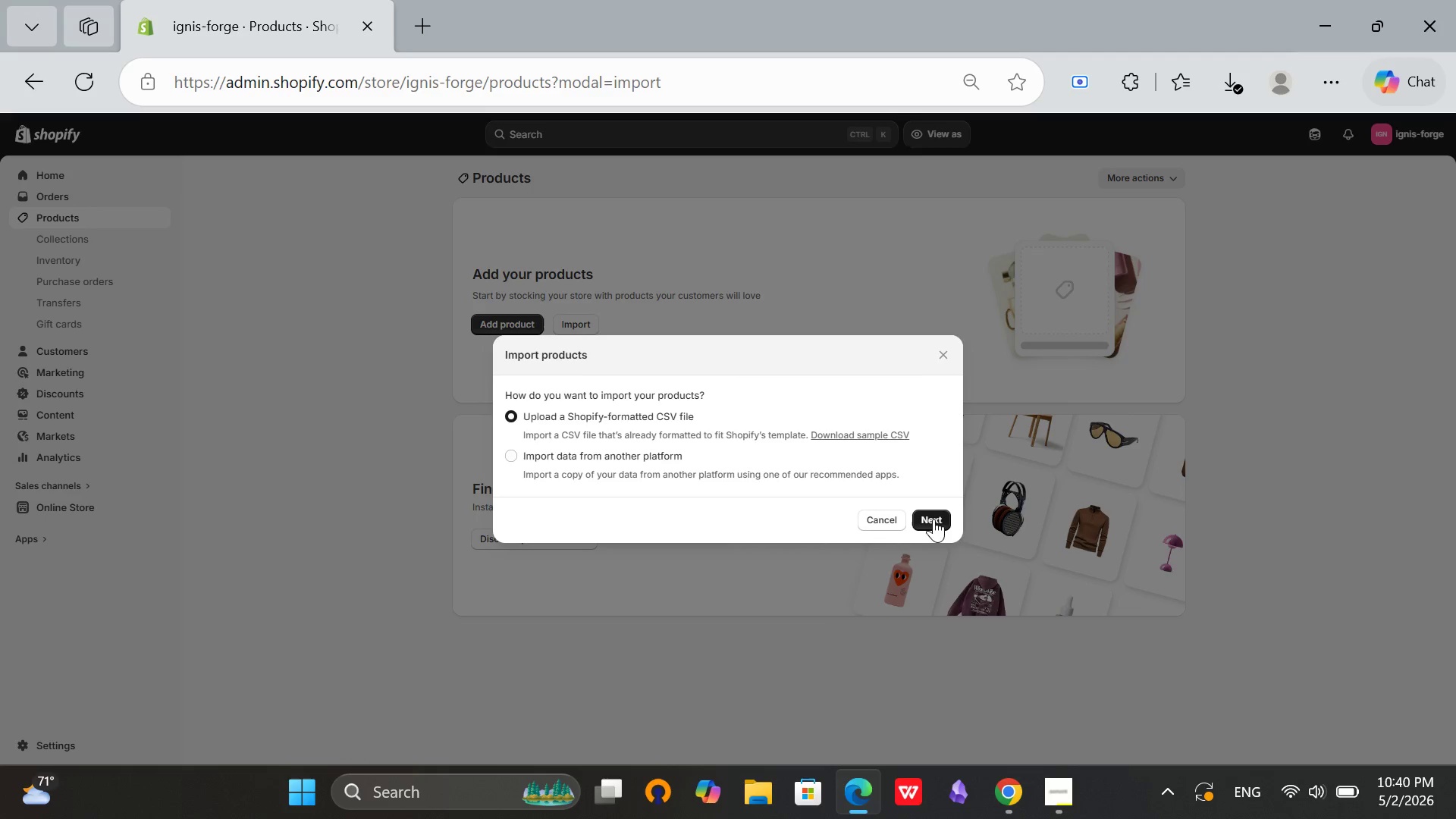 
left_click([934, 518])
 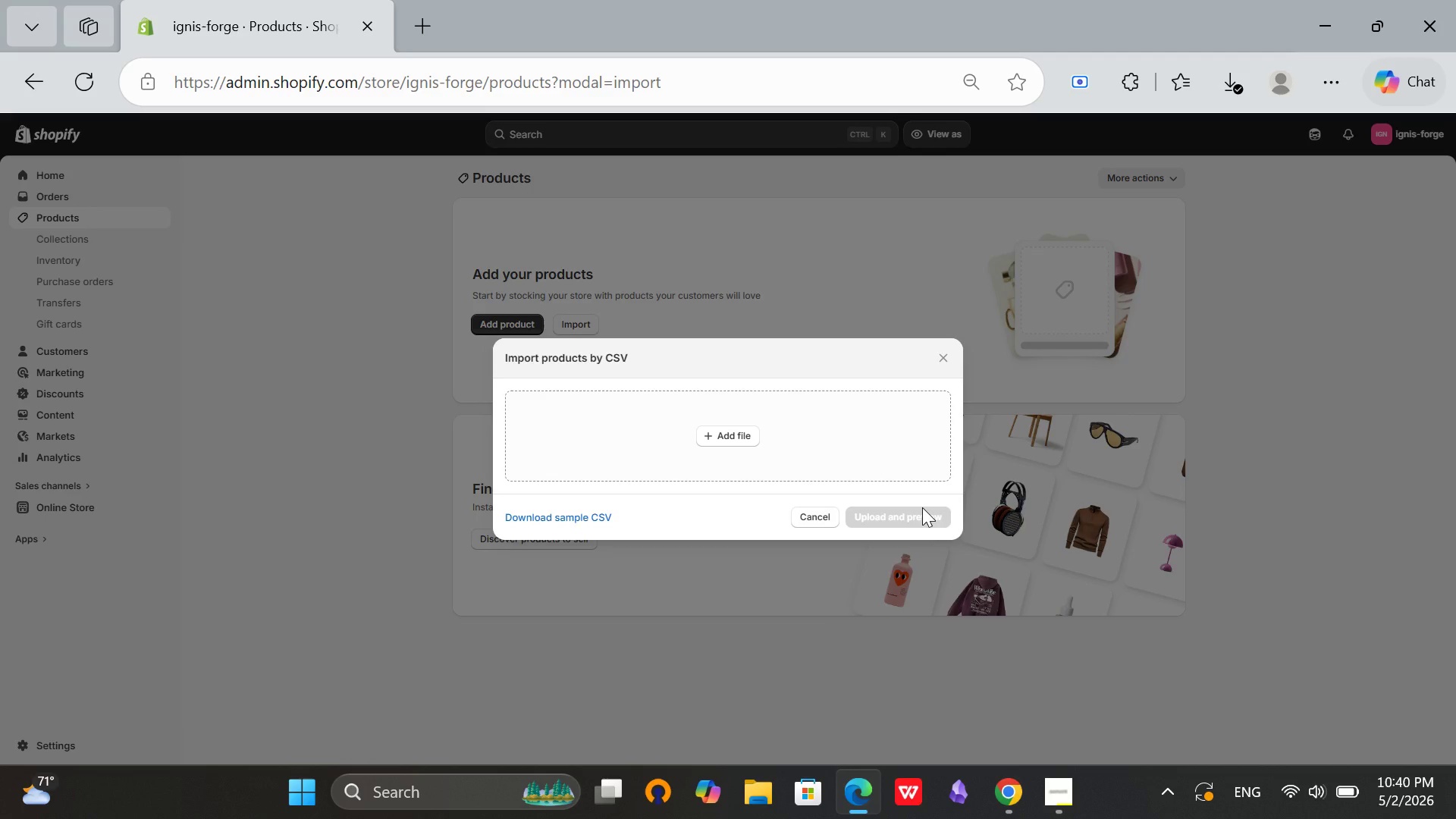 
wait(9.39)
 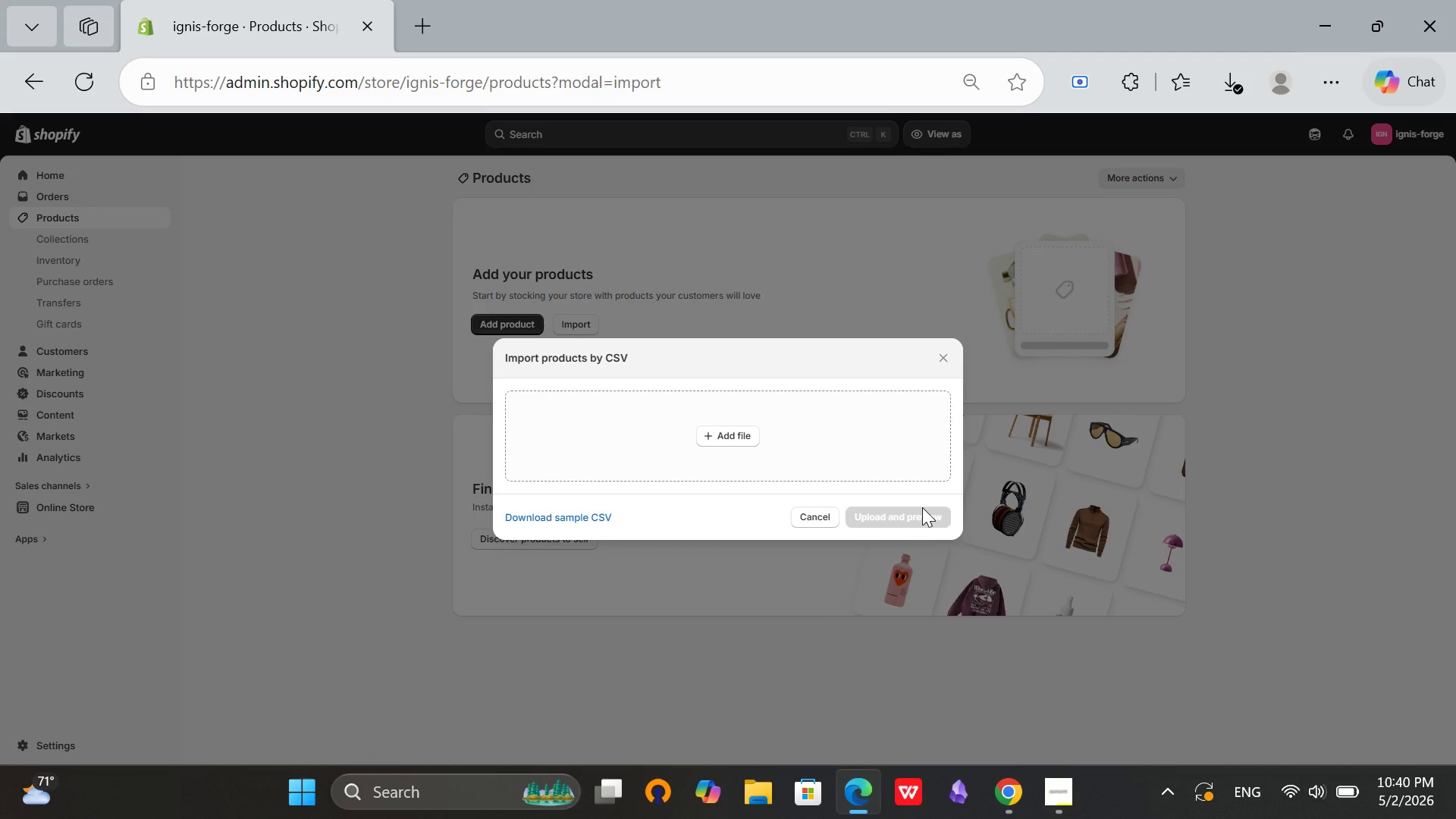 
left_click([711, 436])
 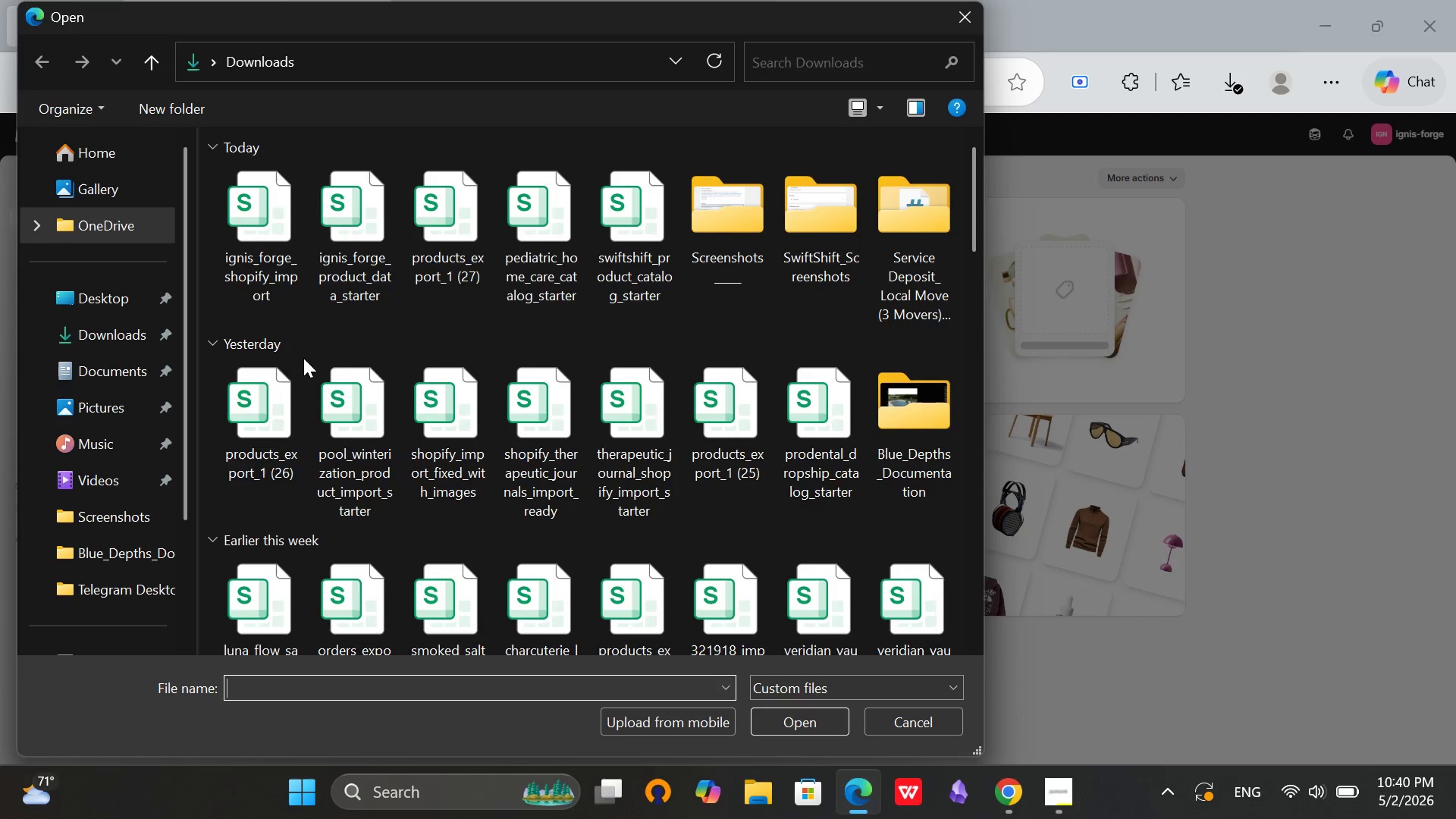 
left_click([267, 222])
 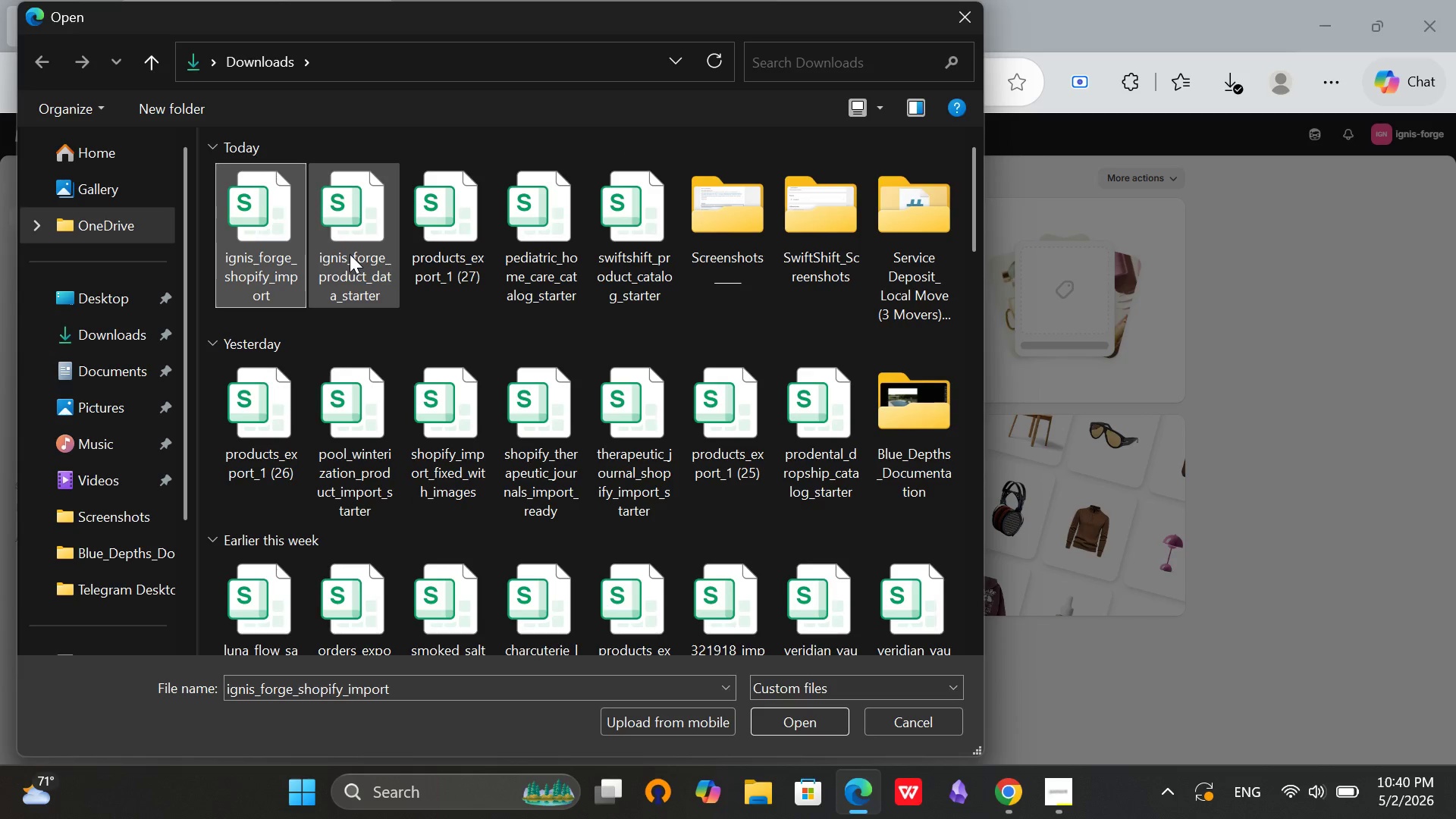 
key(Mute)
 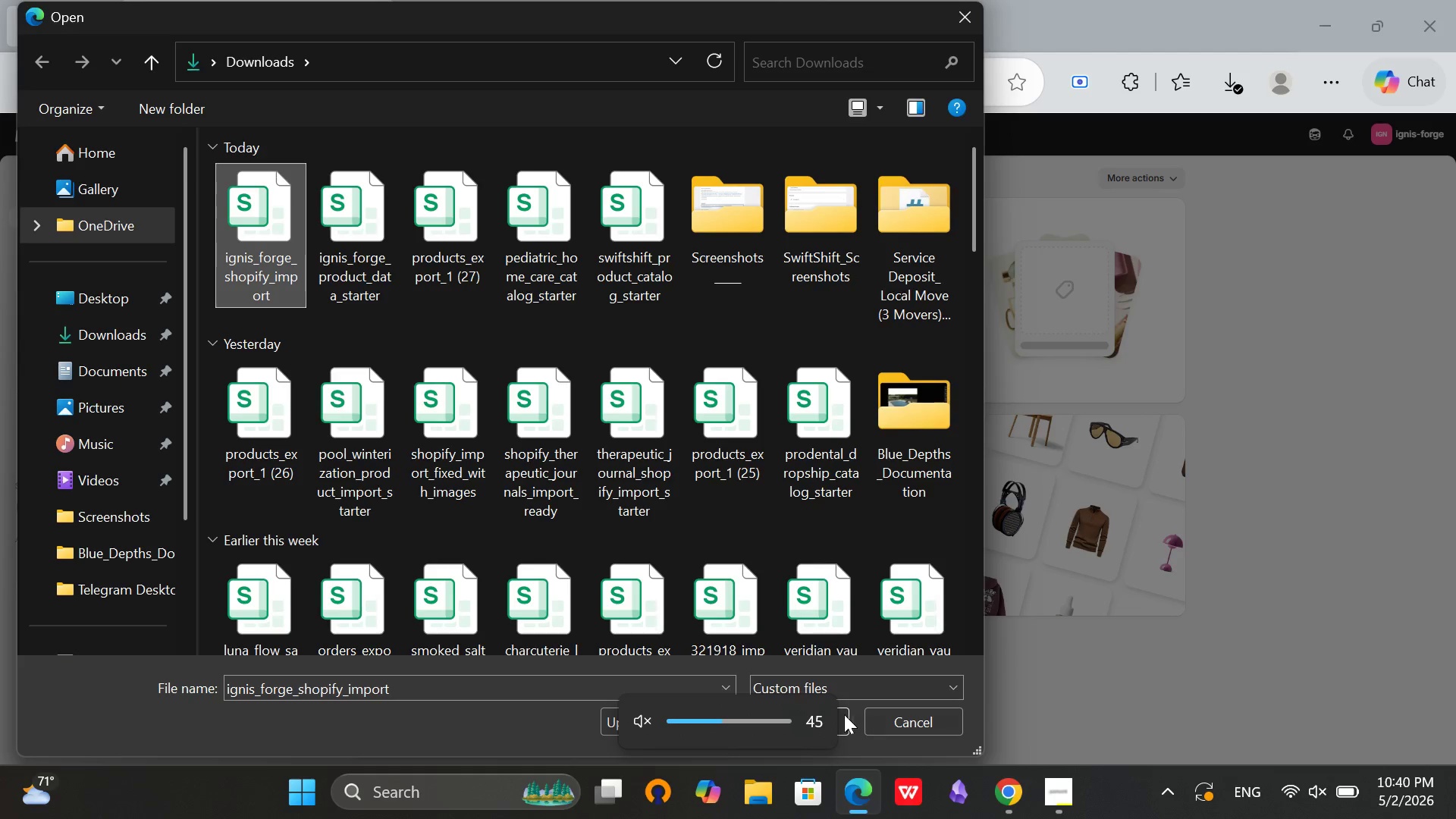 
key(Mute)
 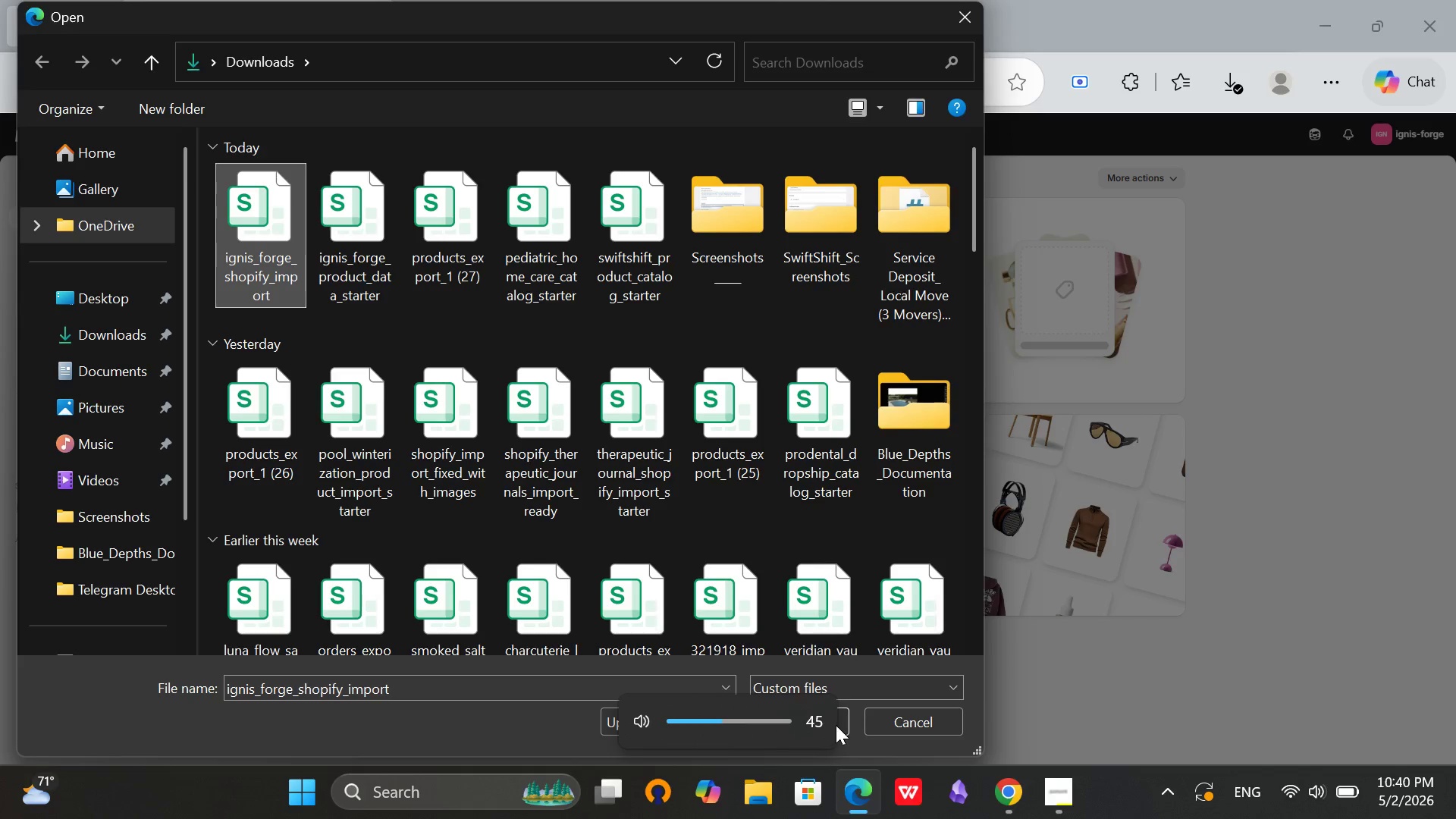 
left_click([843, 725])
 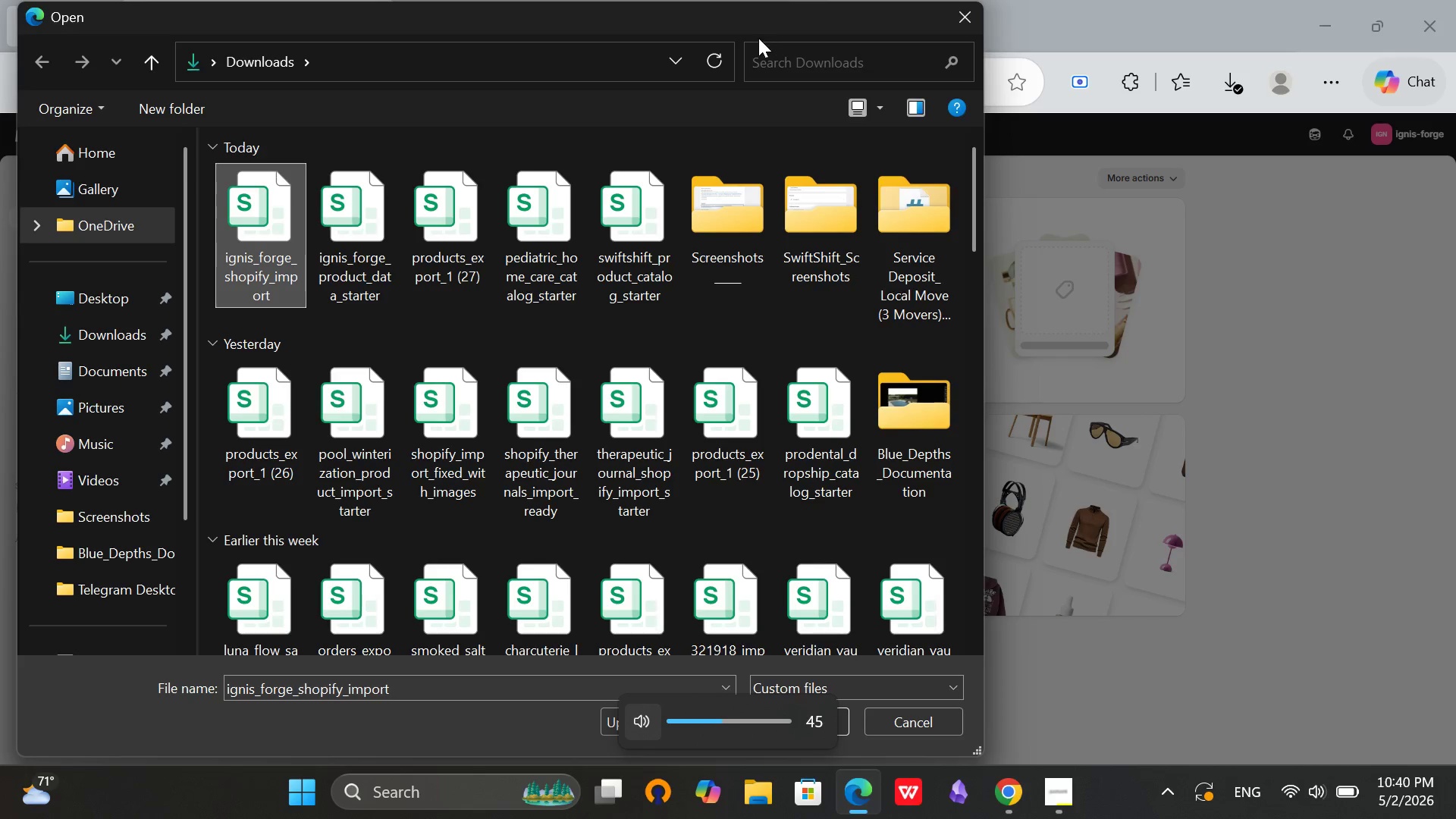 
left_click_drag(start_coordinate=[633, 14], to_coordinate=[894, 6])
 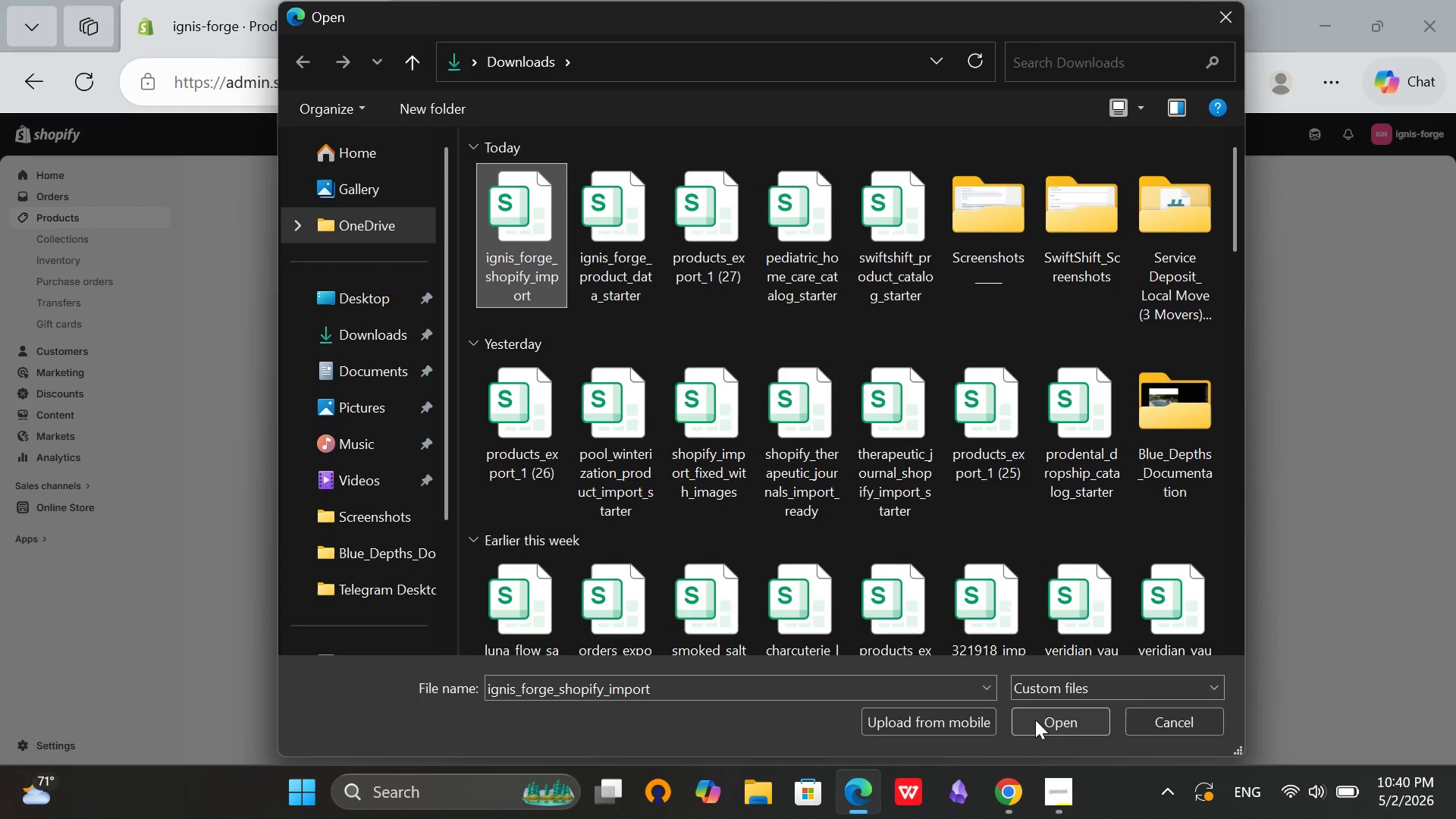 
left_click([1035, 720])
 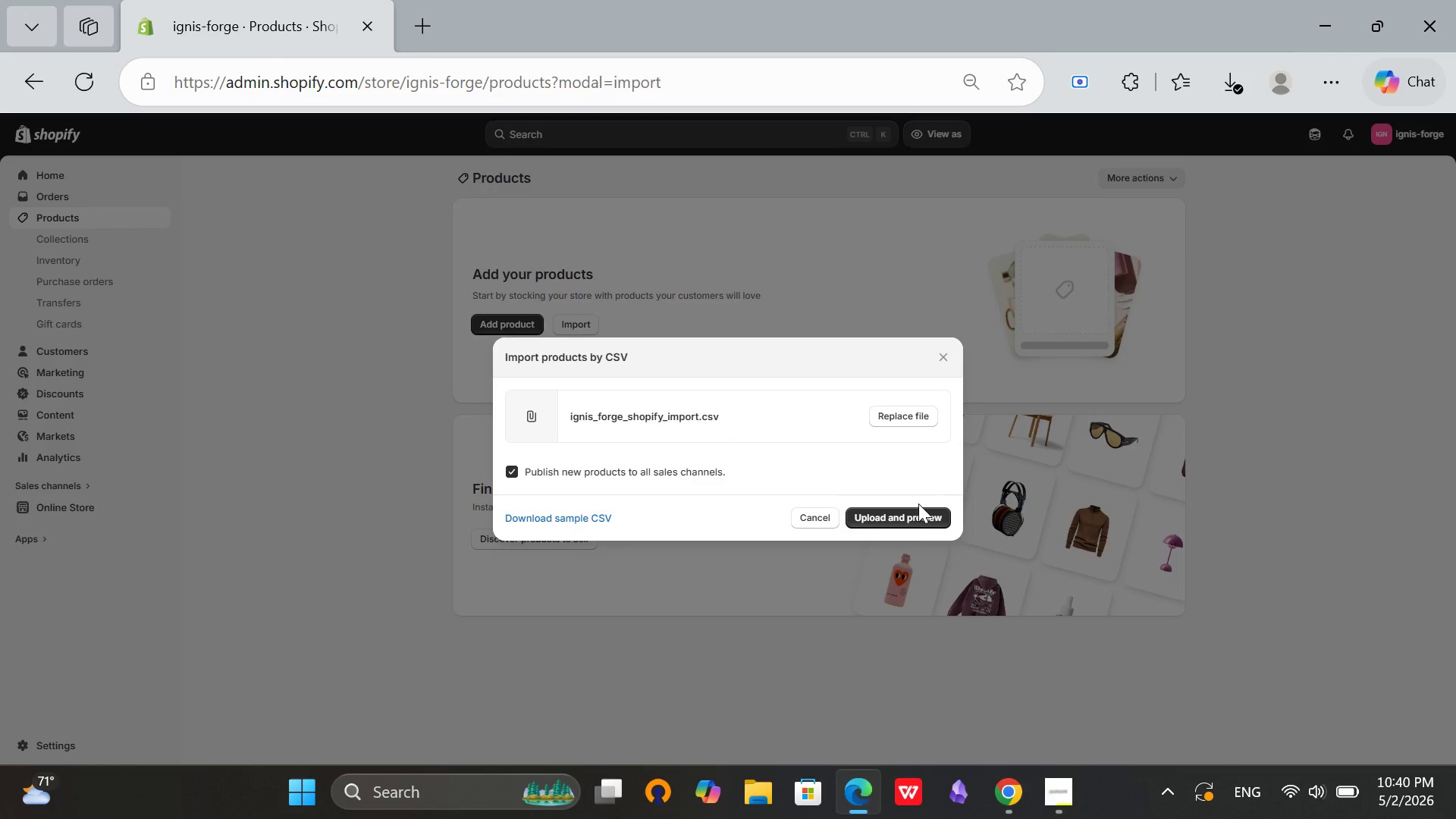 
left_click([910, 516])
 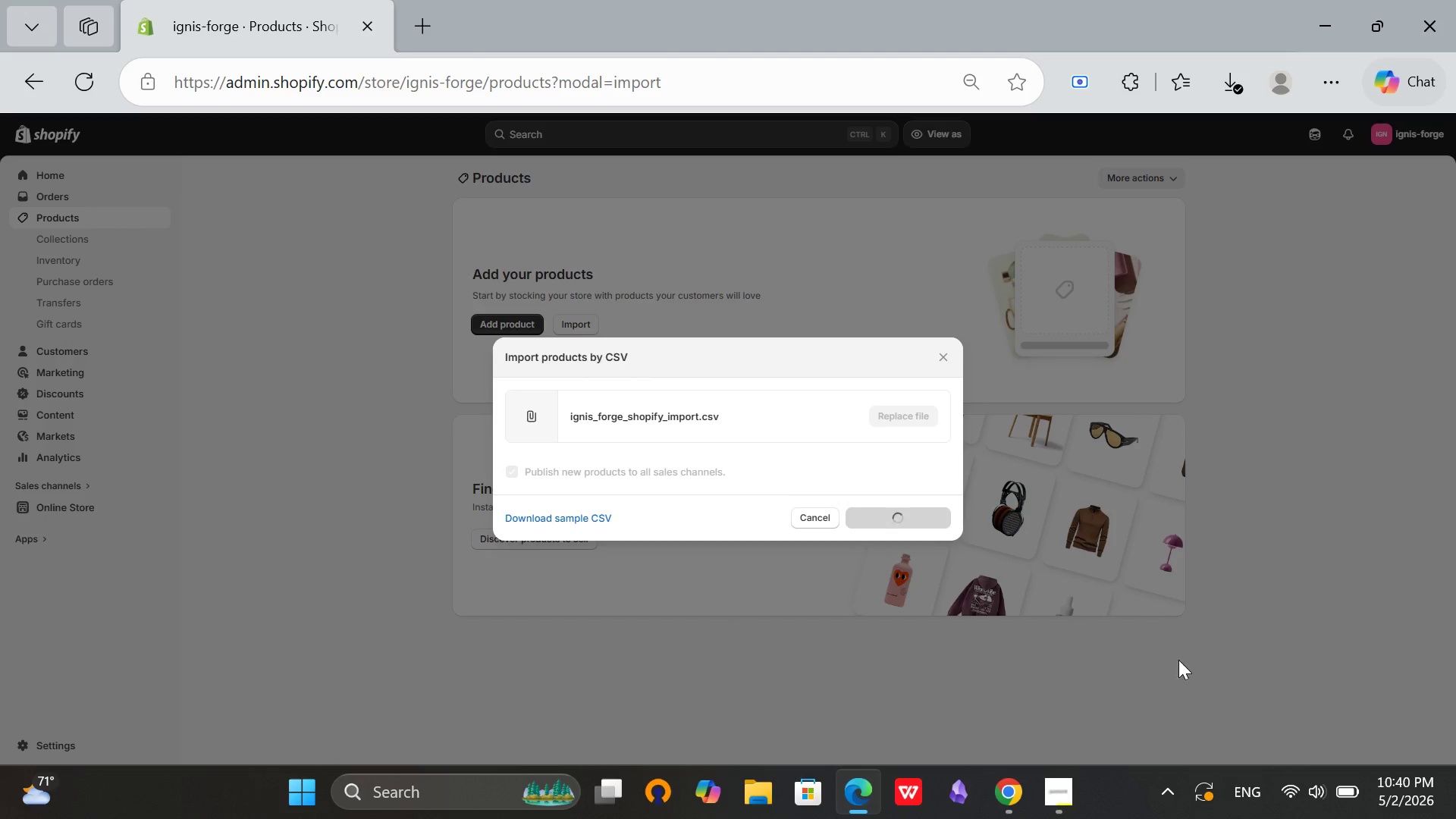 
left_click([1303, 817])
 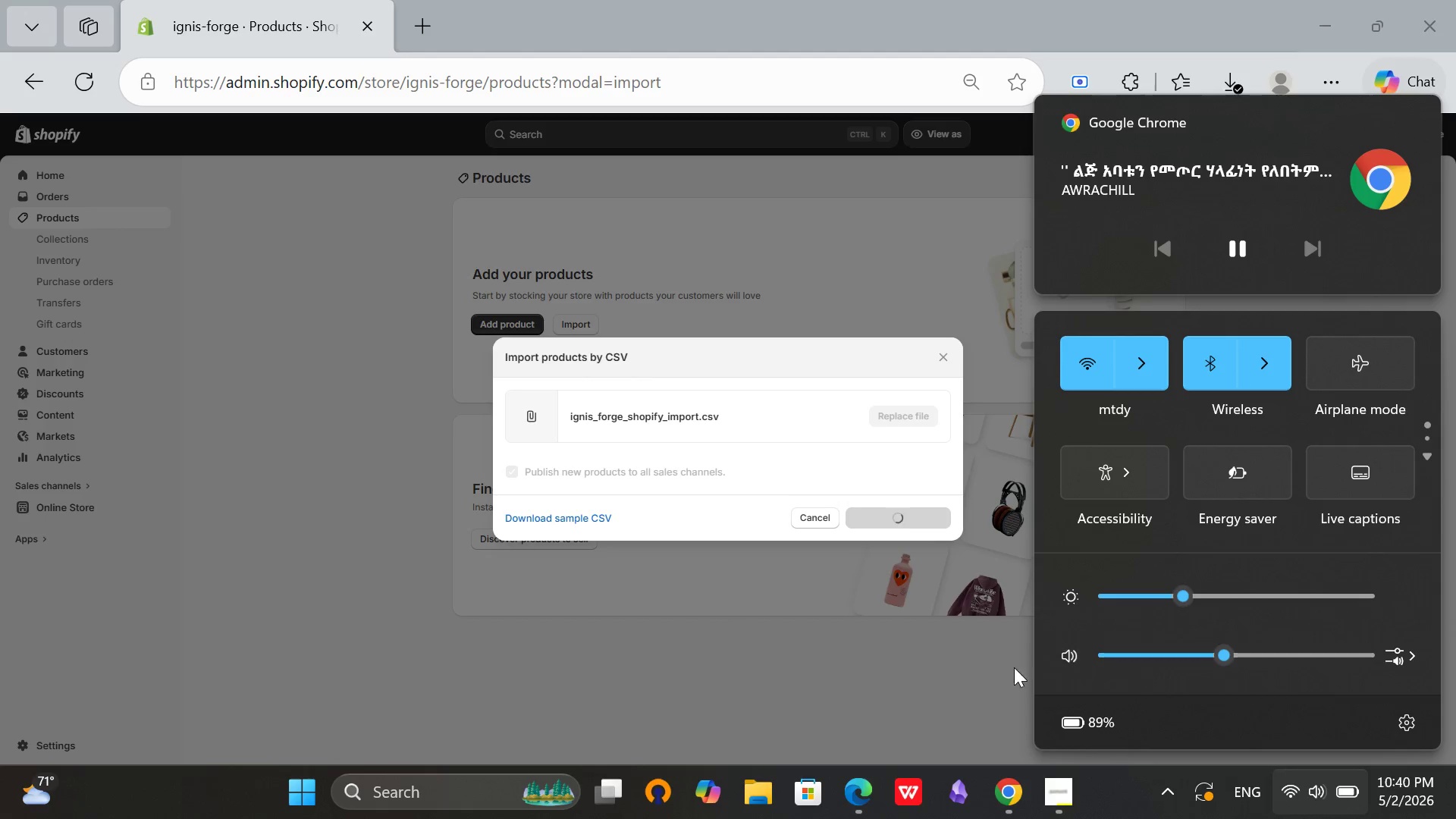 
left_click([1116, 795])
 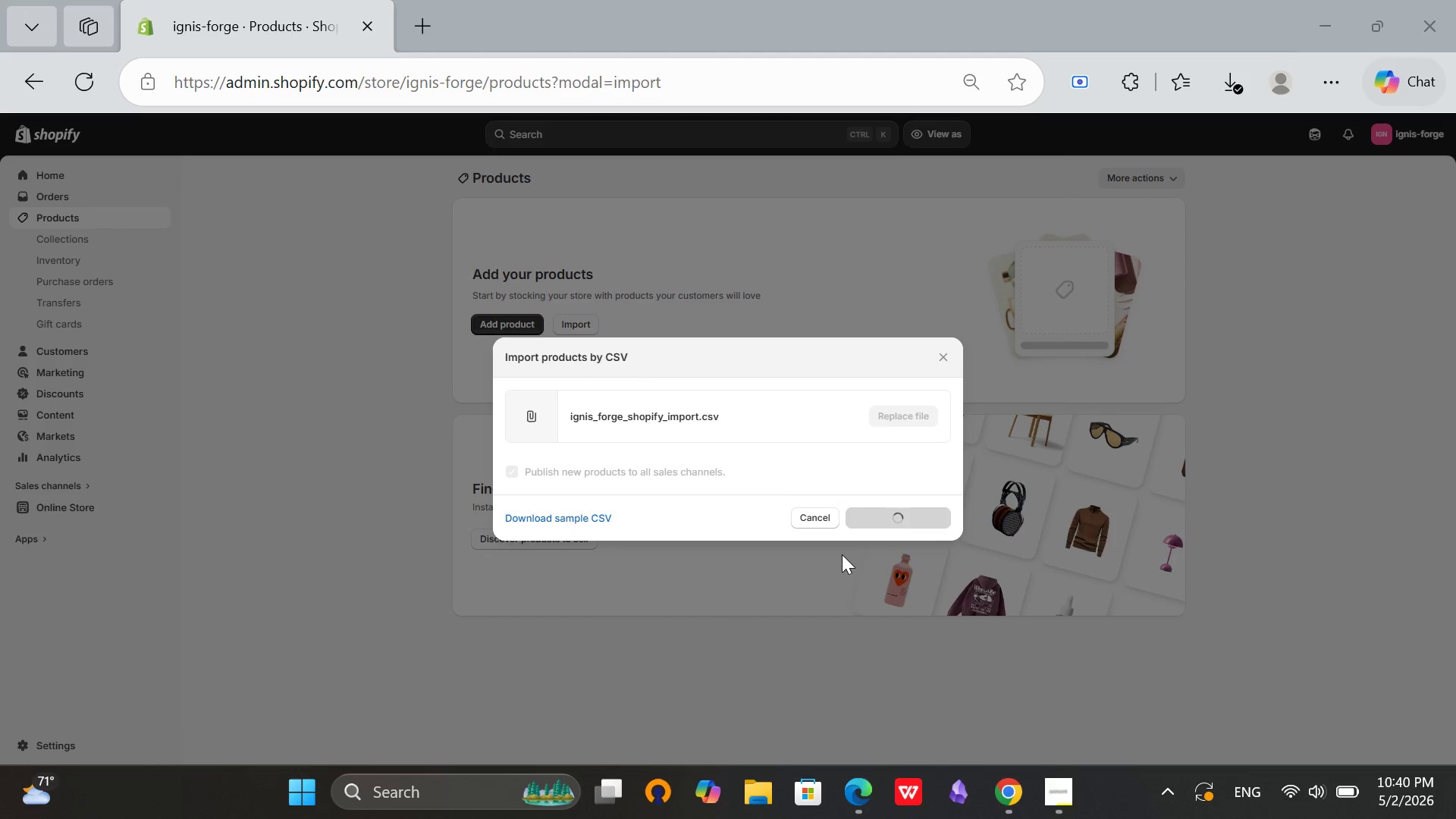 
scroll: coordinate [807, 538], scroll_direction: down, amount: 5.0
 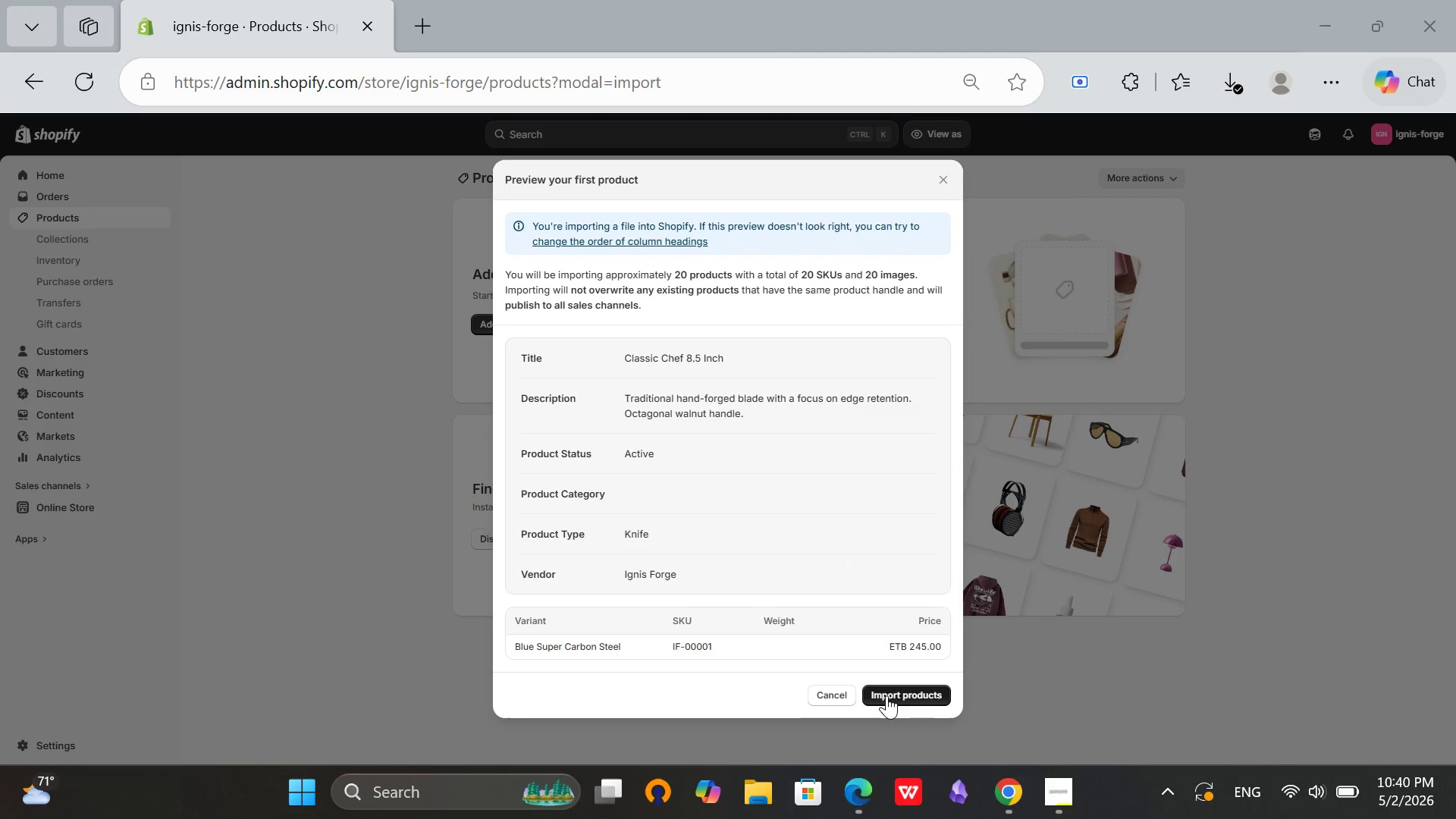 
left_click([886, 695])
 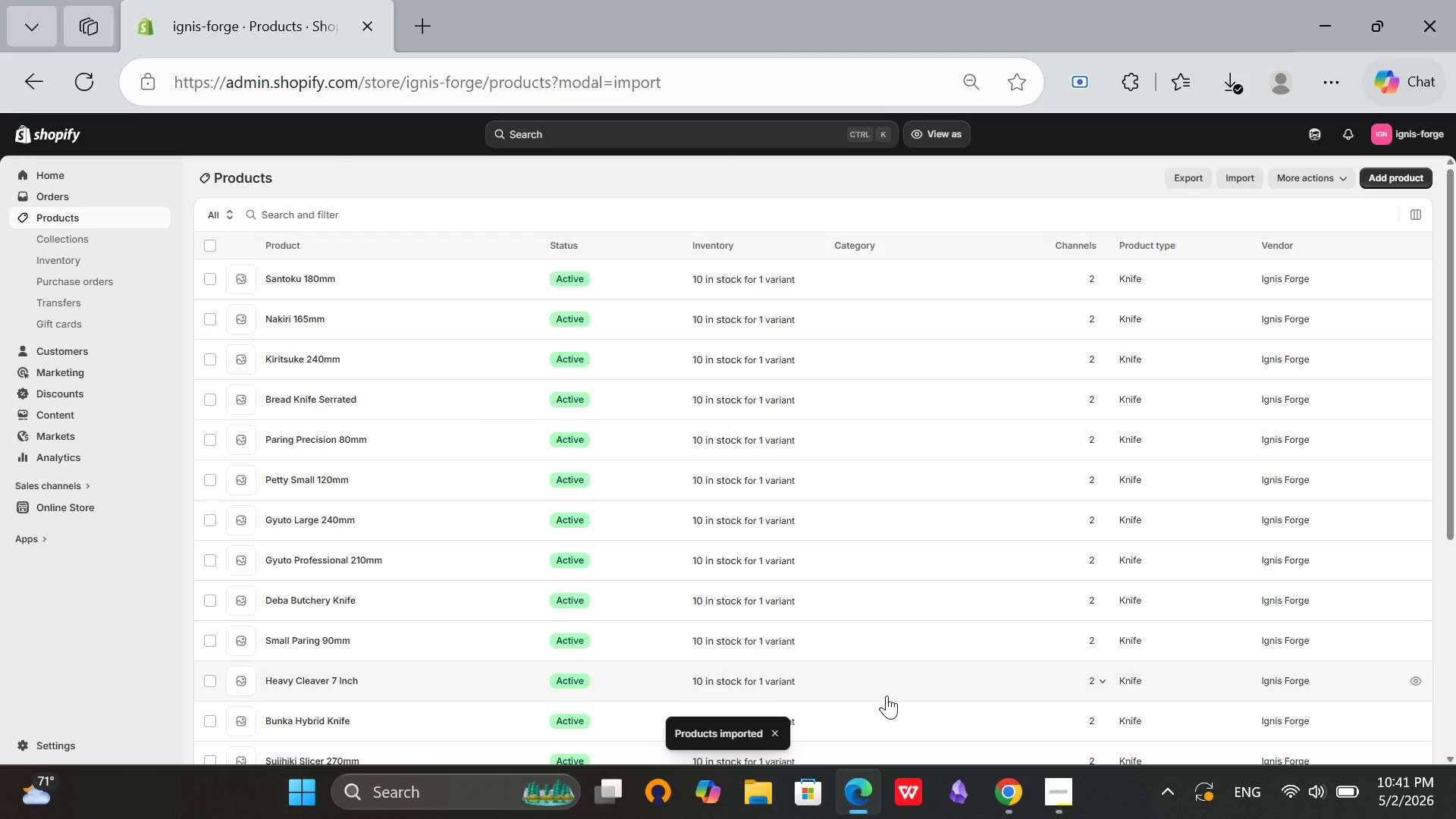 
wait(33.0)
 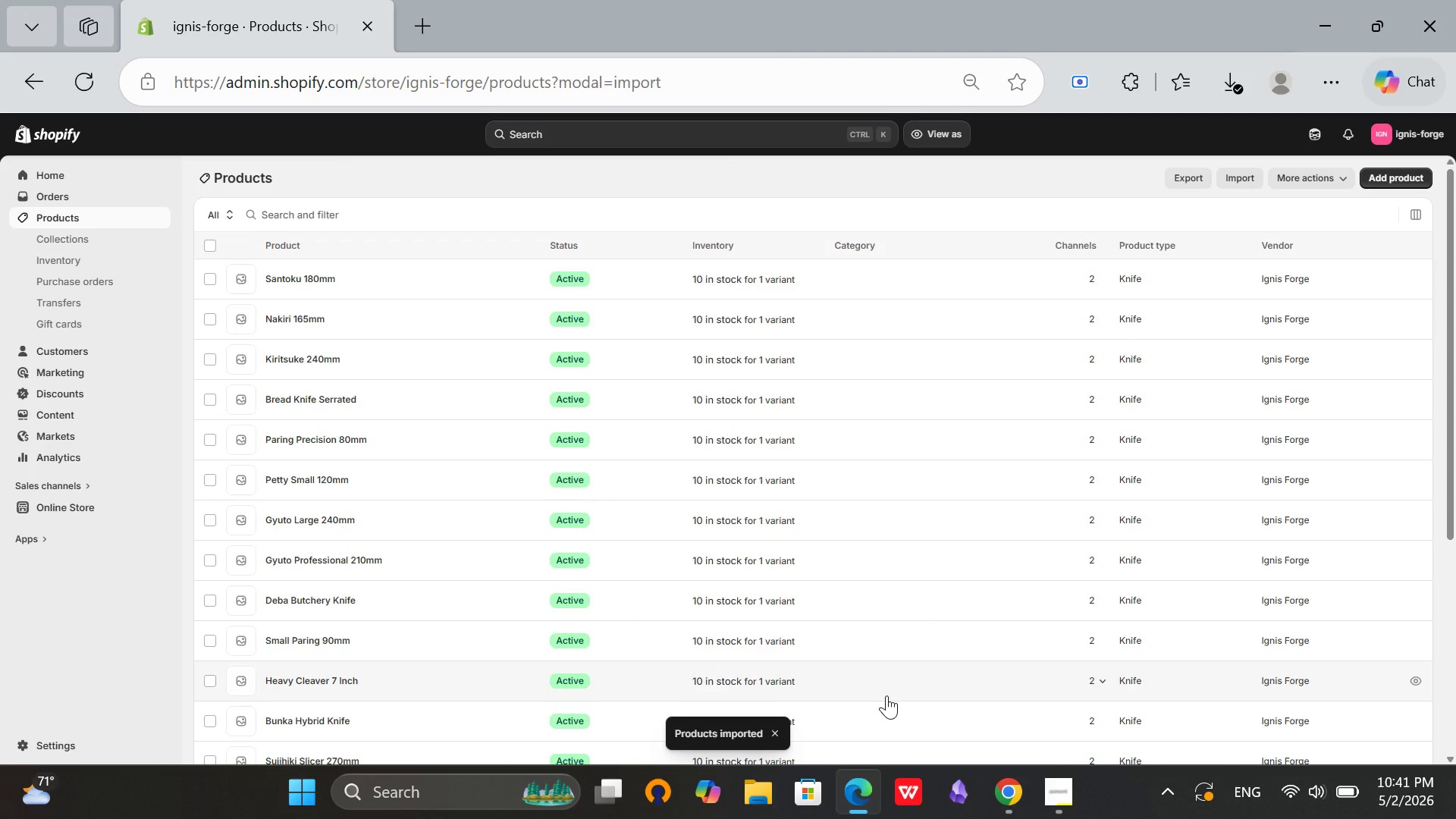 
scroll: coordinate [718, 559], scroll_direction: down, amount: 14.0
 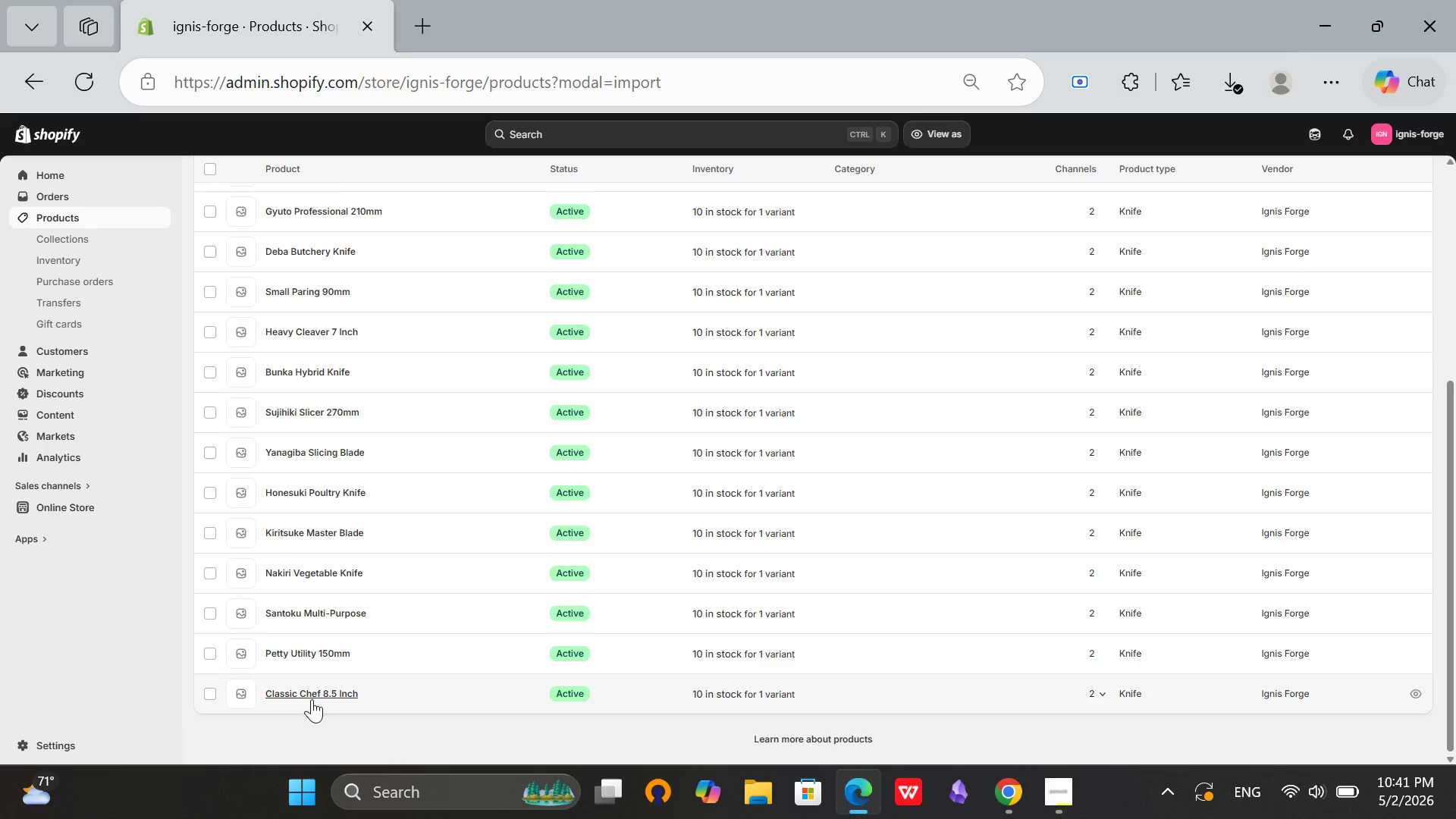 
left_click([312, 699])
 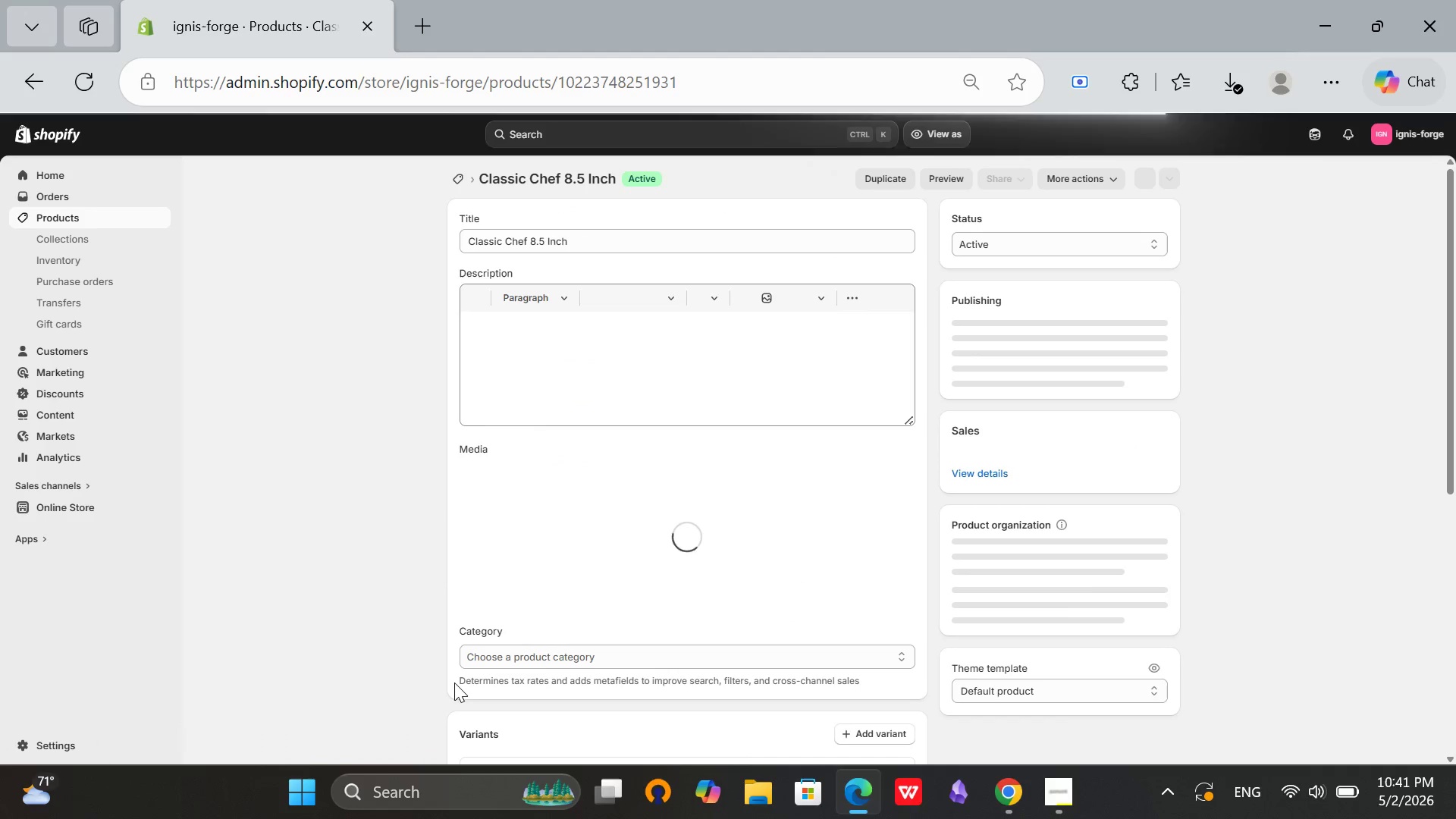 
wait(8.47)
 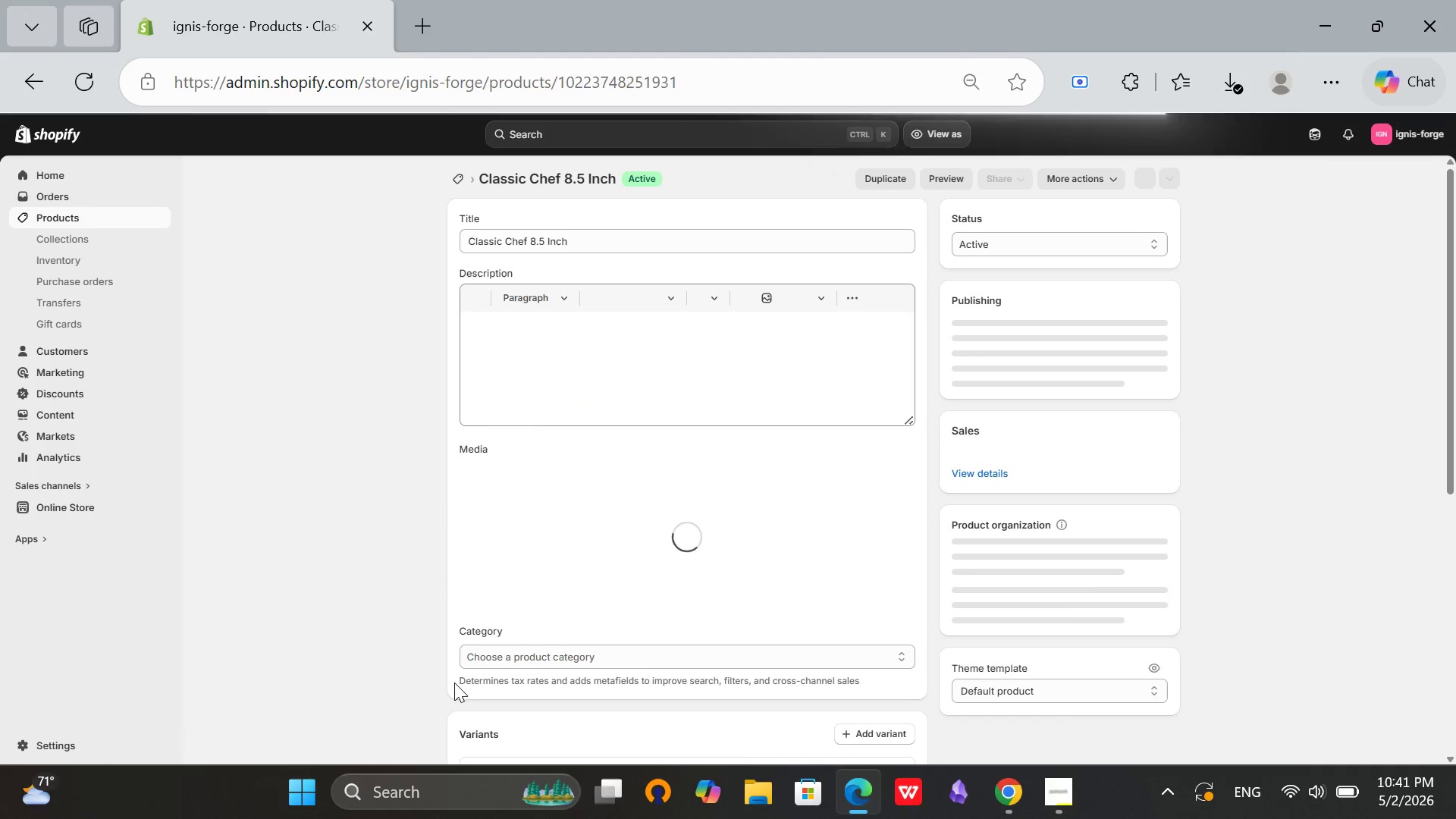 
left_click([903, 482])
 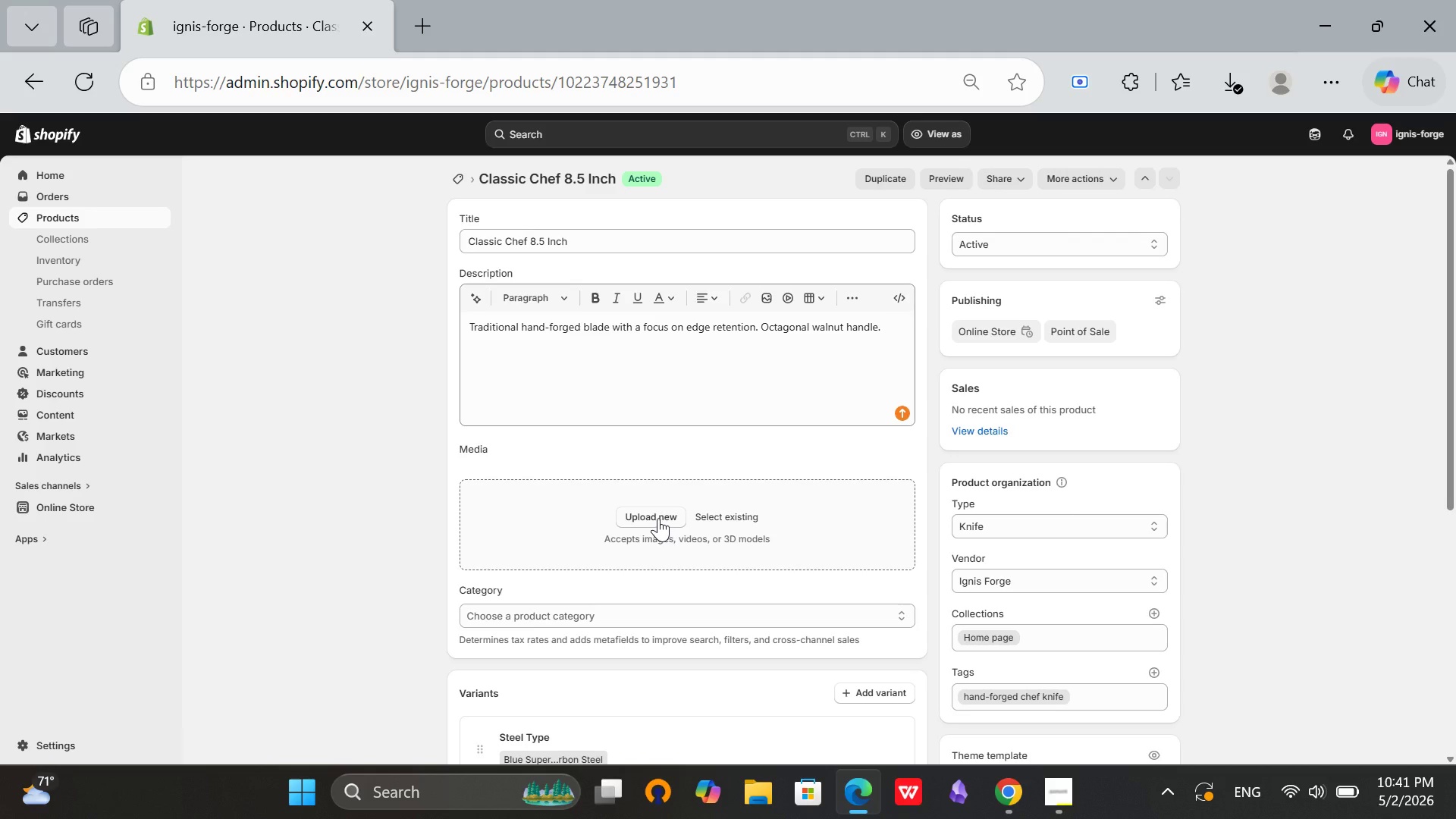 
left_click([658, 518])
 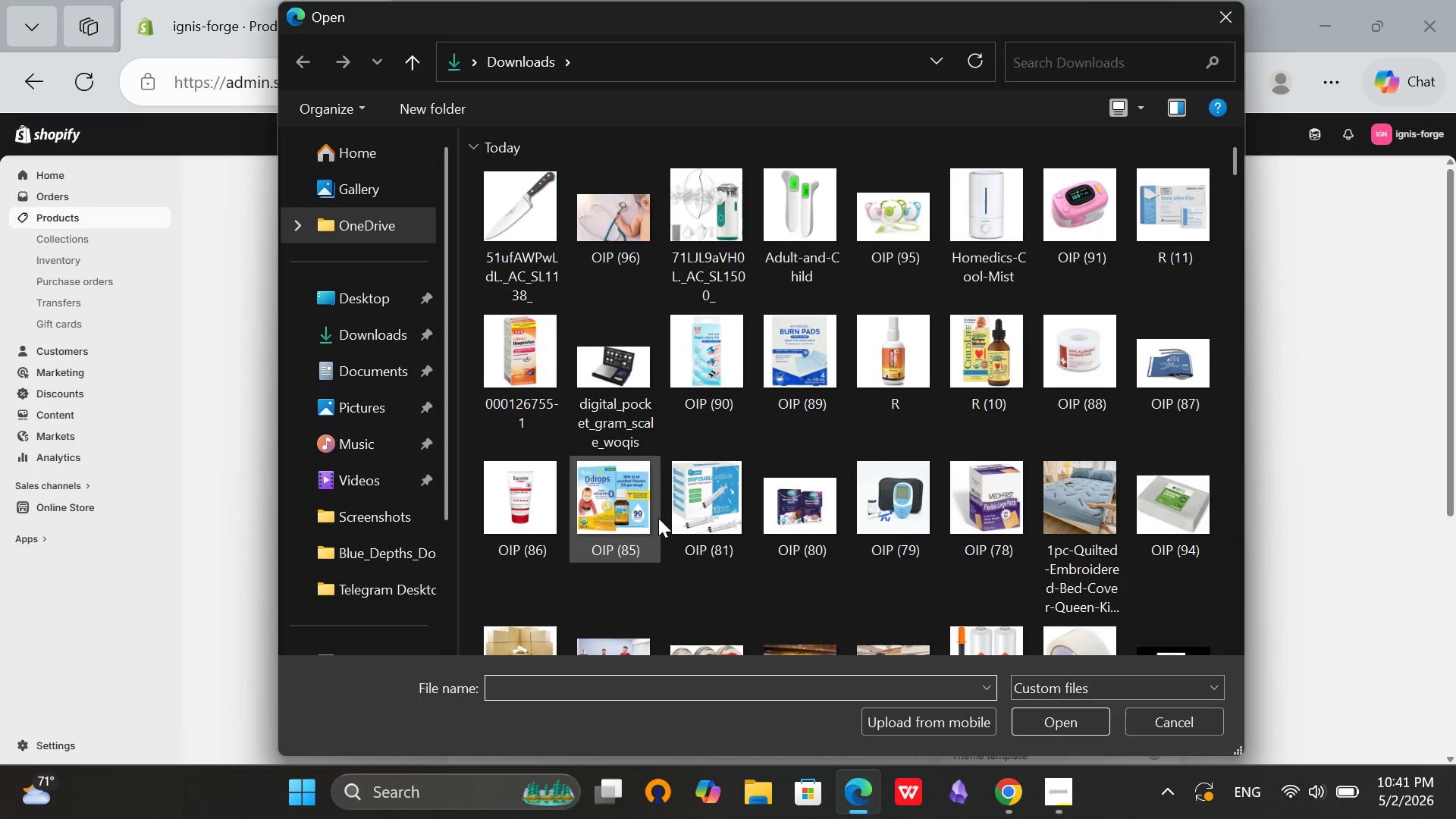 
left_click([537, 204])
 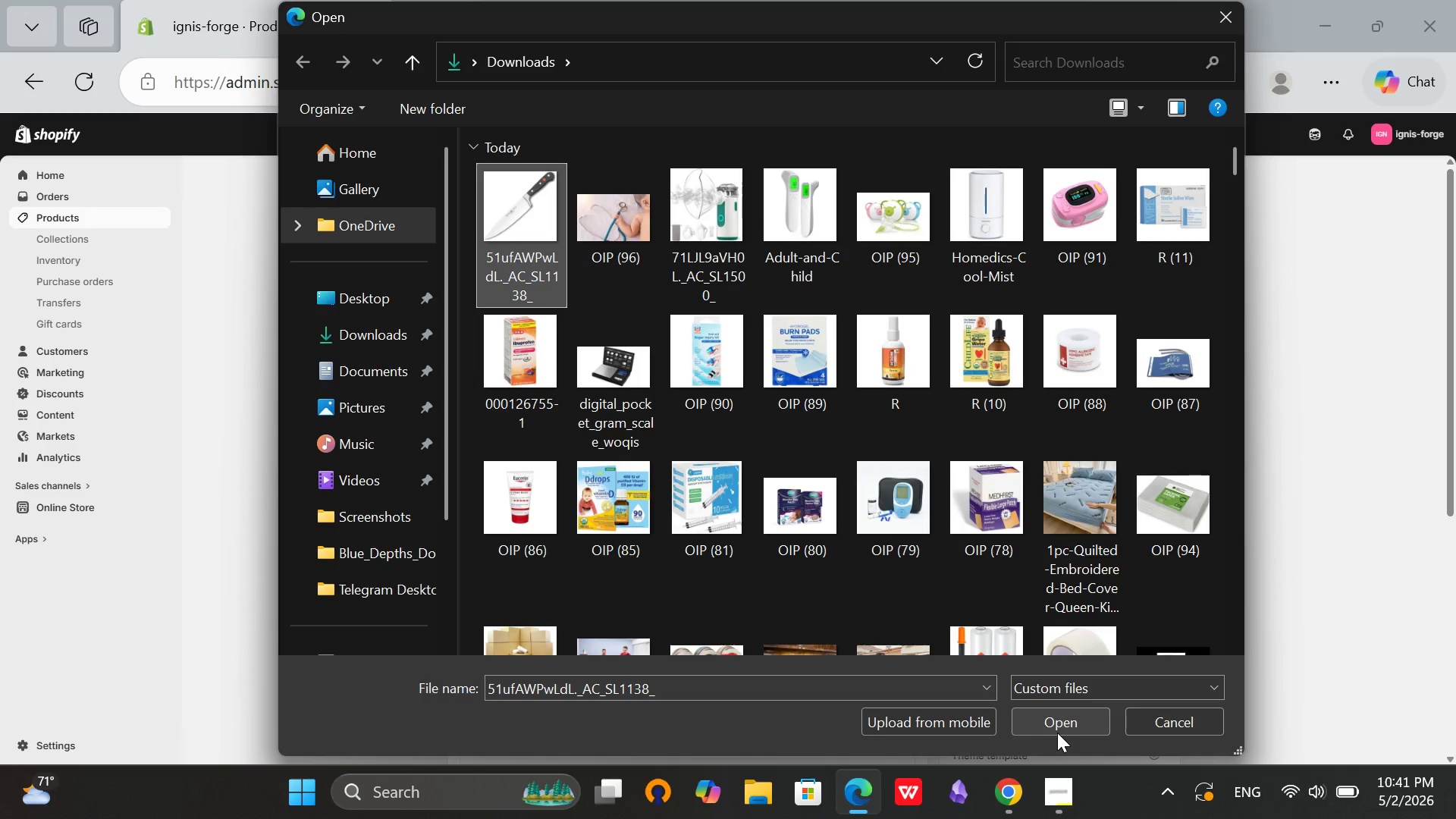 
left_click([1057, 726])
 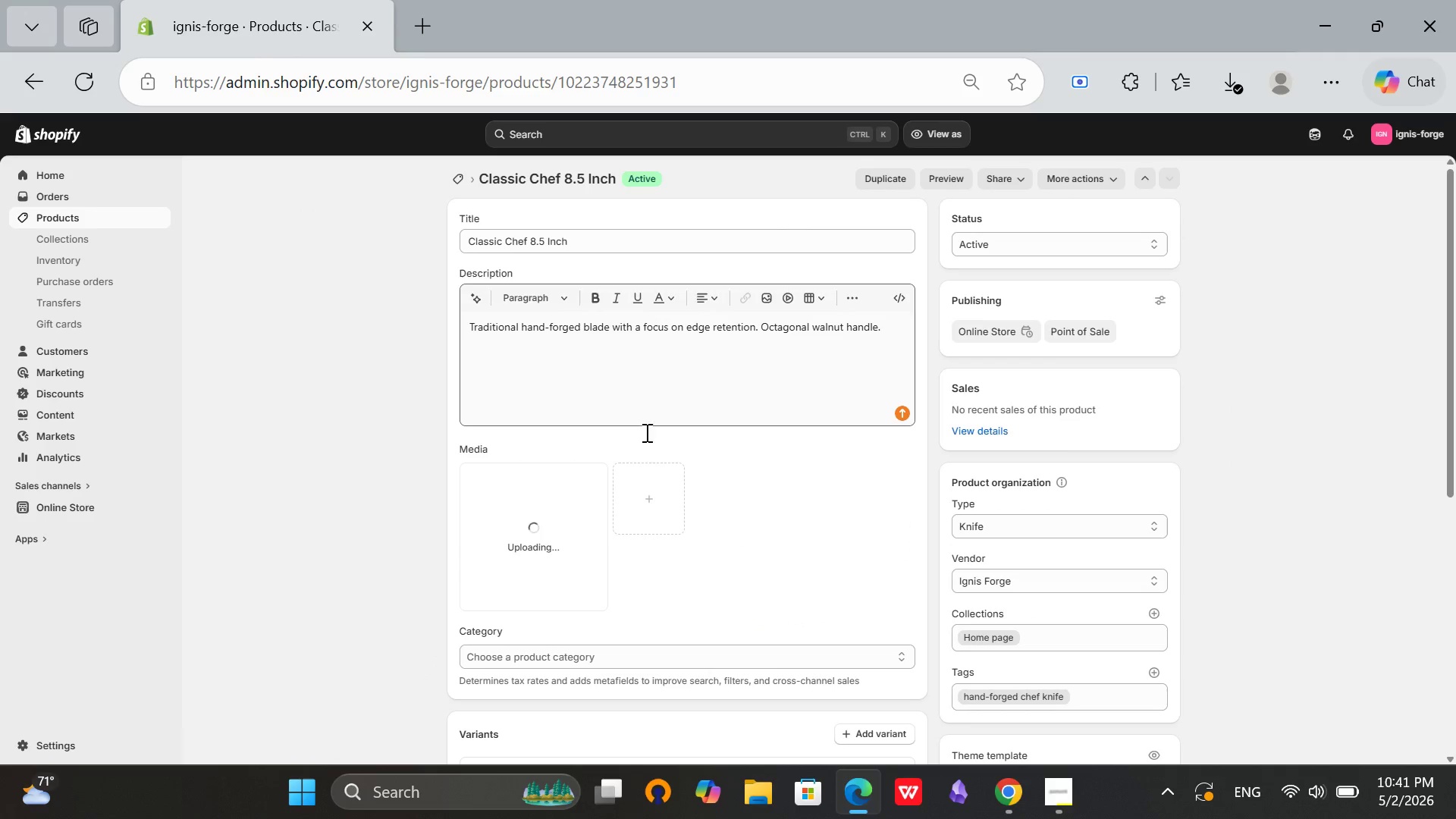 
mouse_move([657, 513])
 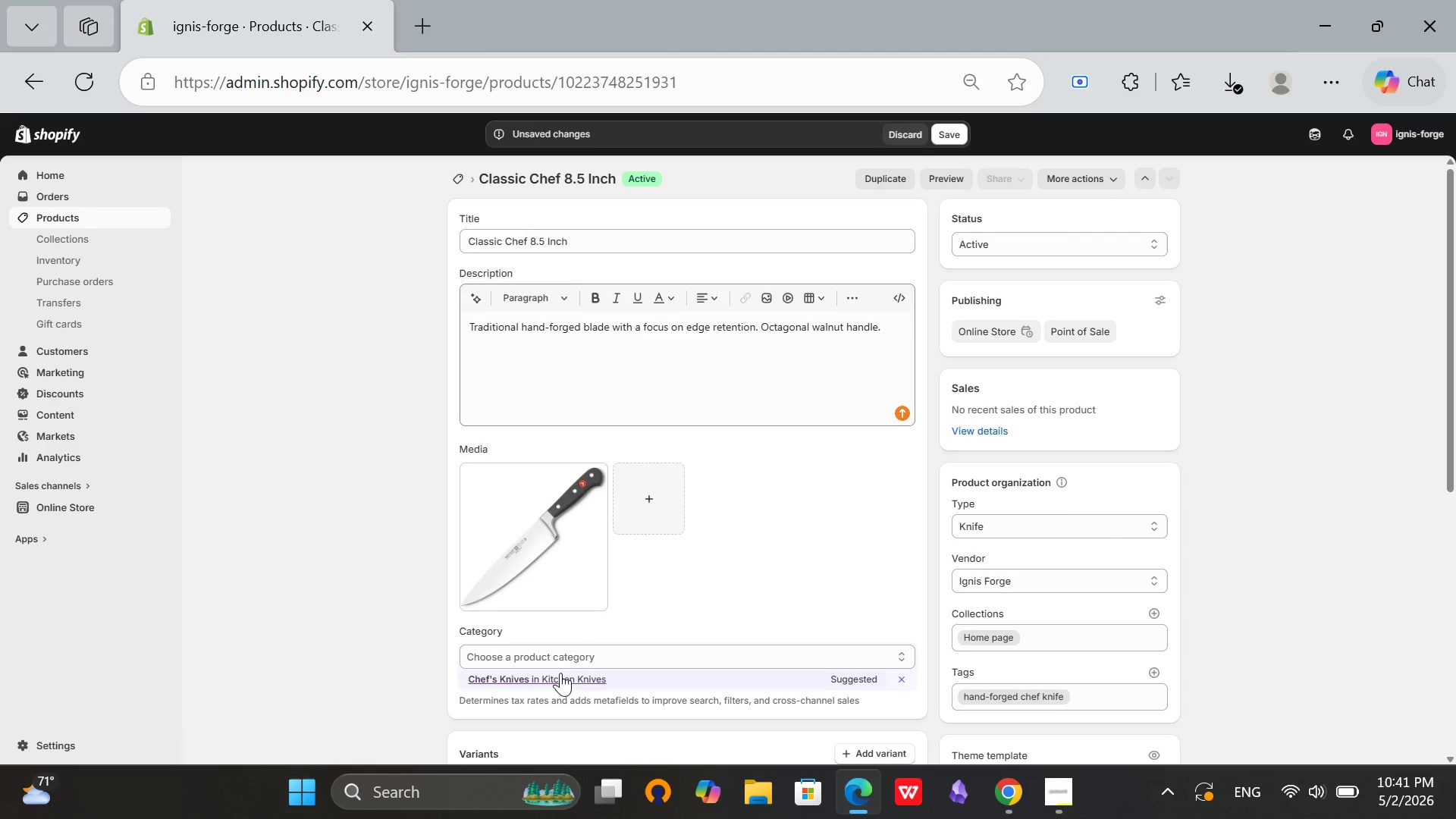 
left_click([560, 673])
 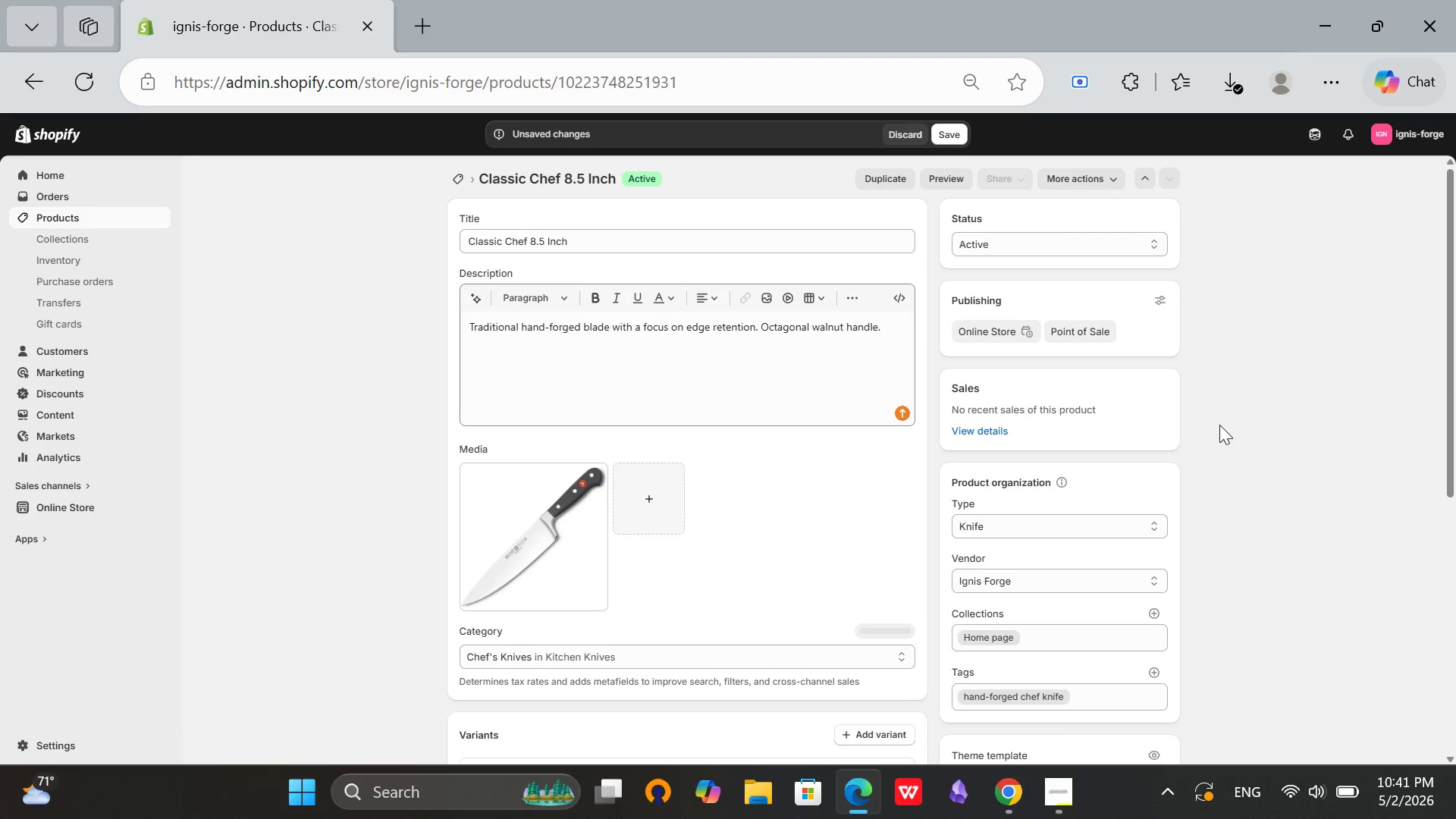 
scroll: coordinate [836, 278], scroll_direction: none, amount: 0.0
 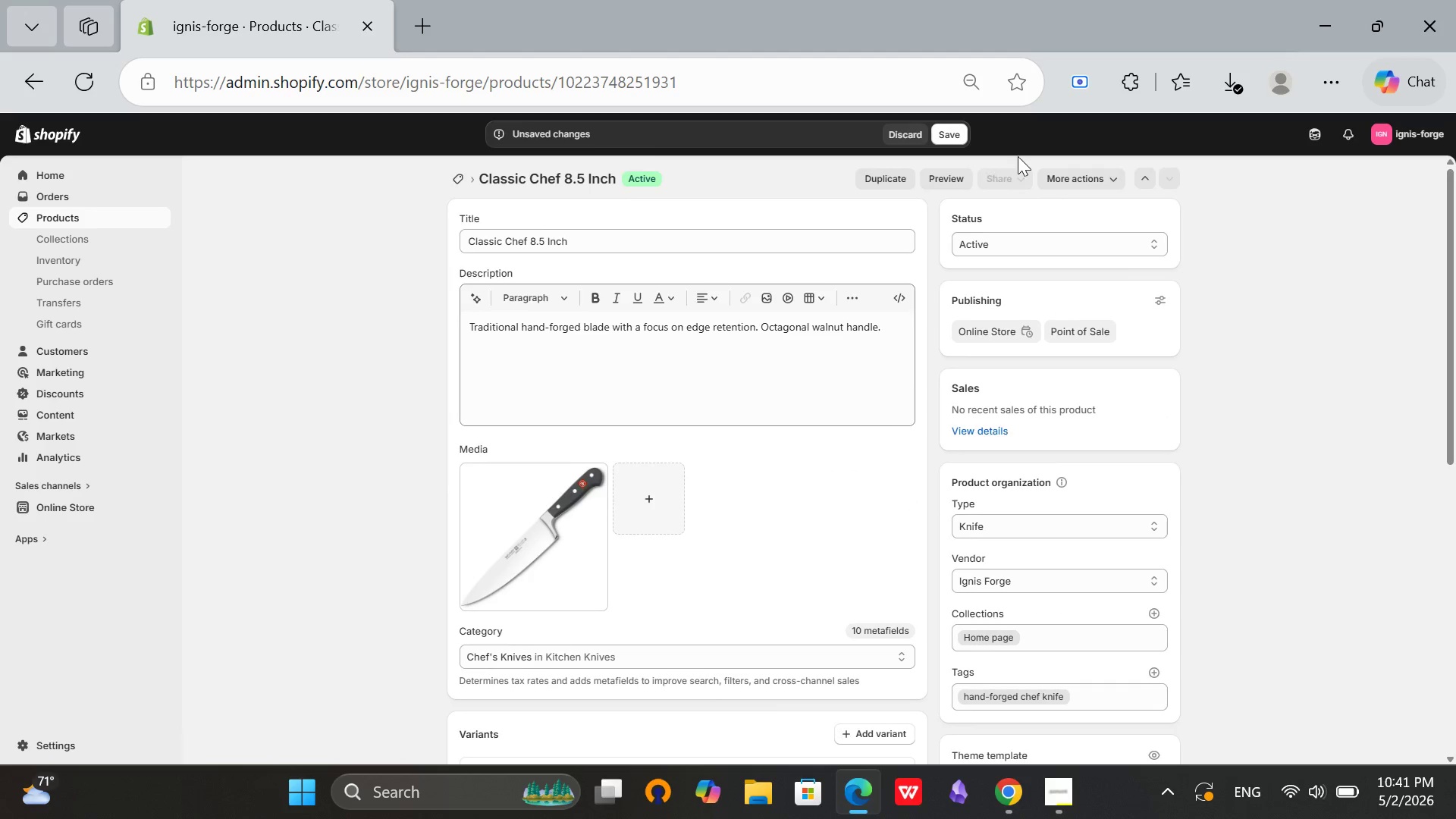 
scroll: coordinate [1035, 438], scroll_direction: down, amount: 8.0
 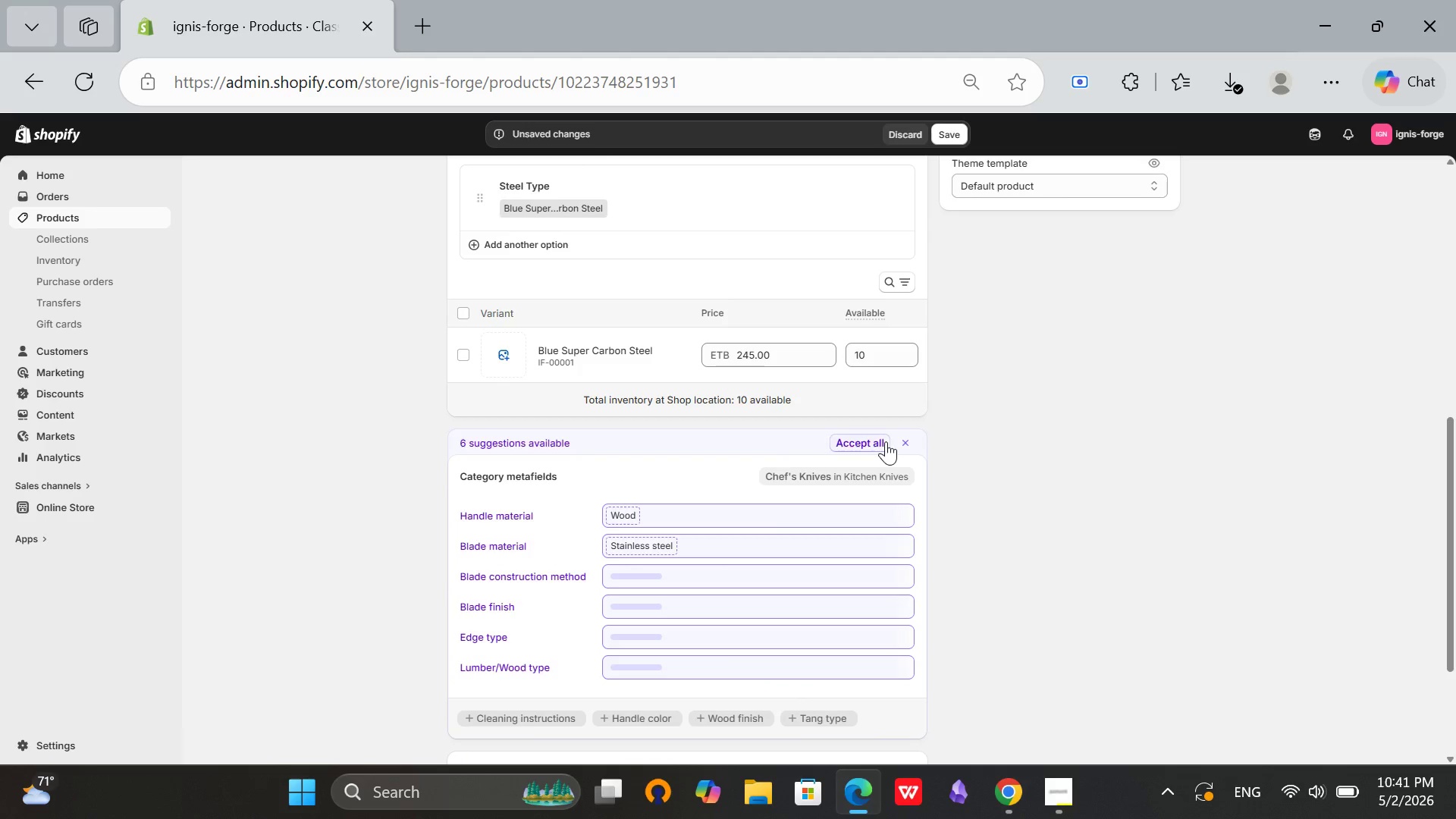 
left_click([876, 441])
 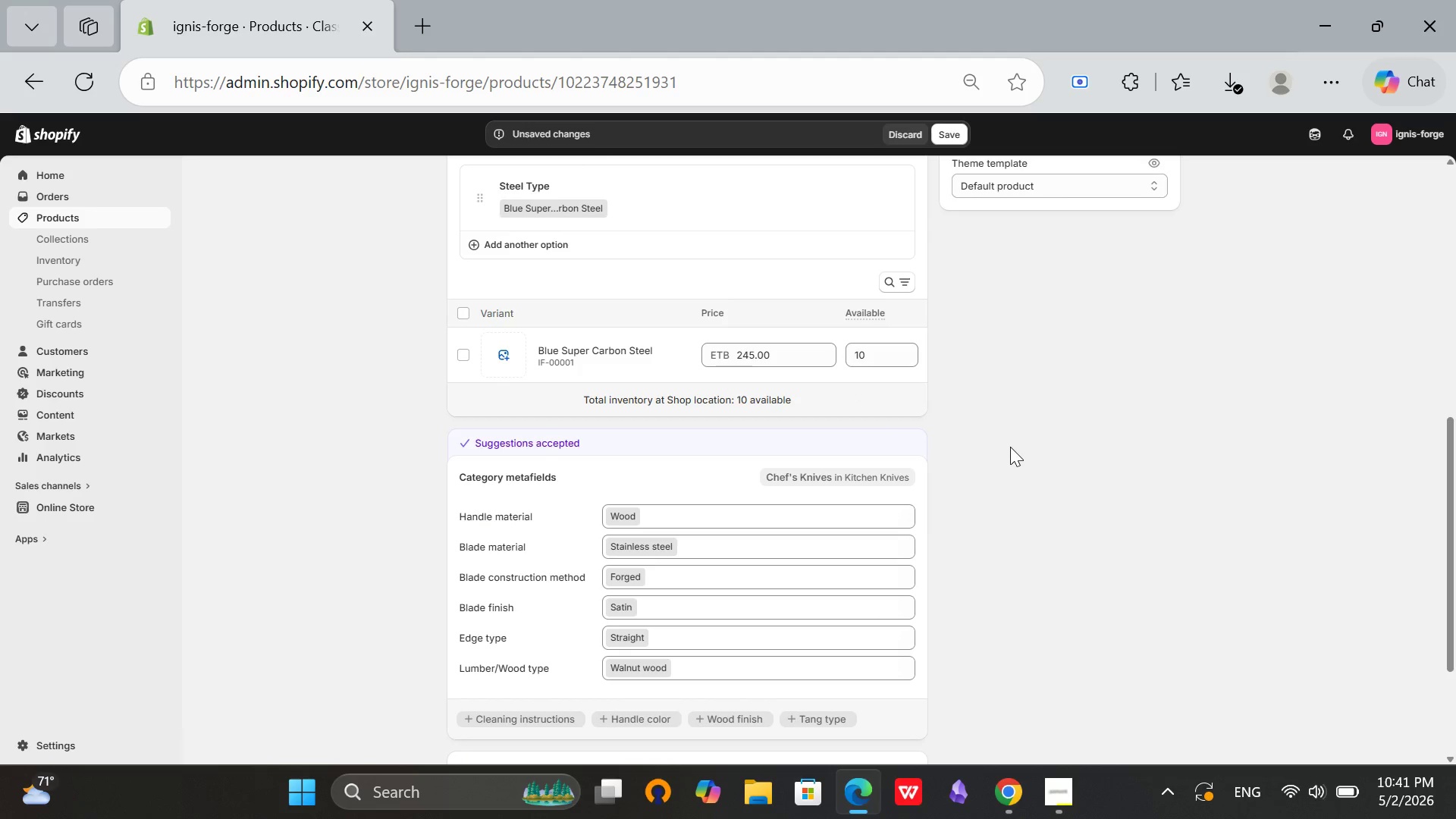 
scroll: coordinate [808, 554], scroll_direction: down, amount: 7.0
 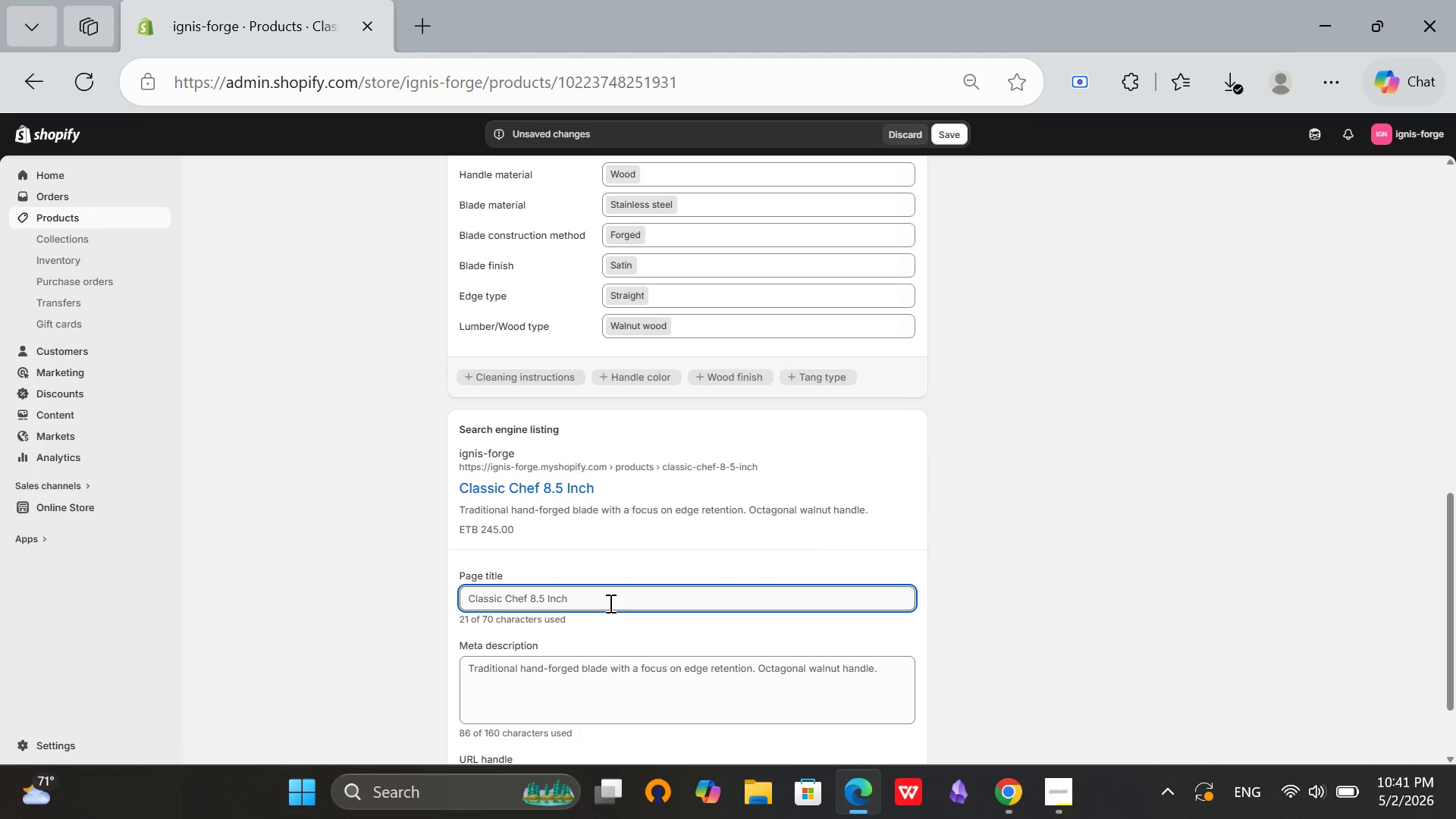 
left_click([609, 603])
 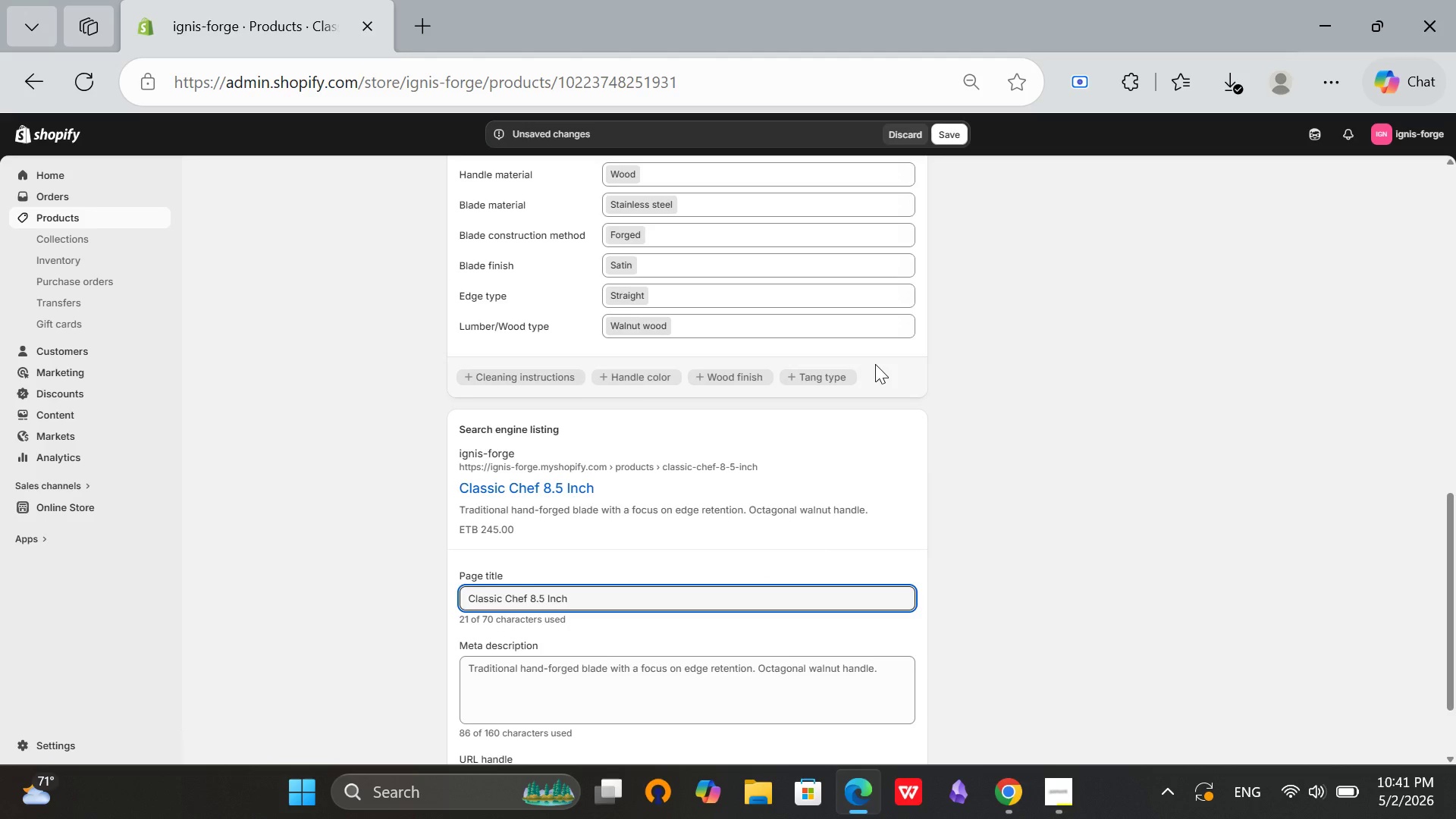 
scroll: coordinate [1065, 236], scroll_direction: up, amount: 18.0
 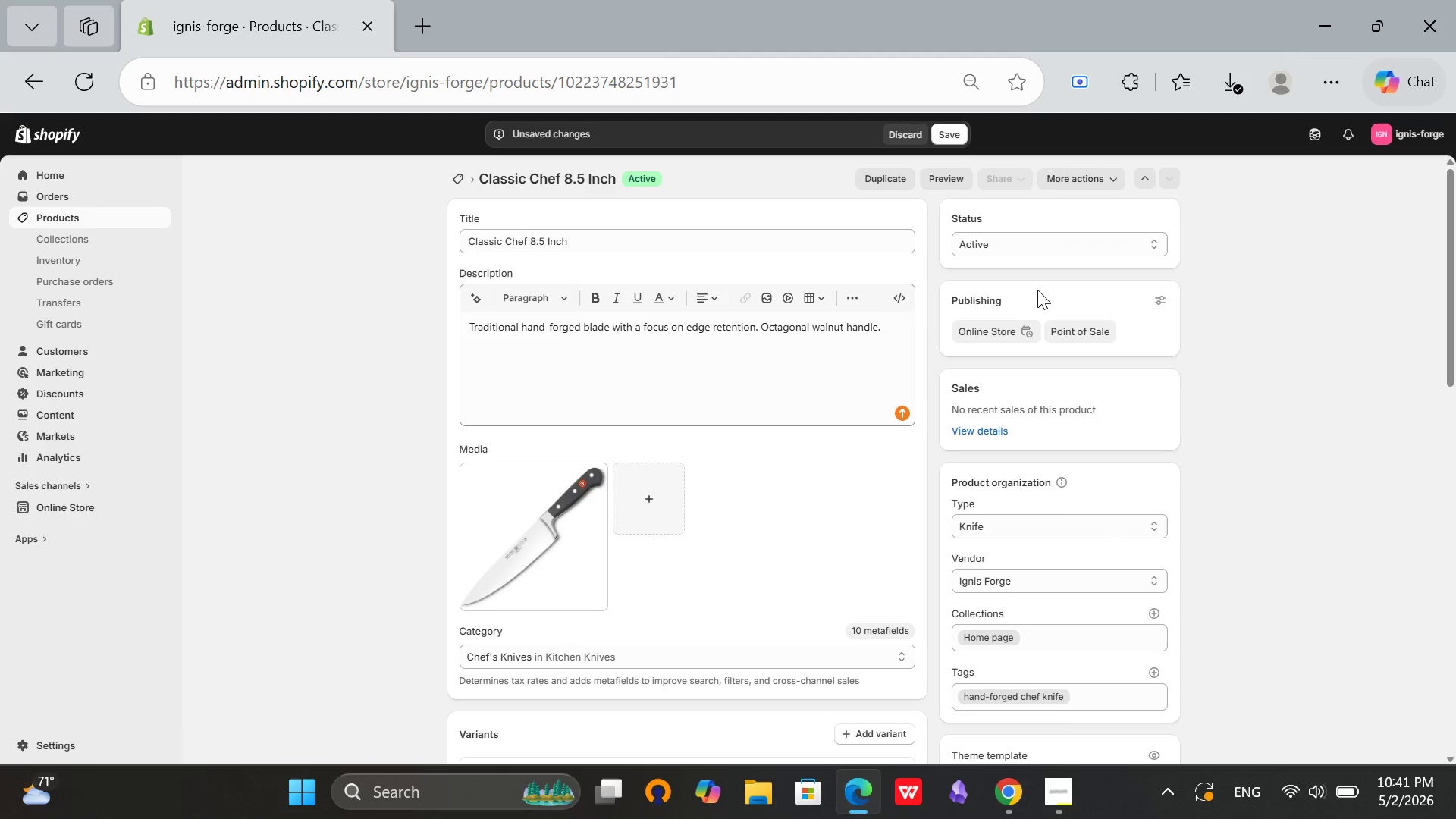 
wait(8.47)
 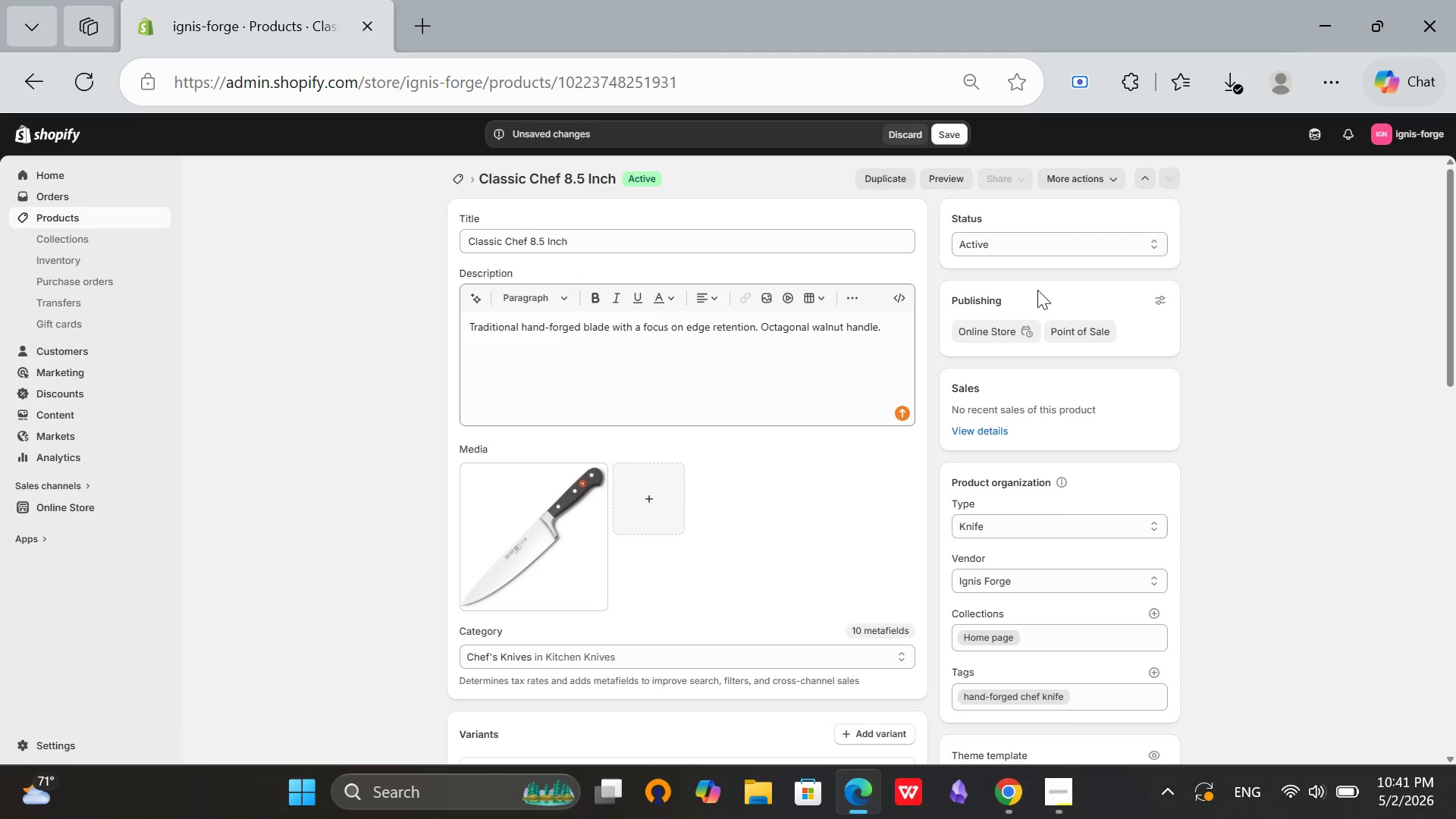 
key(Mute)
 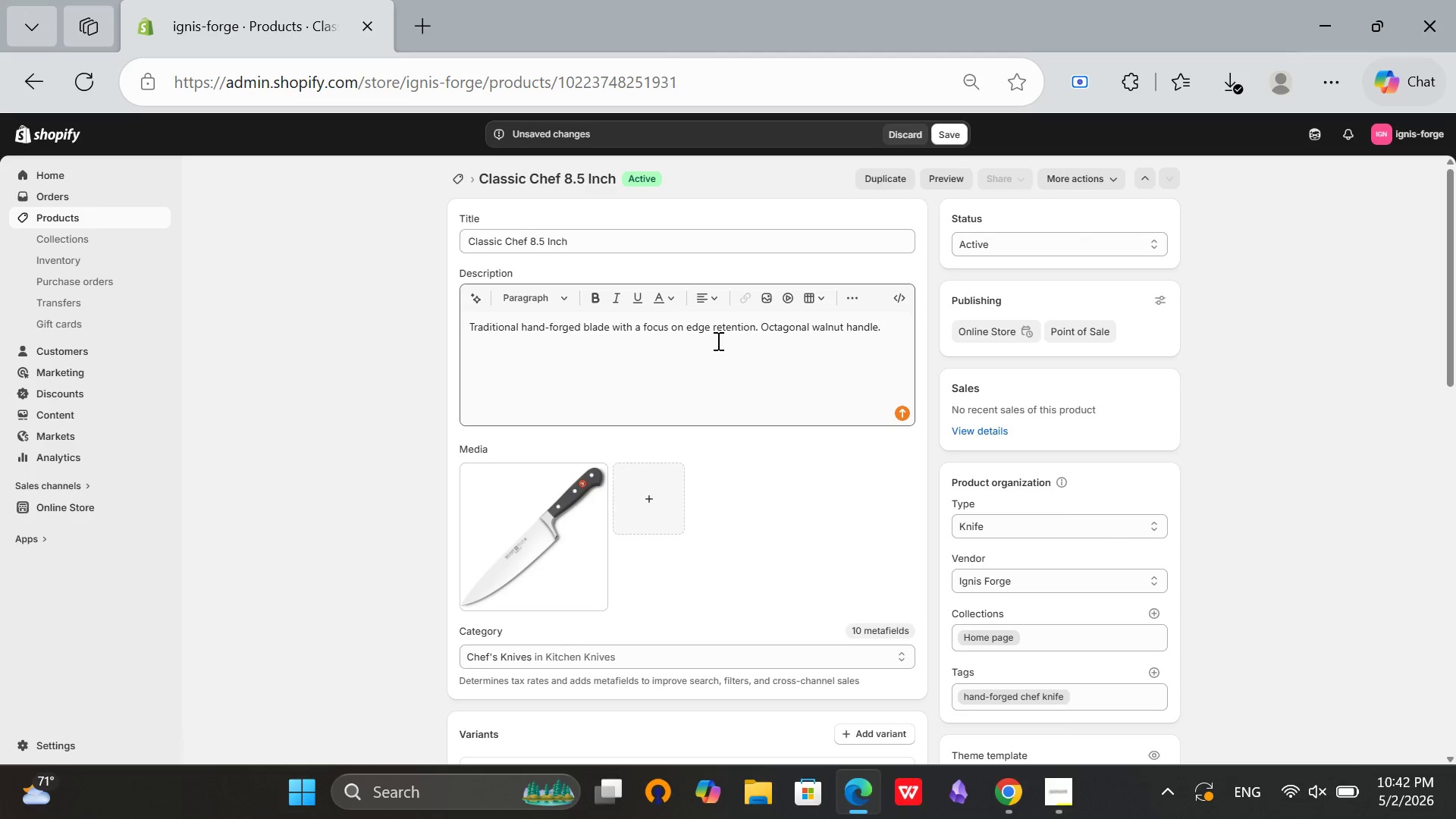 
wait(14.33)
 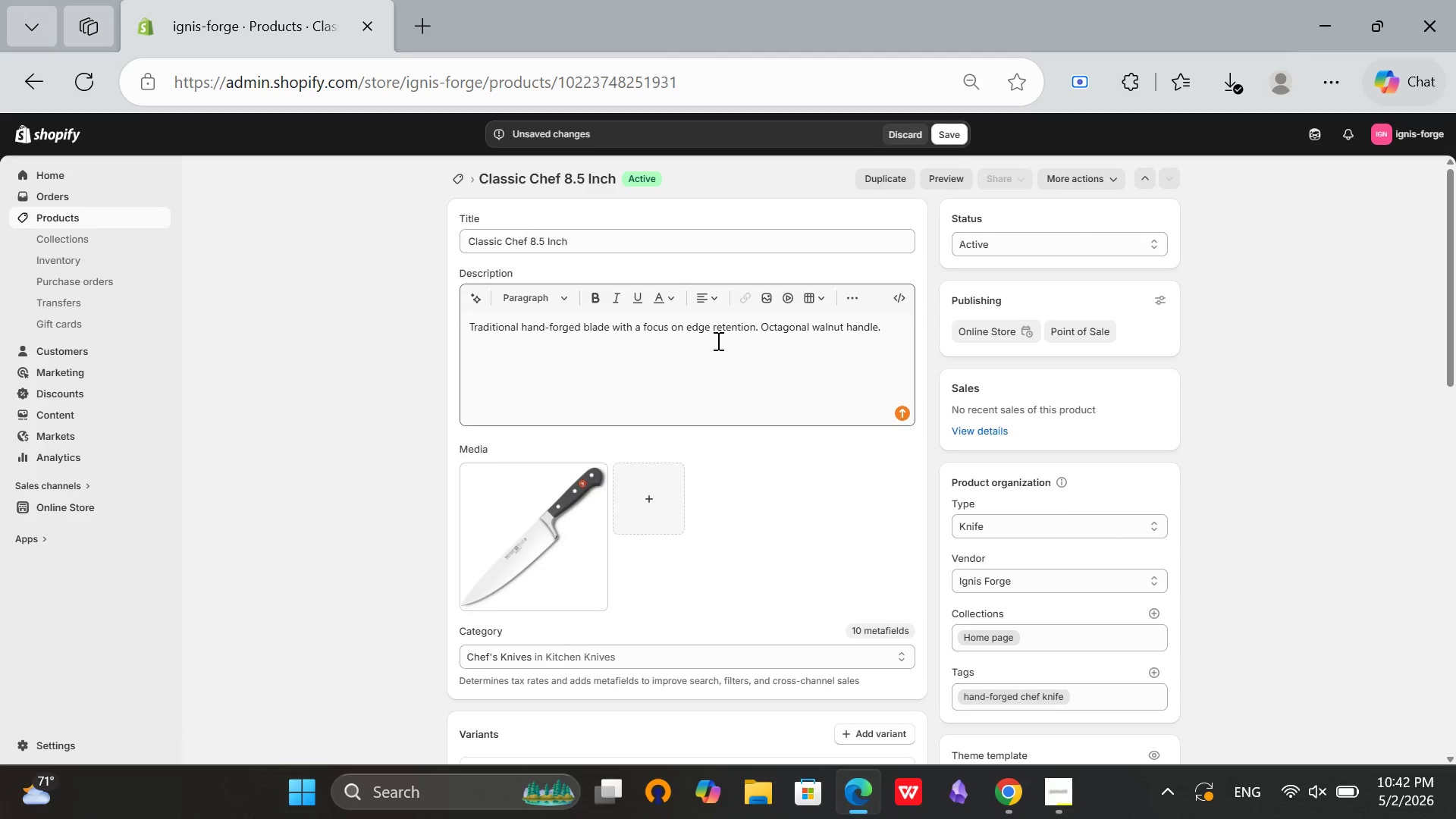 
scroll: coordinate [880, 570], scroll_direction: down, amount: 19.0
 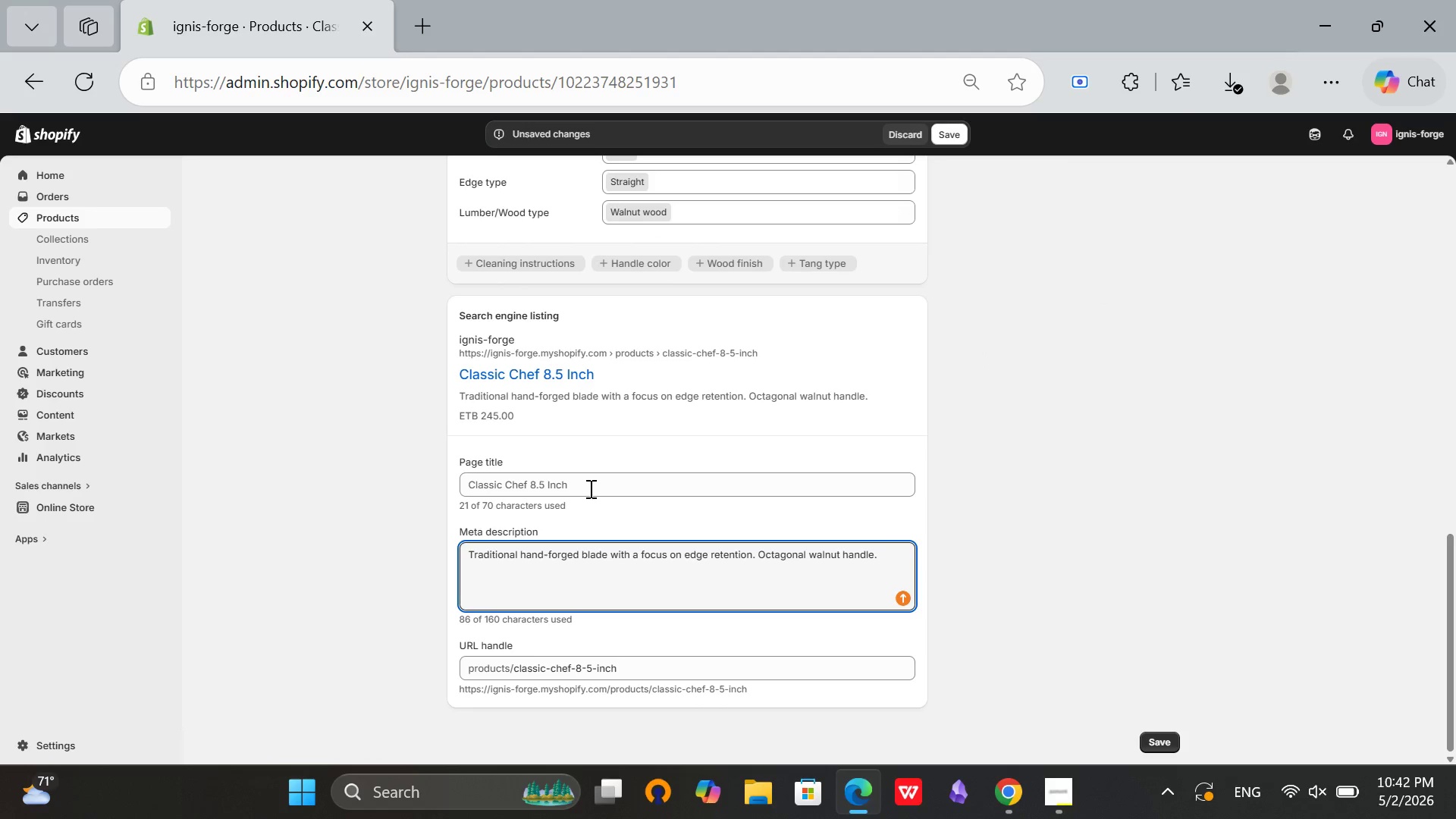 
double_click([592, 487])
 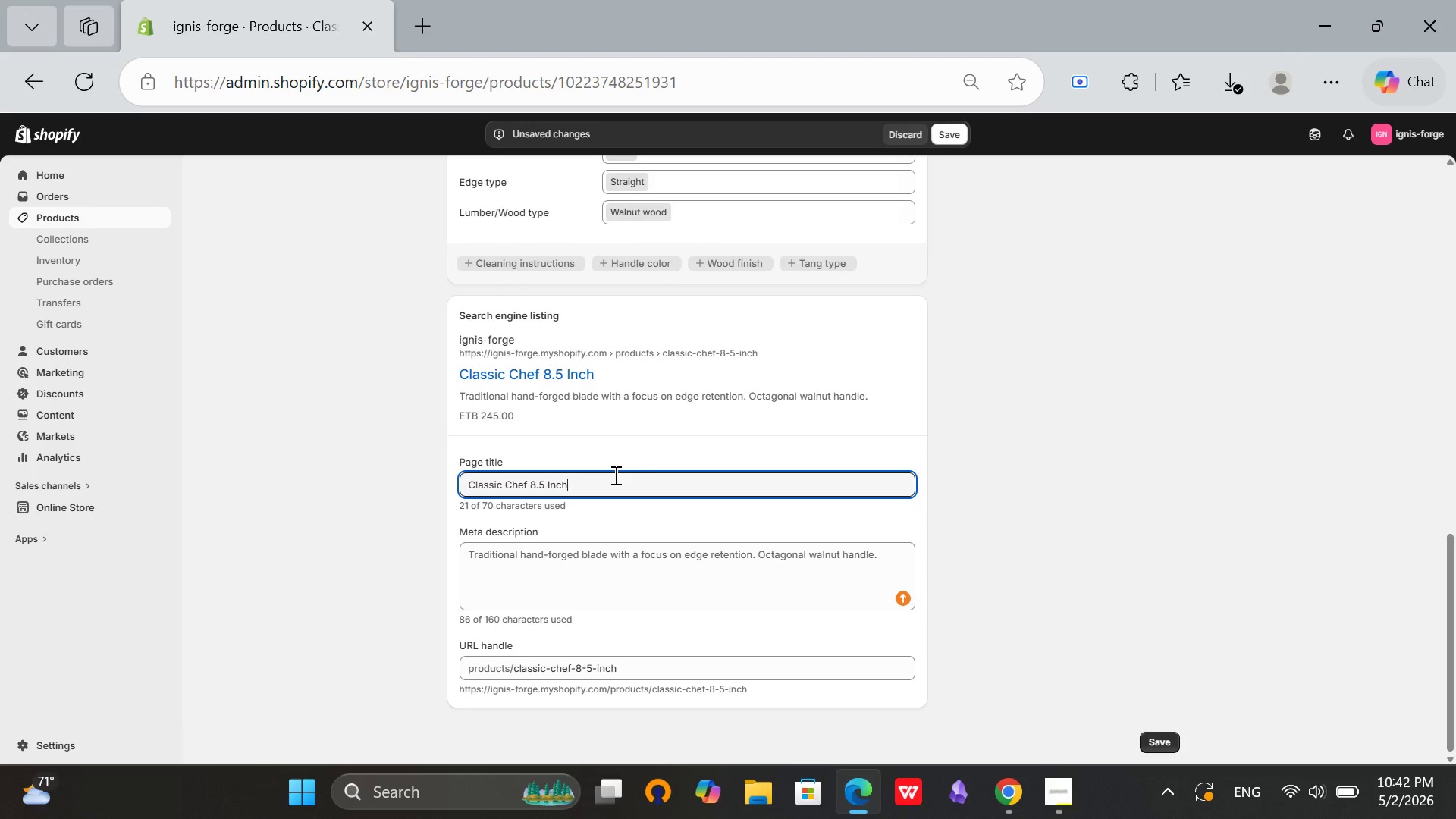 
key(Mute)
 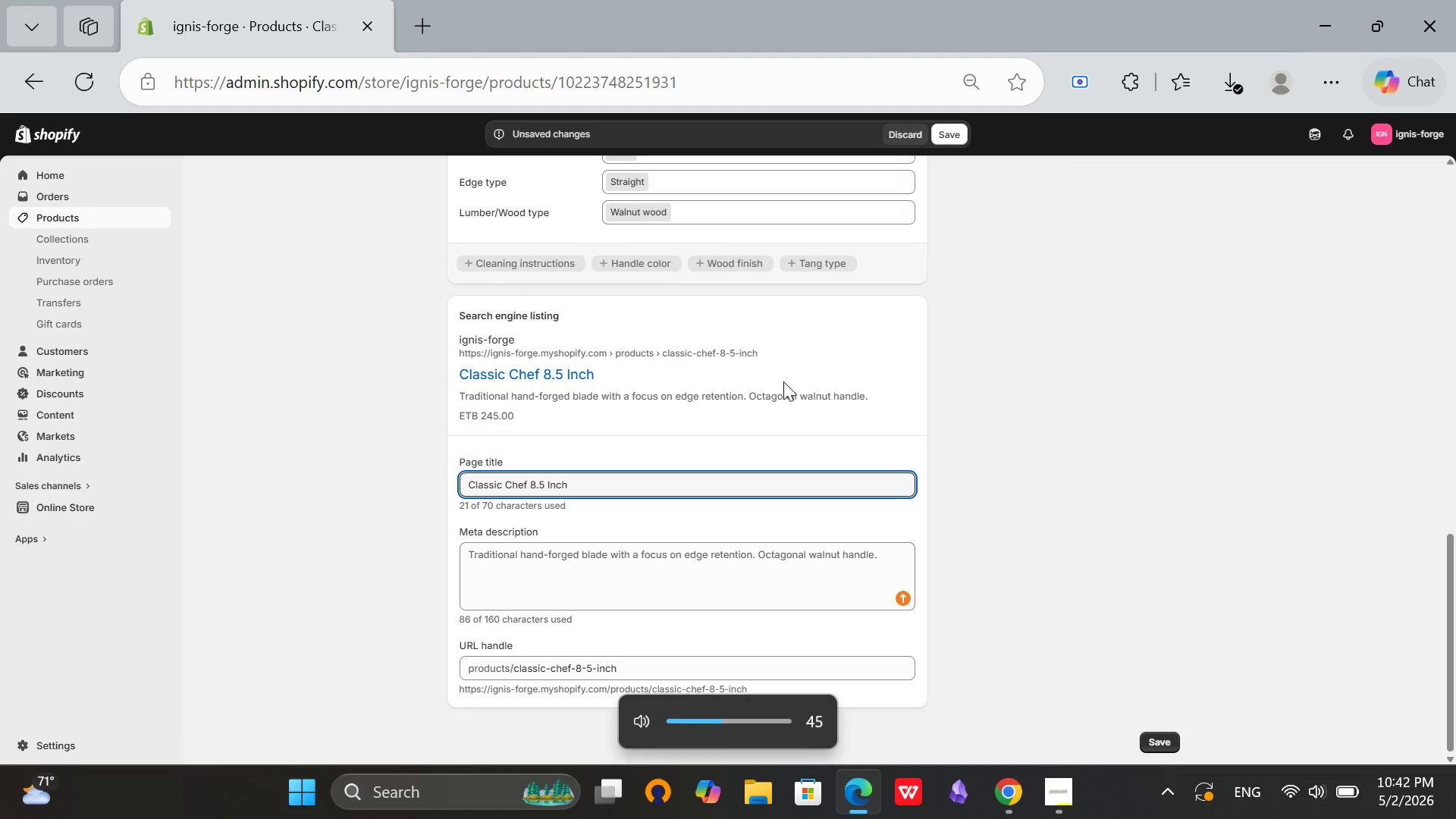 
type( - Classic Professional Kitchen Knife)
 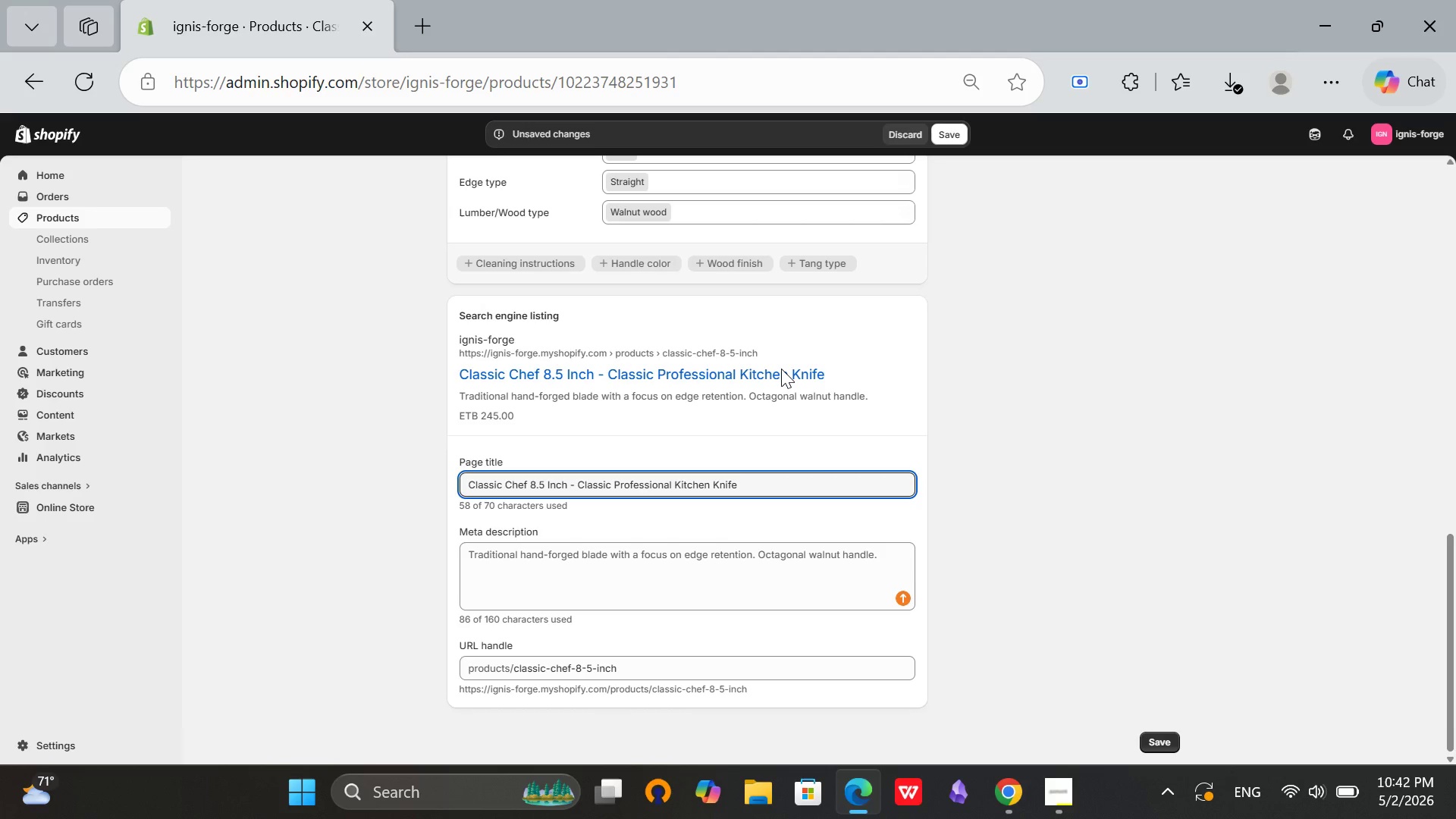 
wait(14.06)
 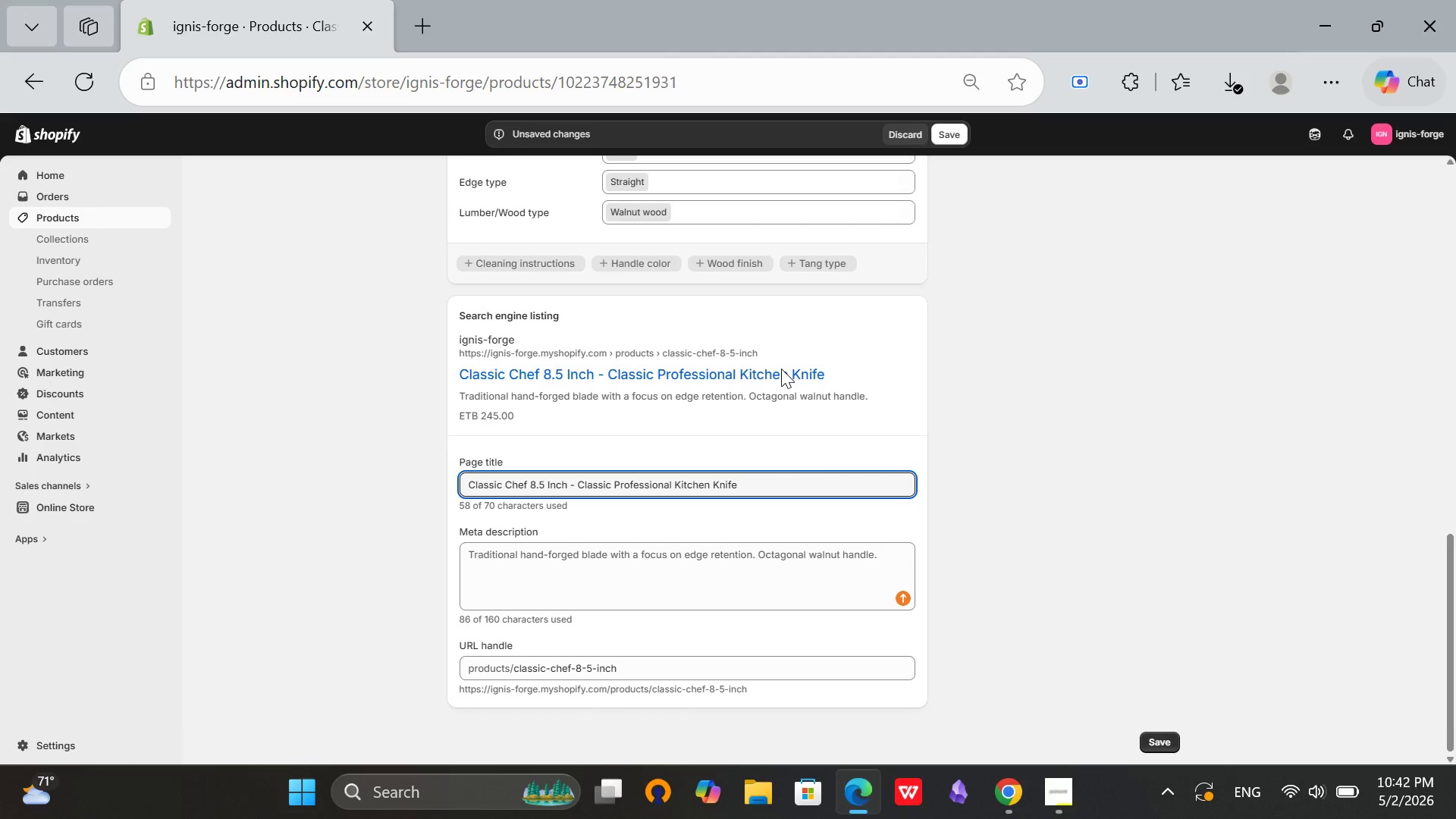 
left_click([596, 571])
 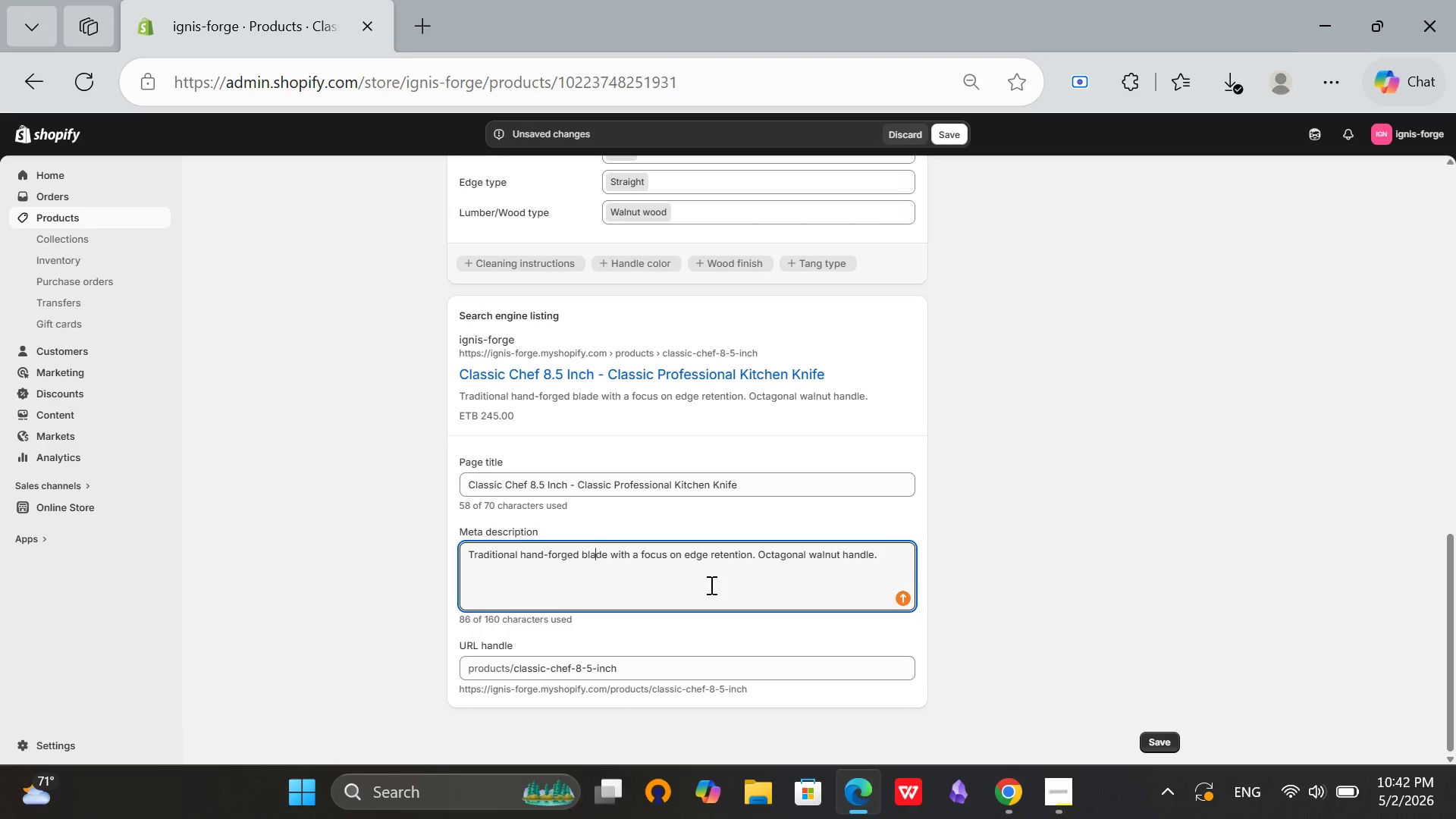 
key(Control+A)
 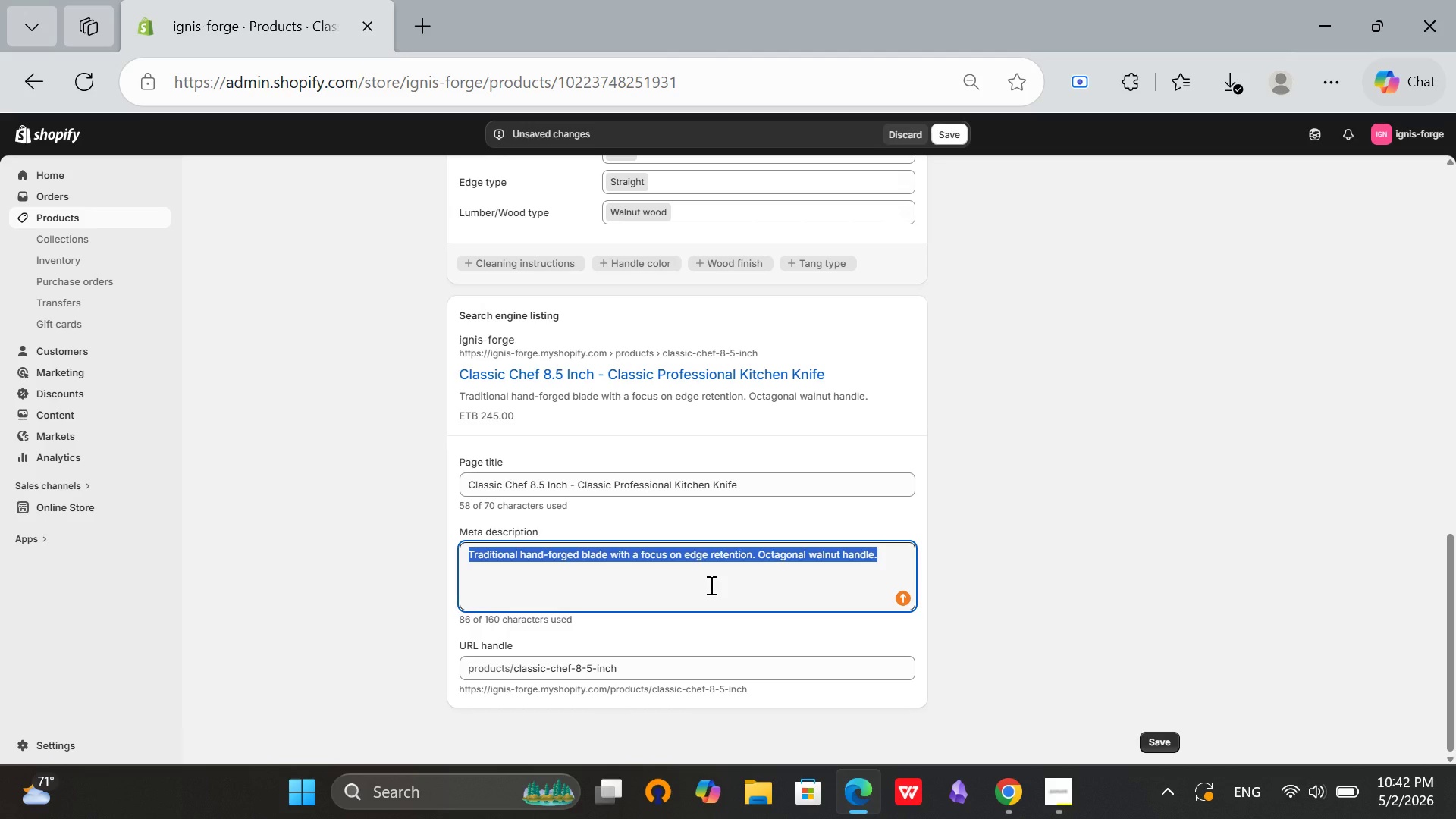 
key(Backspace)
type(8.5-inch chef knife for all kic)
key(Backspace)
type(tchen)
 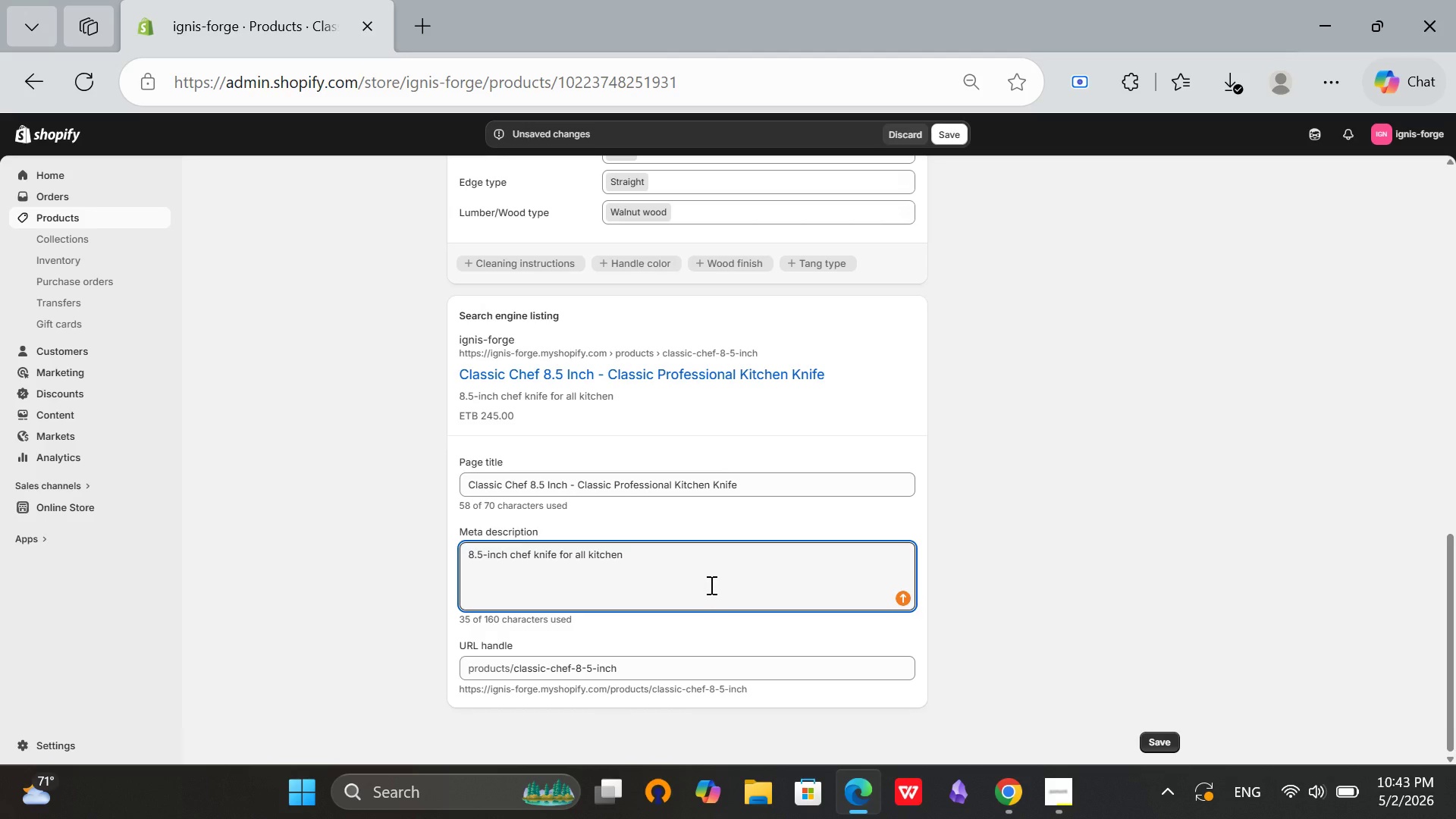 
type( tasks.)
 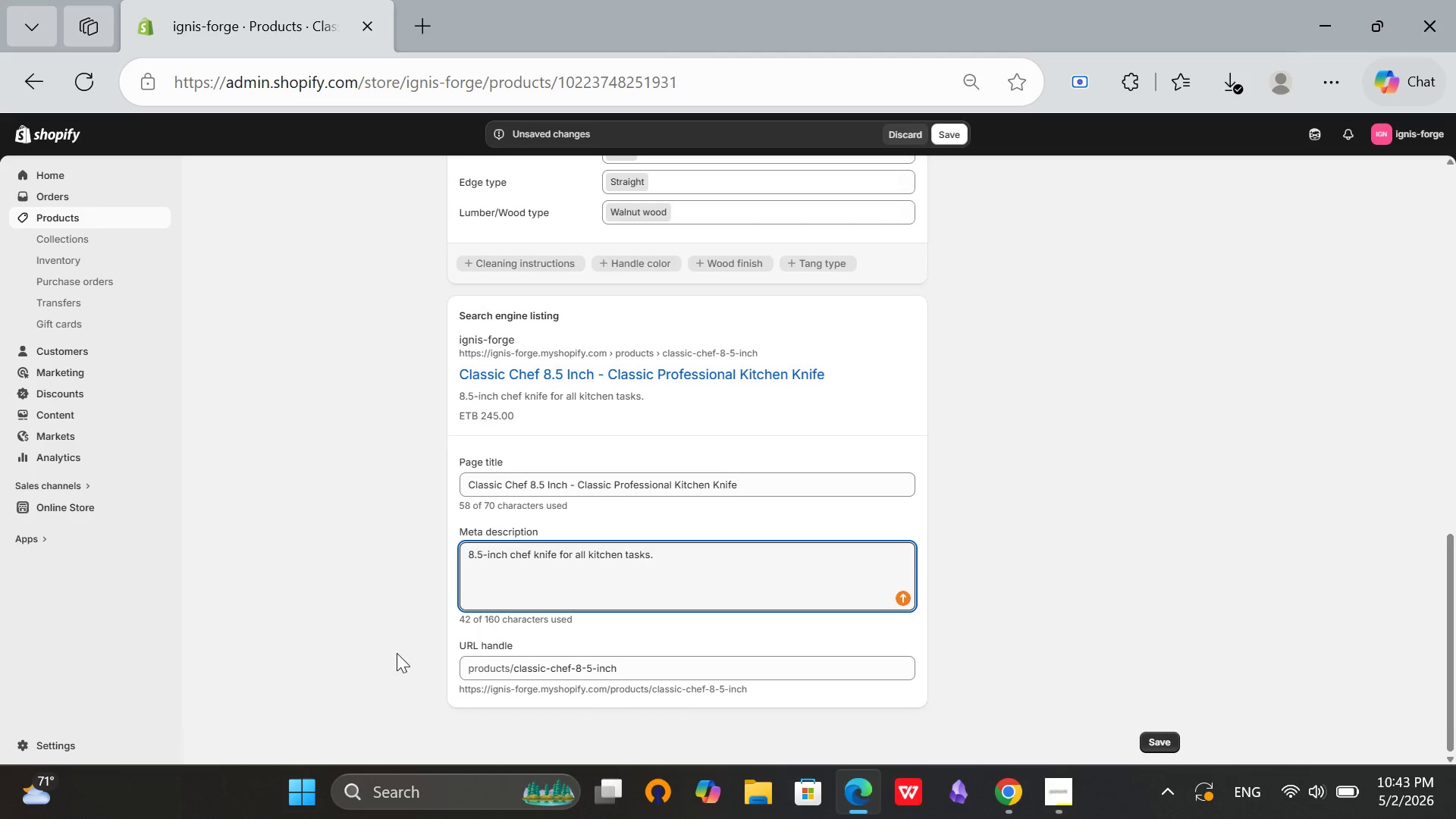 
type( Durable, sharp, and perfectly)
key(Backspace)
 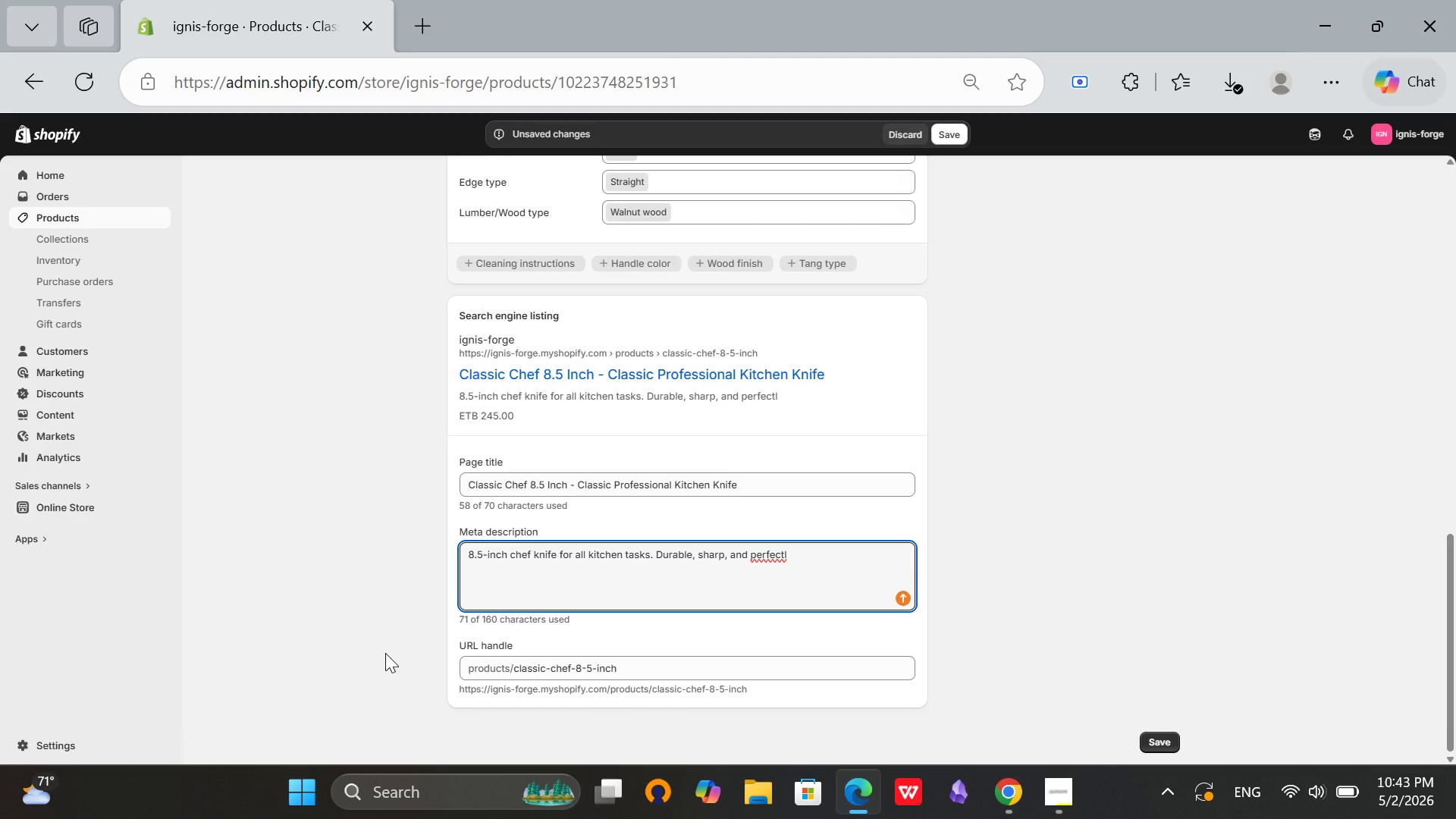 
key(Backspace)
key(Backspace)
type(tly )
 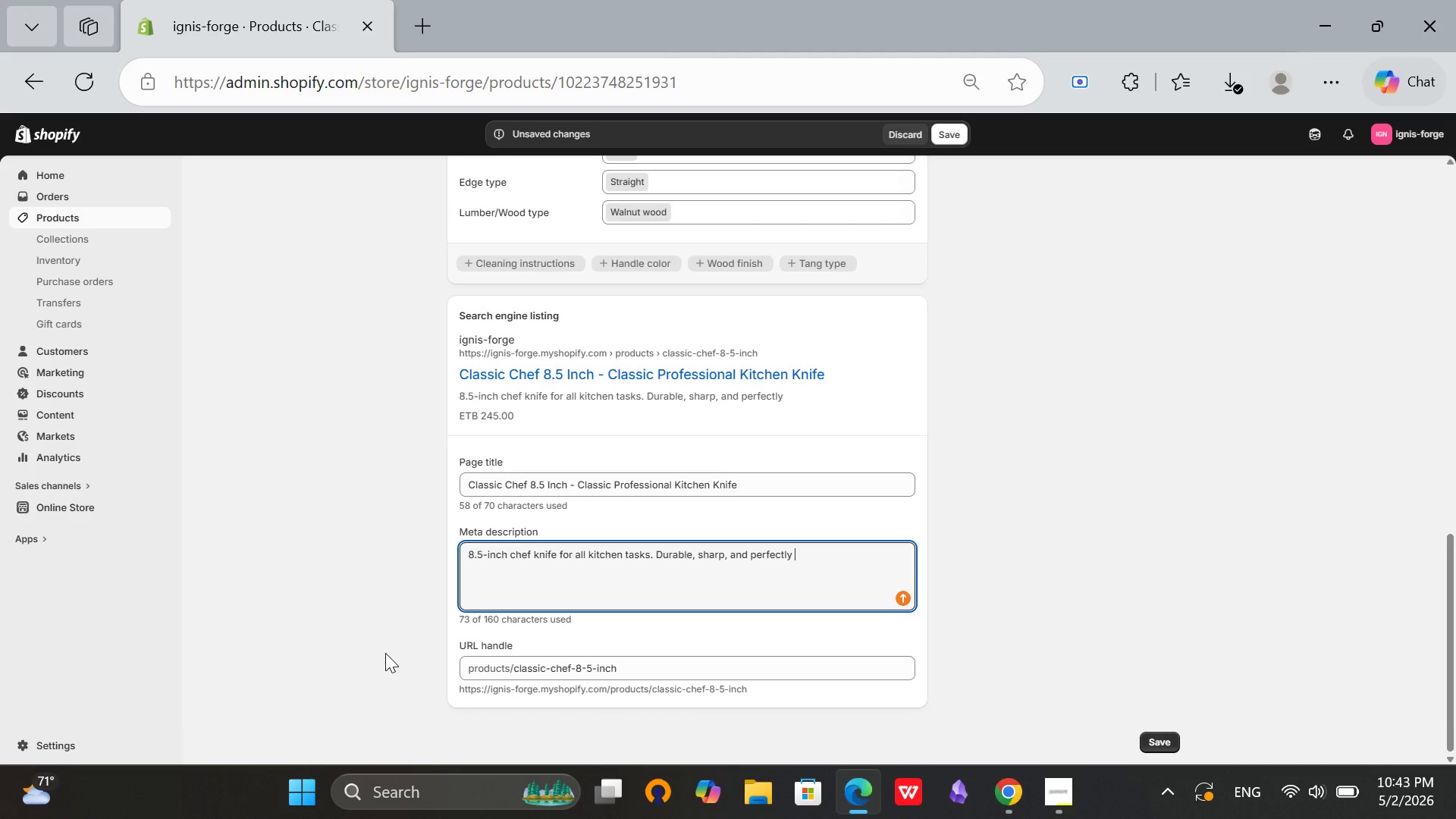 
type(balanced.)
 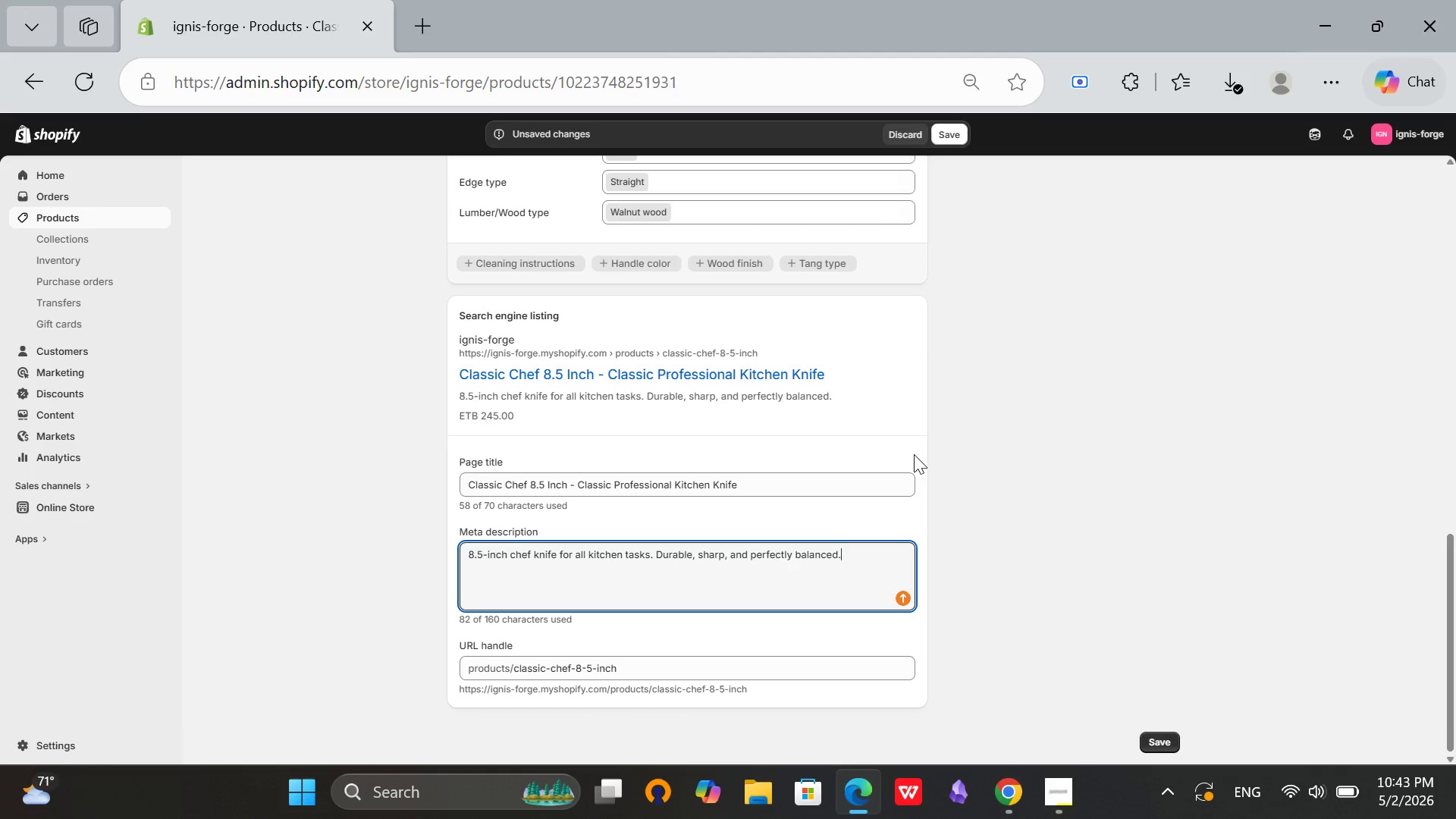 
double_click([811, 485])
 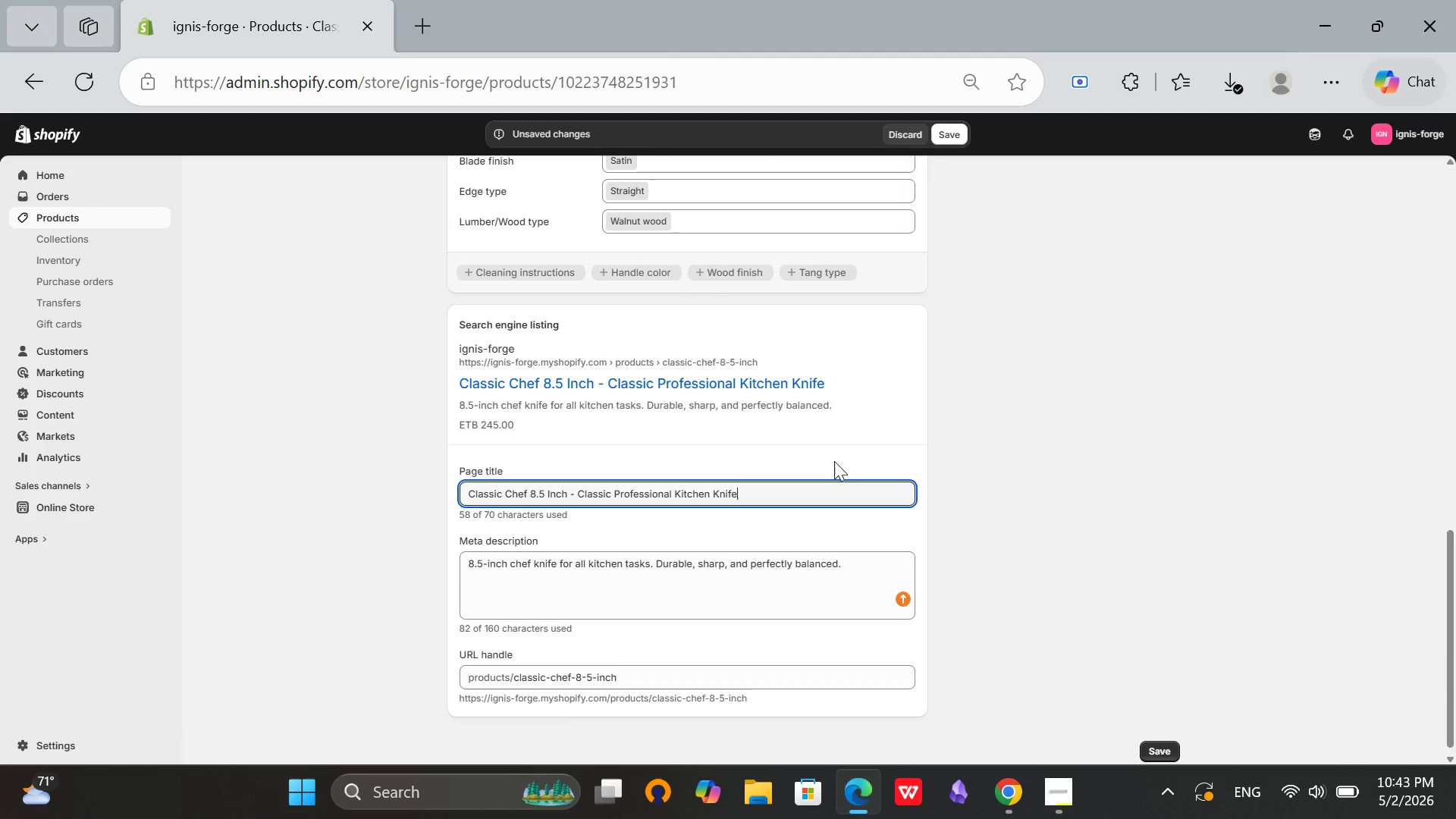 
scroll: coordinate [1145, 274], scroll_direction: up, amount: 12.0
 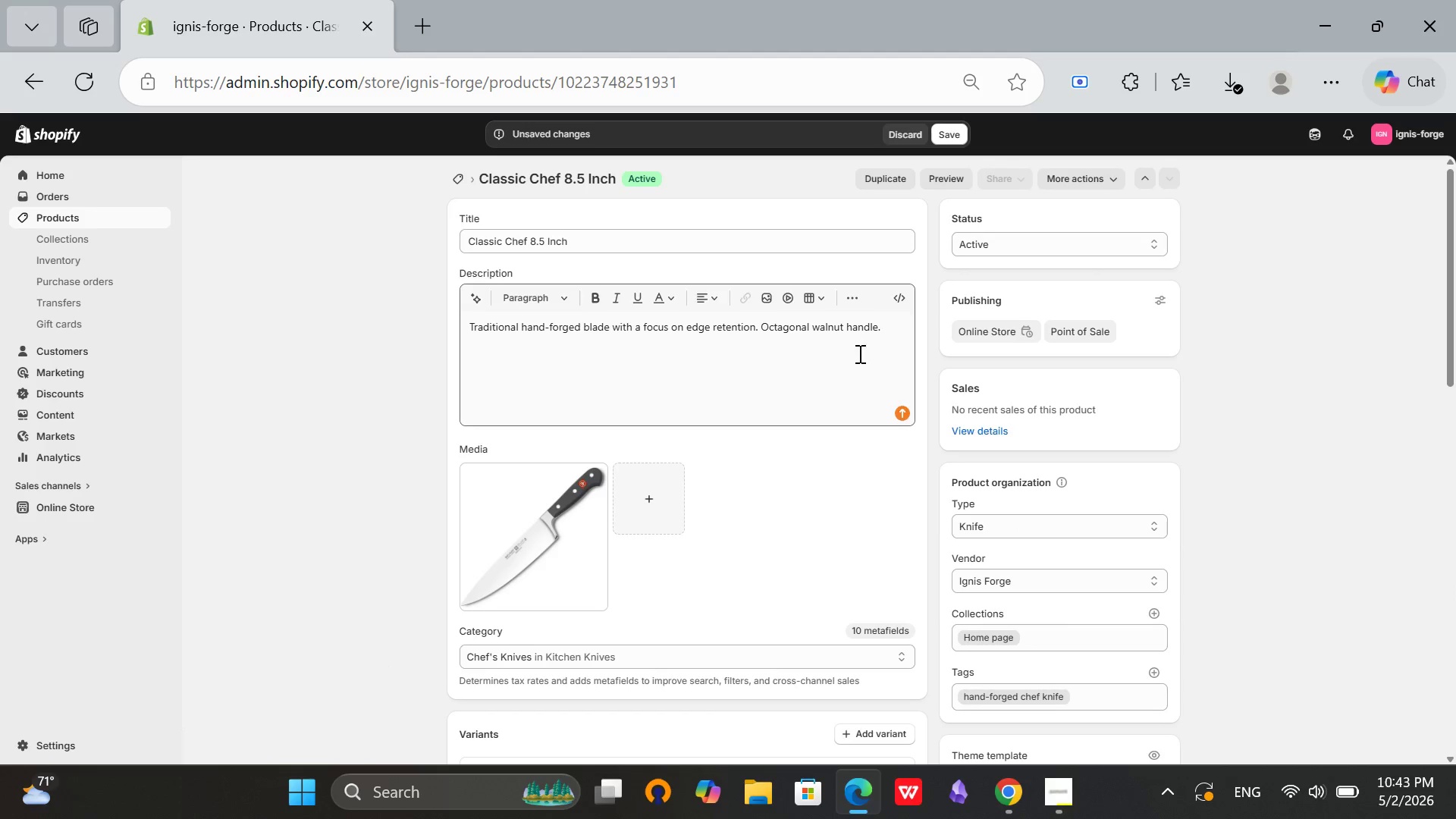 
left_click([858, 353])
 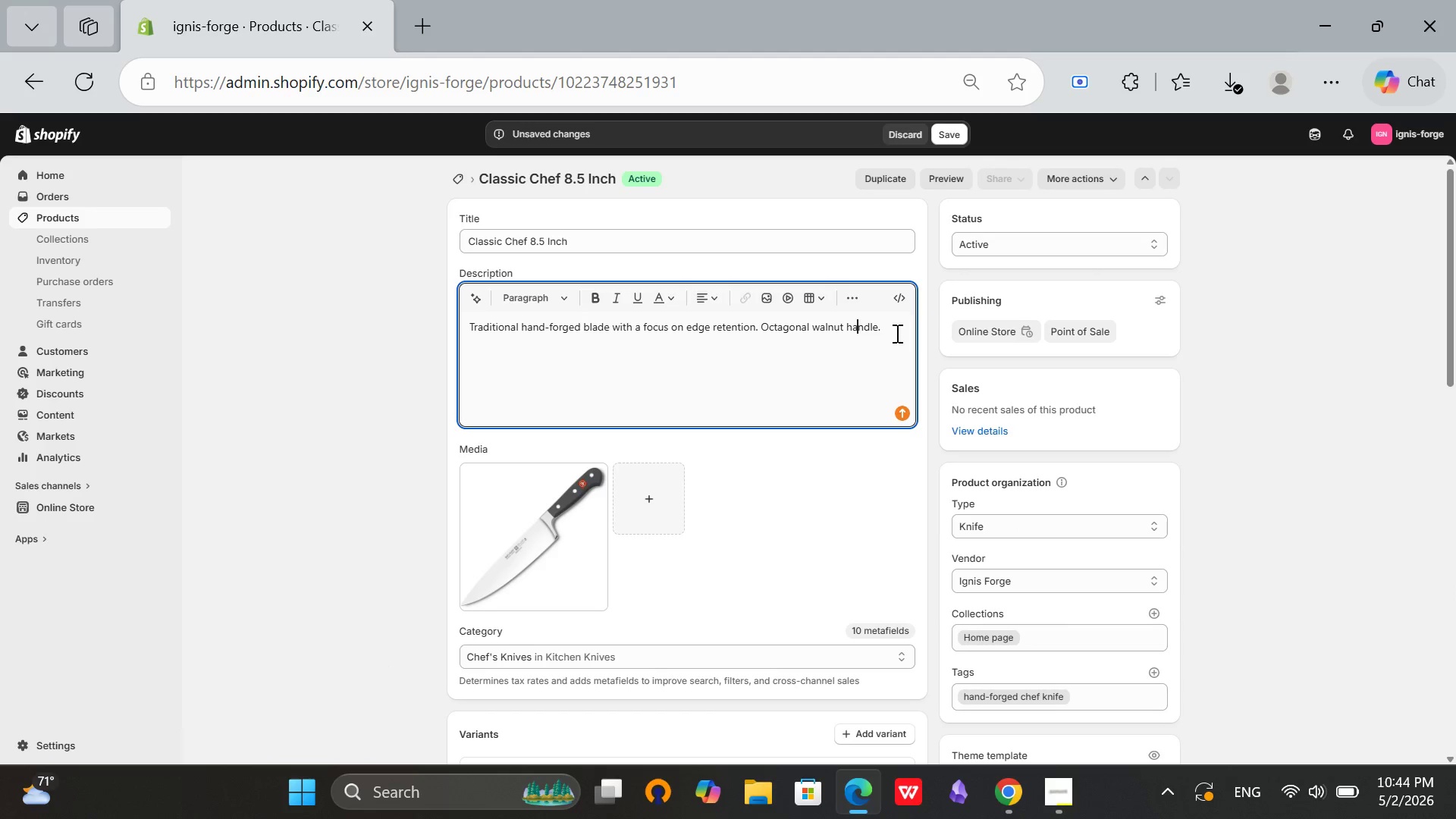 
left_click([892, 332])
 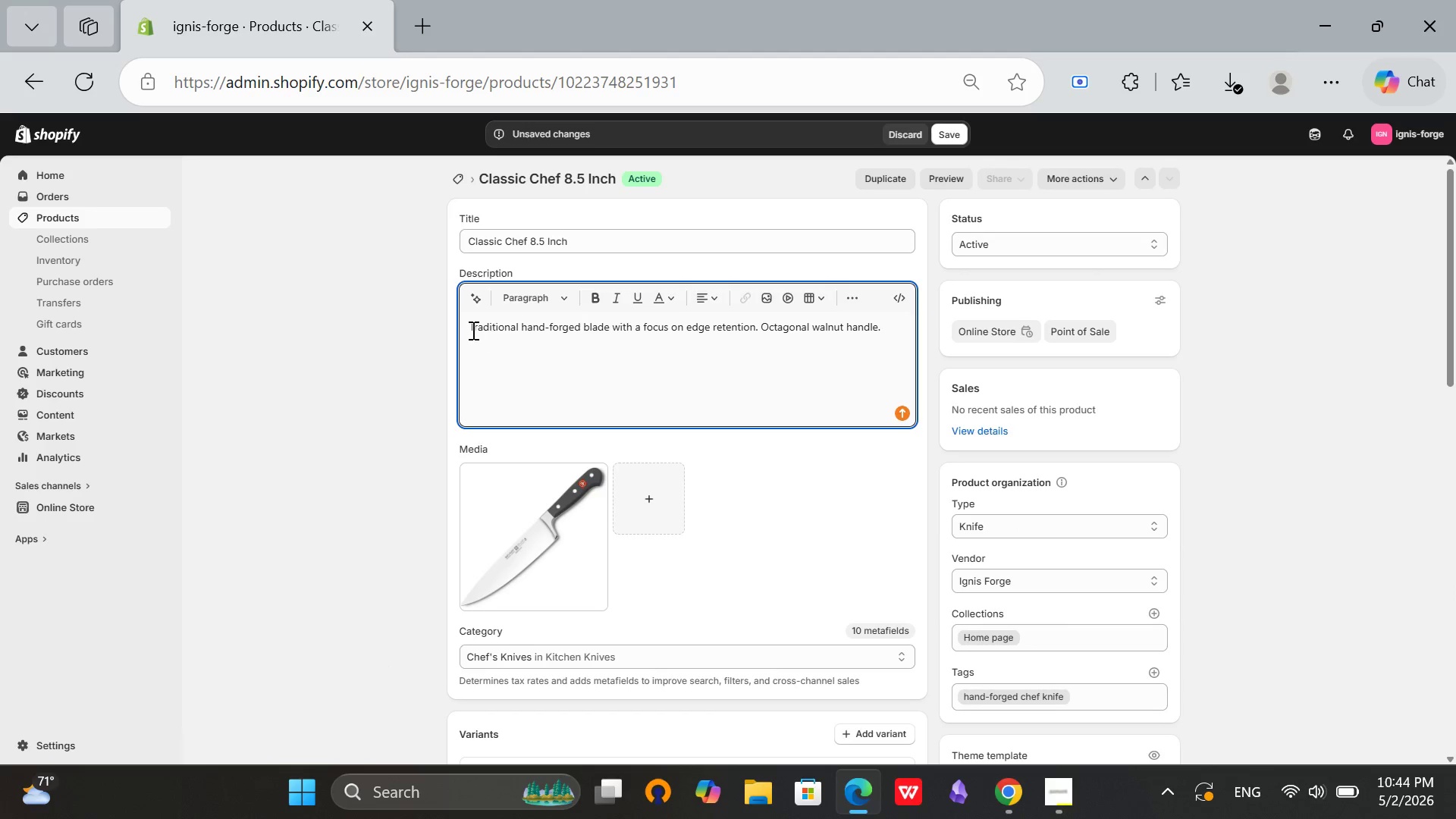 
left_click([465, 329])
 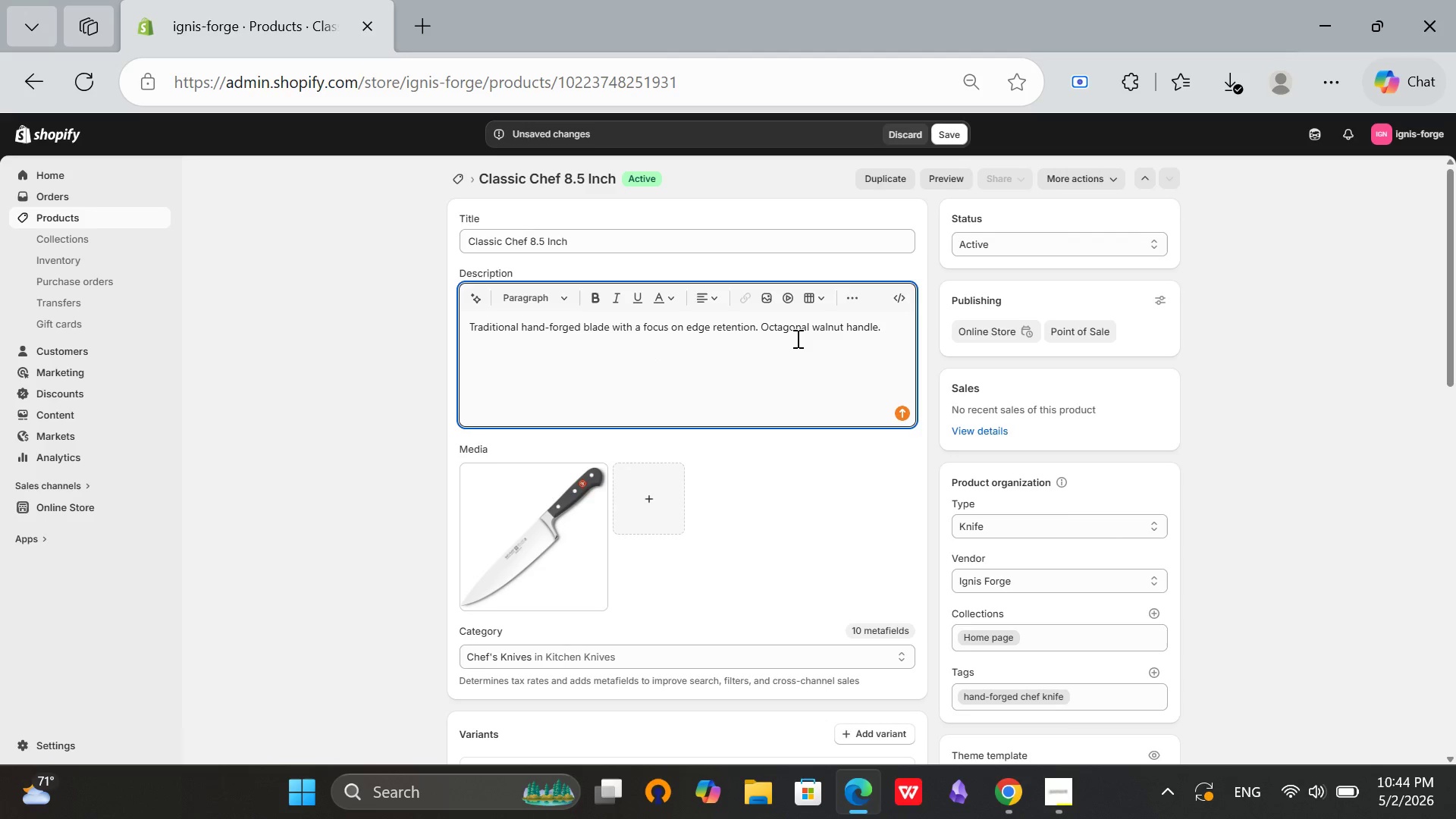 
type(A classic chef's knife designed for )
 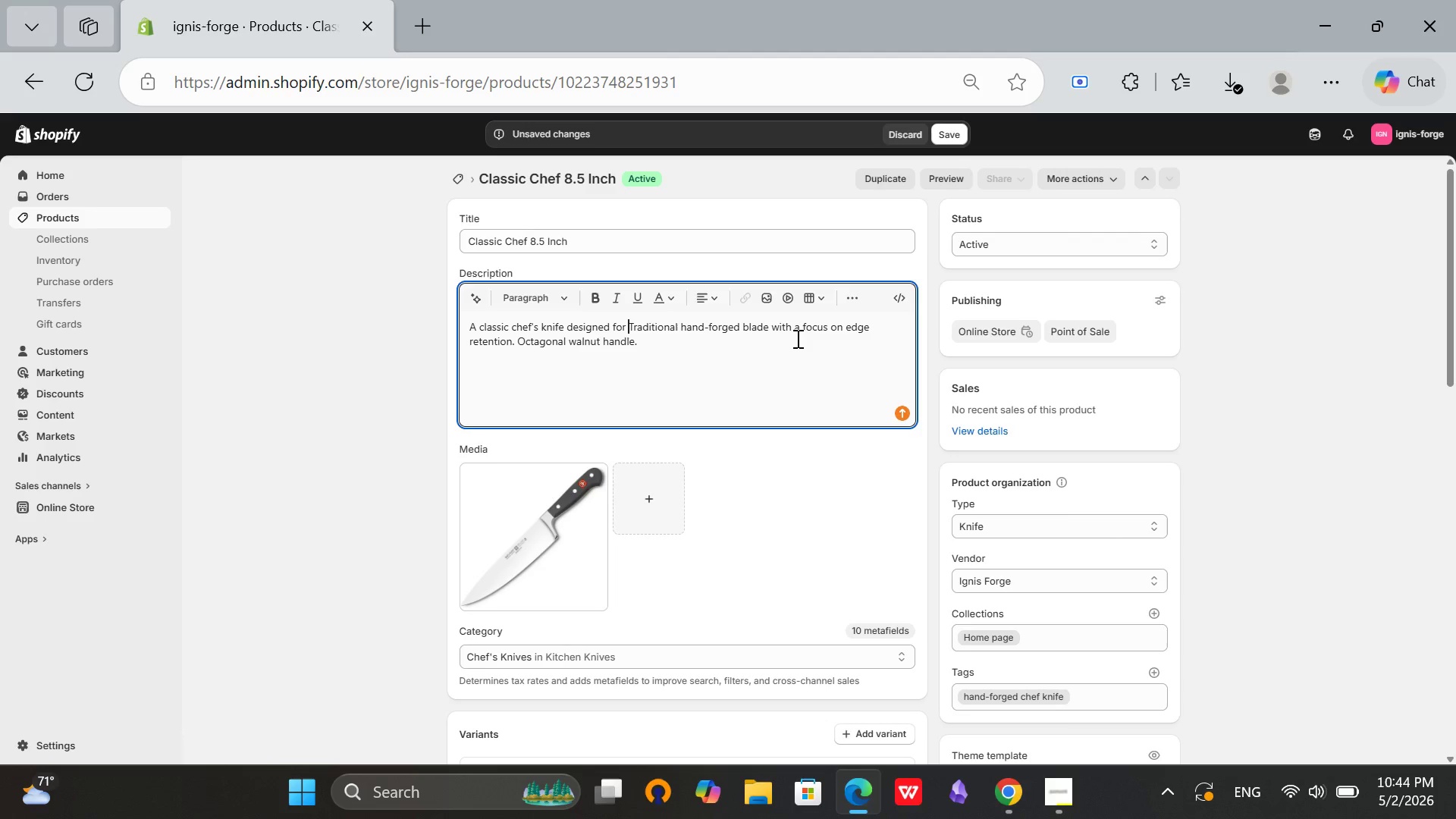 
type(versatility and perfrmance. Ideal for )
 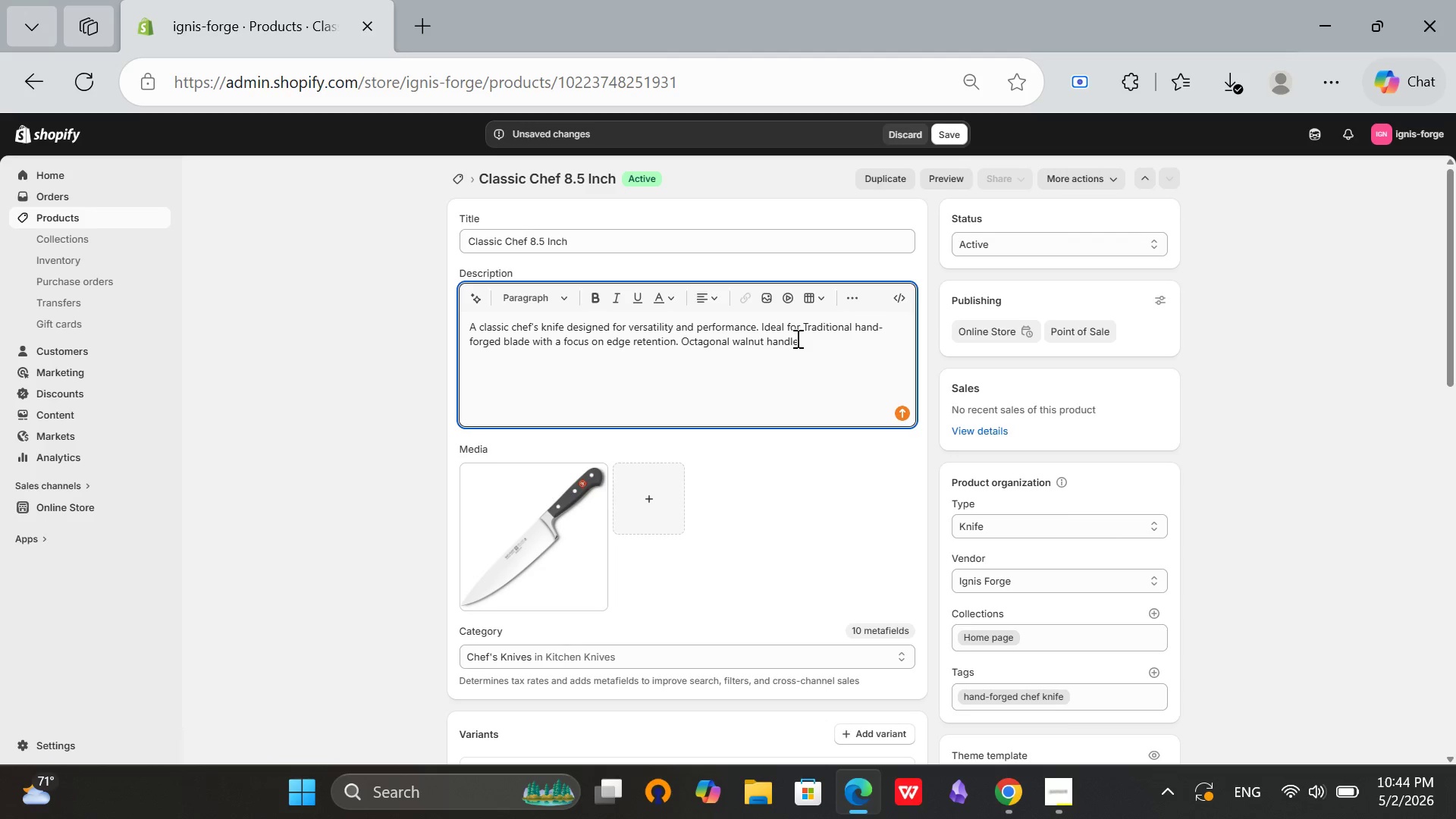 
type(chopping, slicing, and dicing. )
 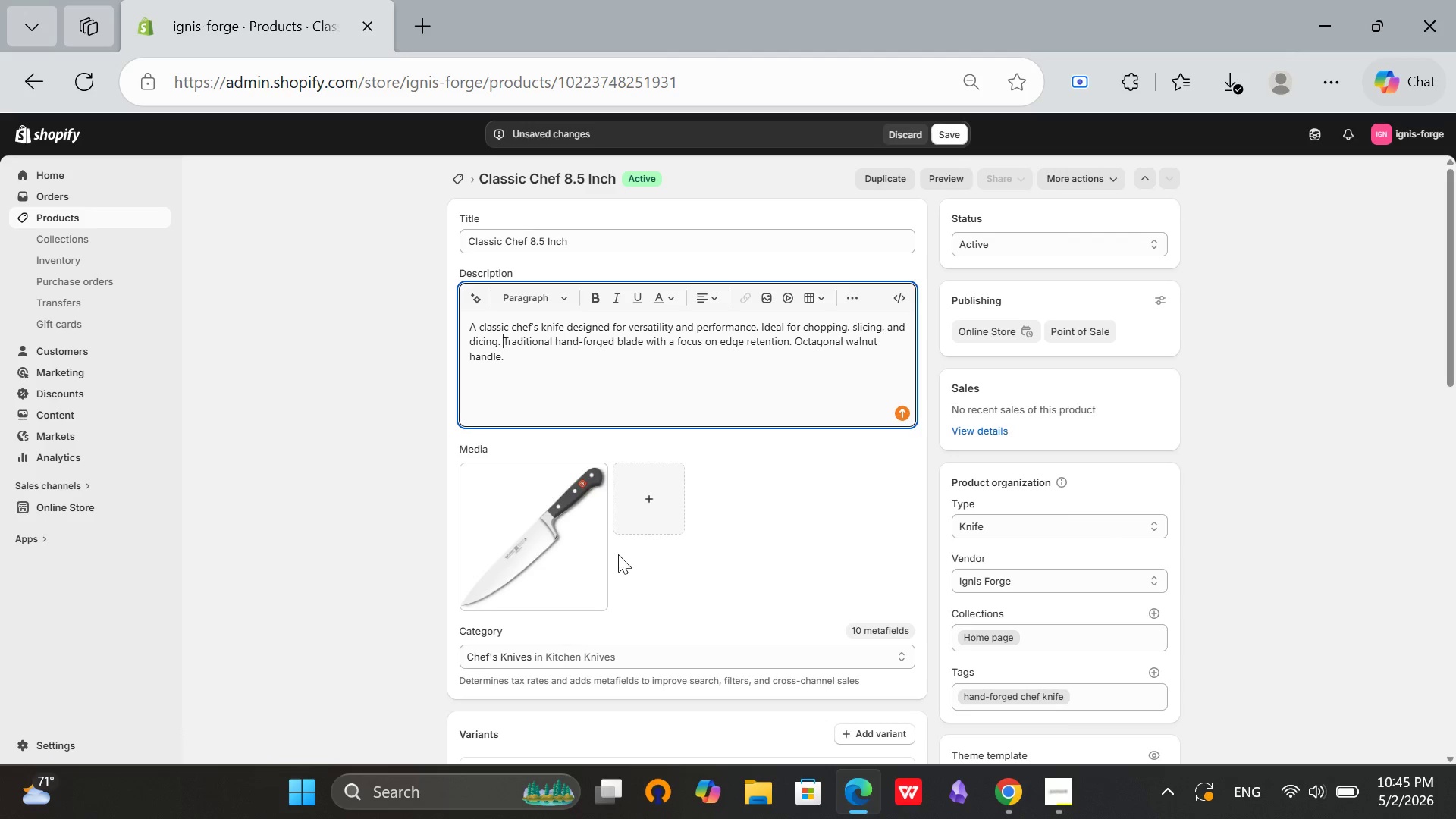 
left_click([533, 368])
 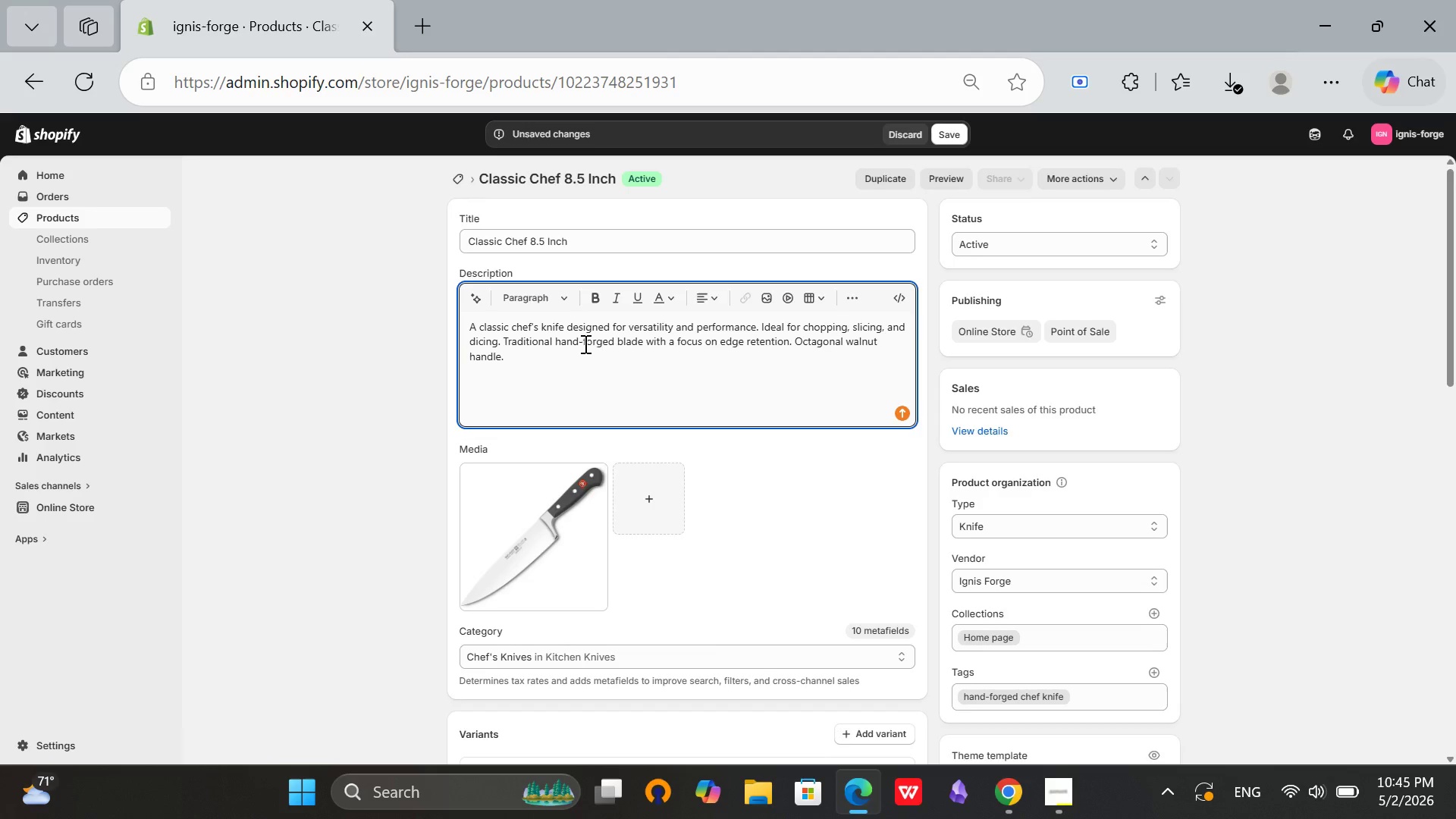 
scroll: coordinate [762, 405], scroll_direction: none, amount: 0.0
 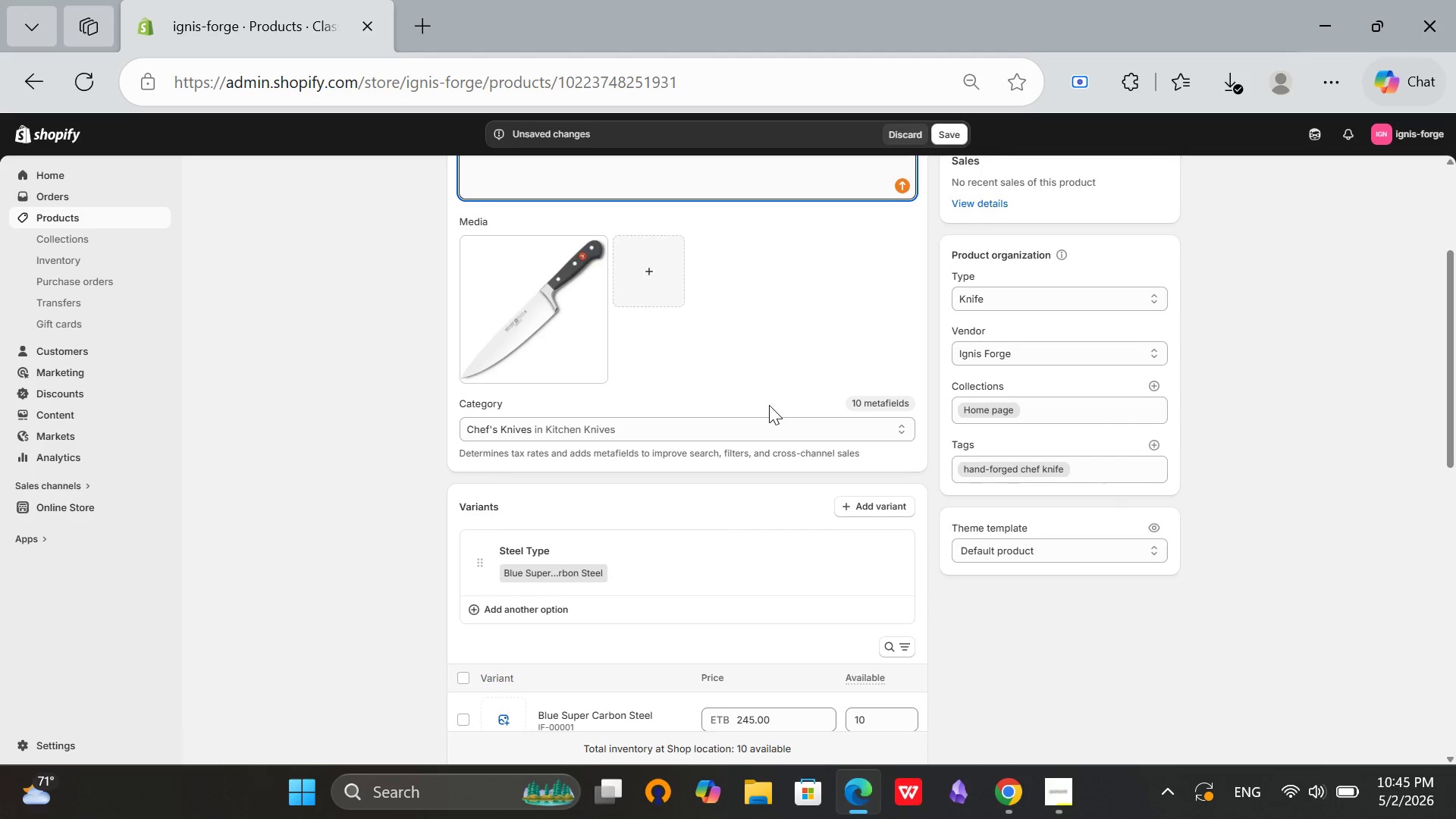 
scroll: coordinate [890, 263], scroll_direction: down, amount: 1.0
 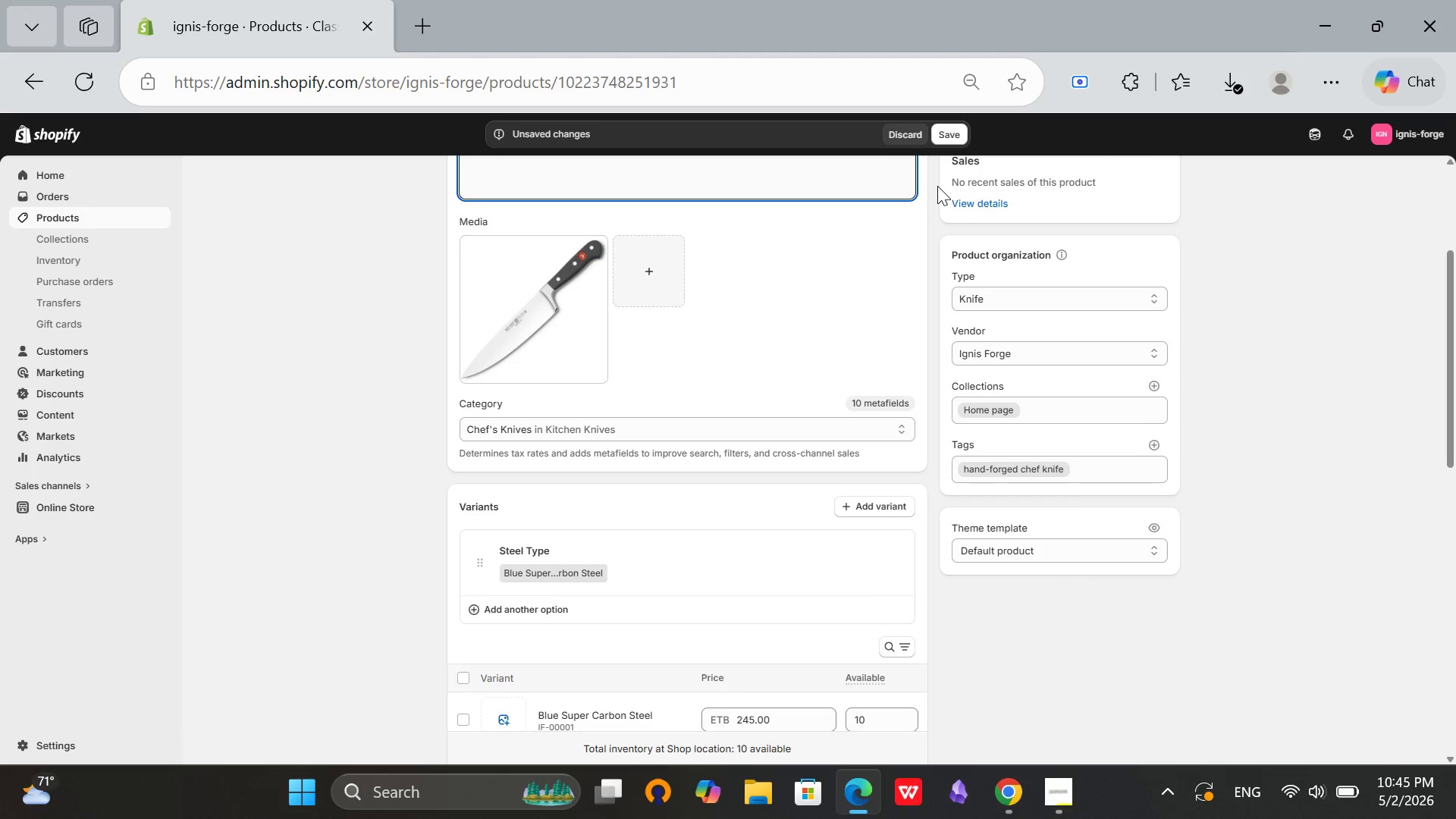 
scroll: coordinate [937, 186], scroll_direction: up, amount: 4.0
 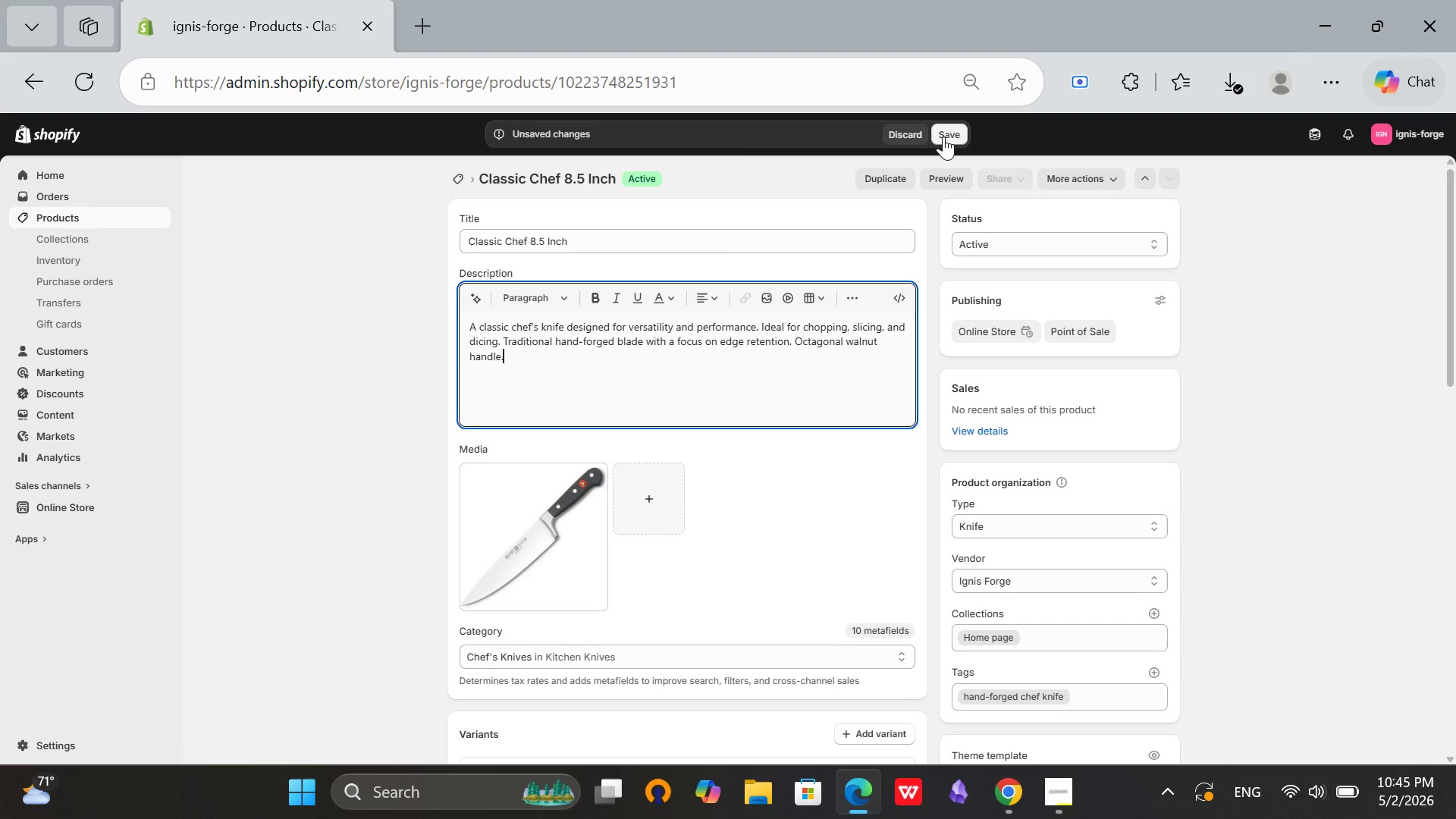 
left_click([943, 136])
 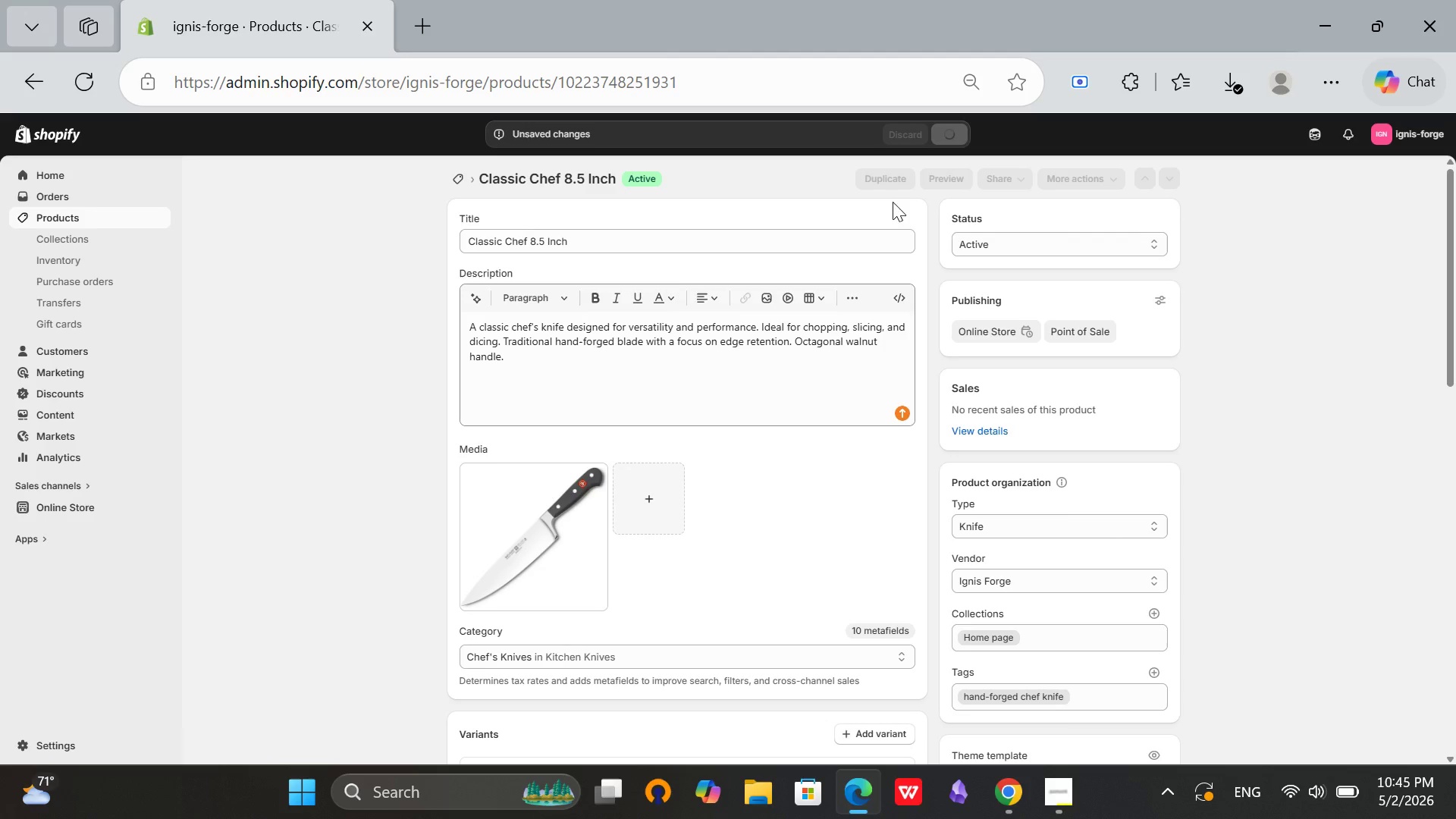 
wait(5.59)
 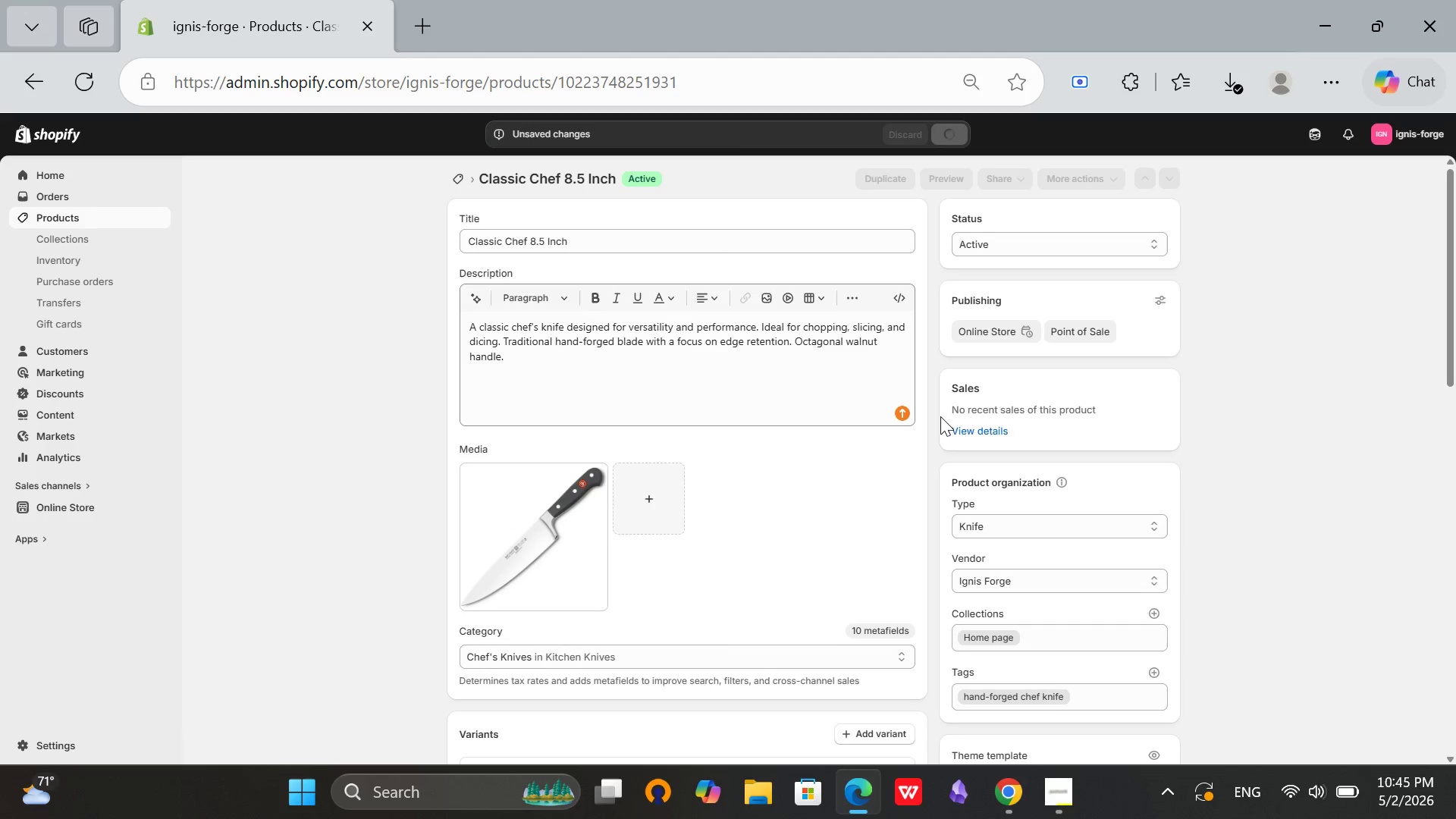 
left_click([510, 550])
 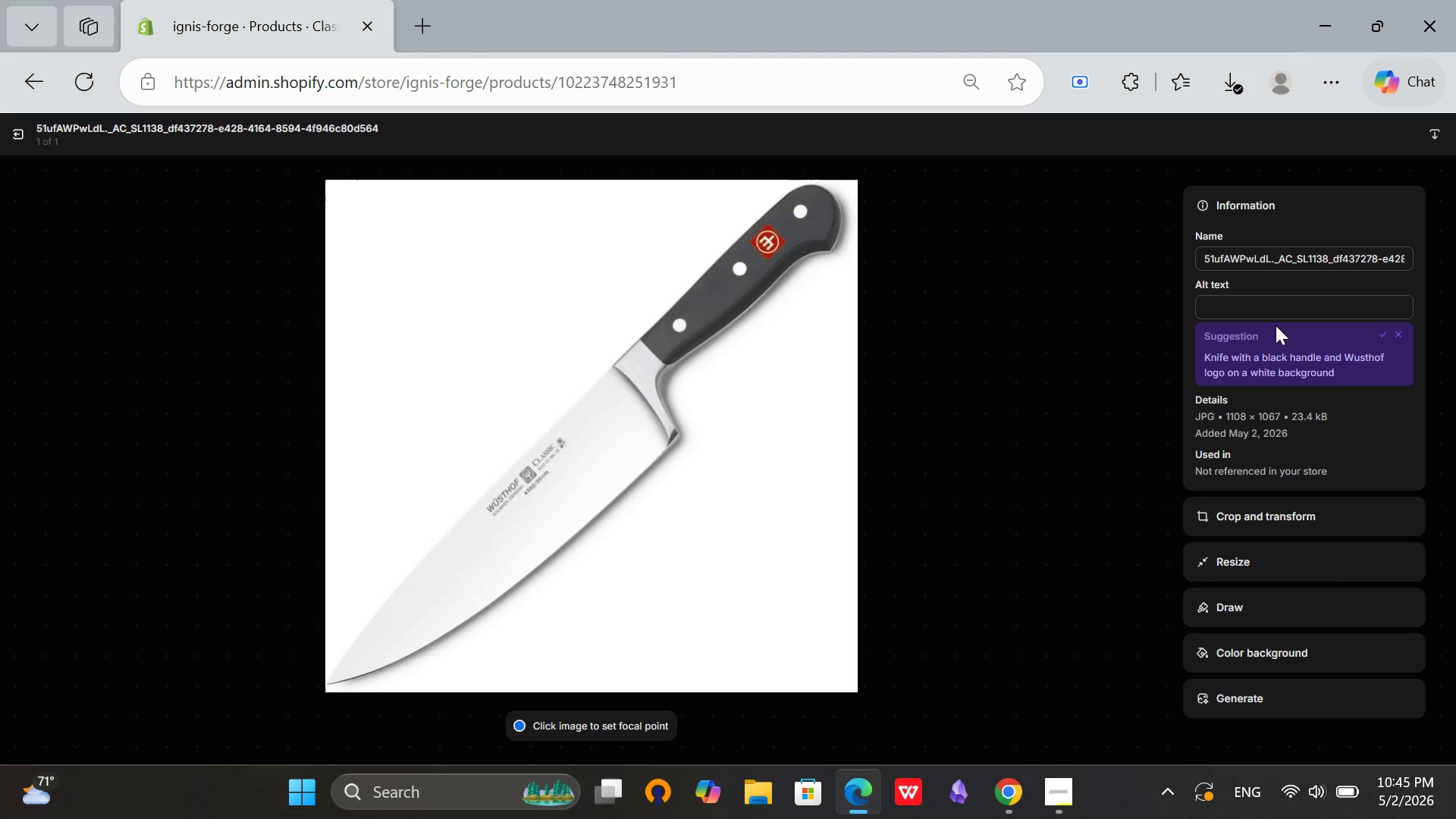 
left_click([1385, 333])
 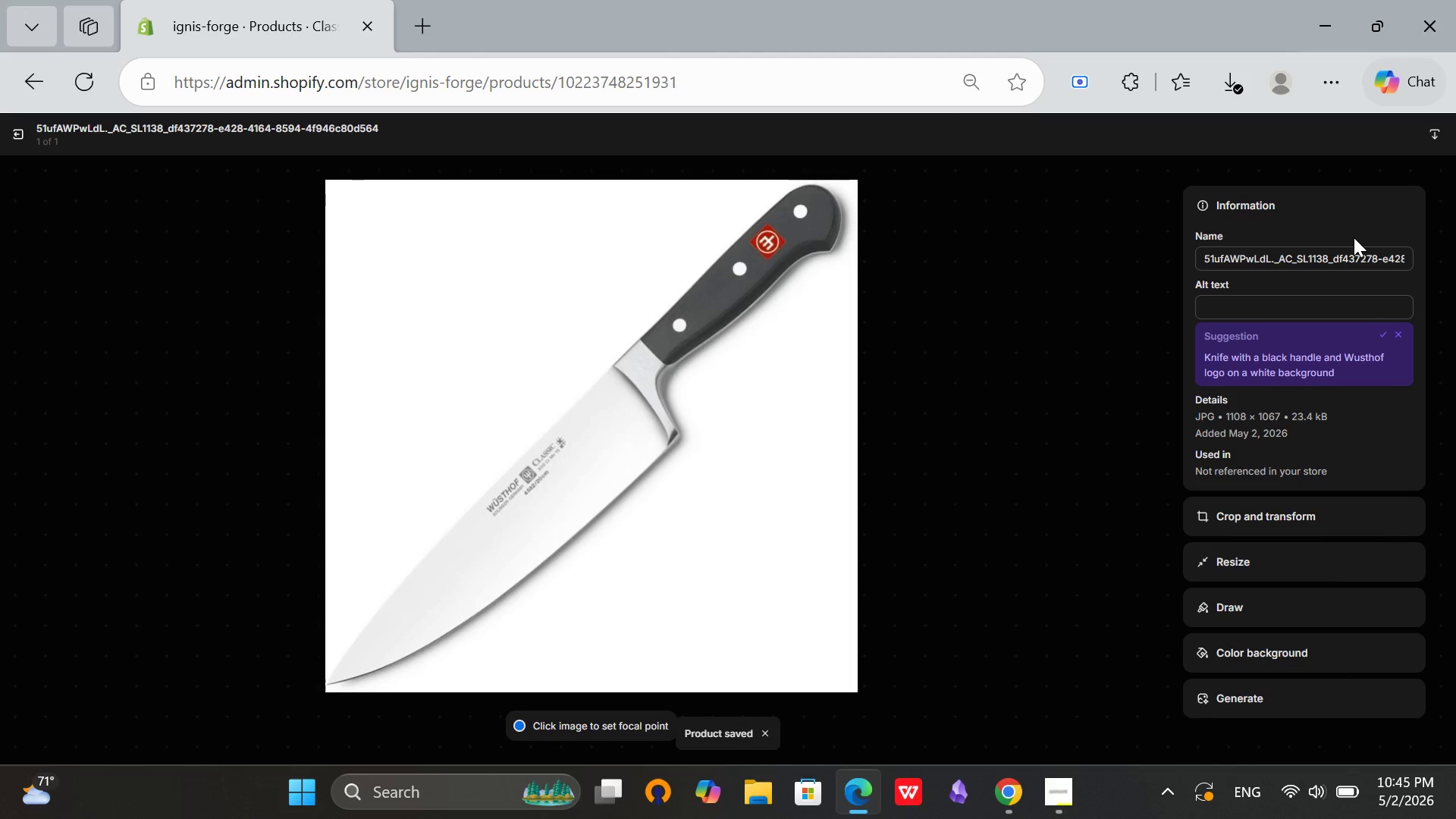 
left_click([1381, 340])
 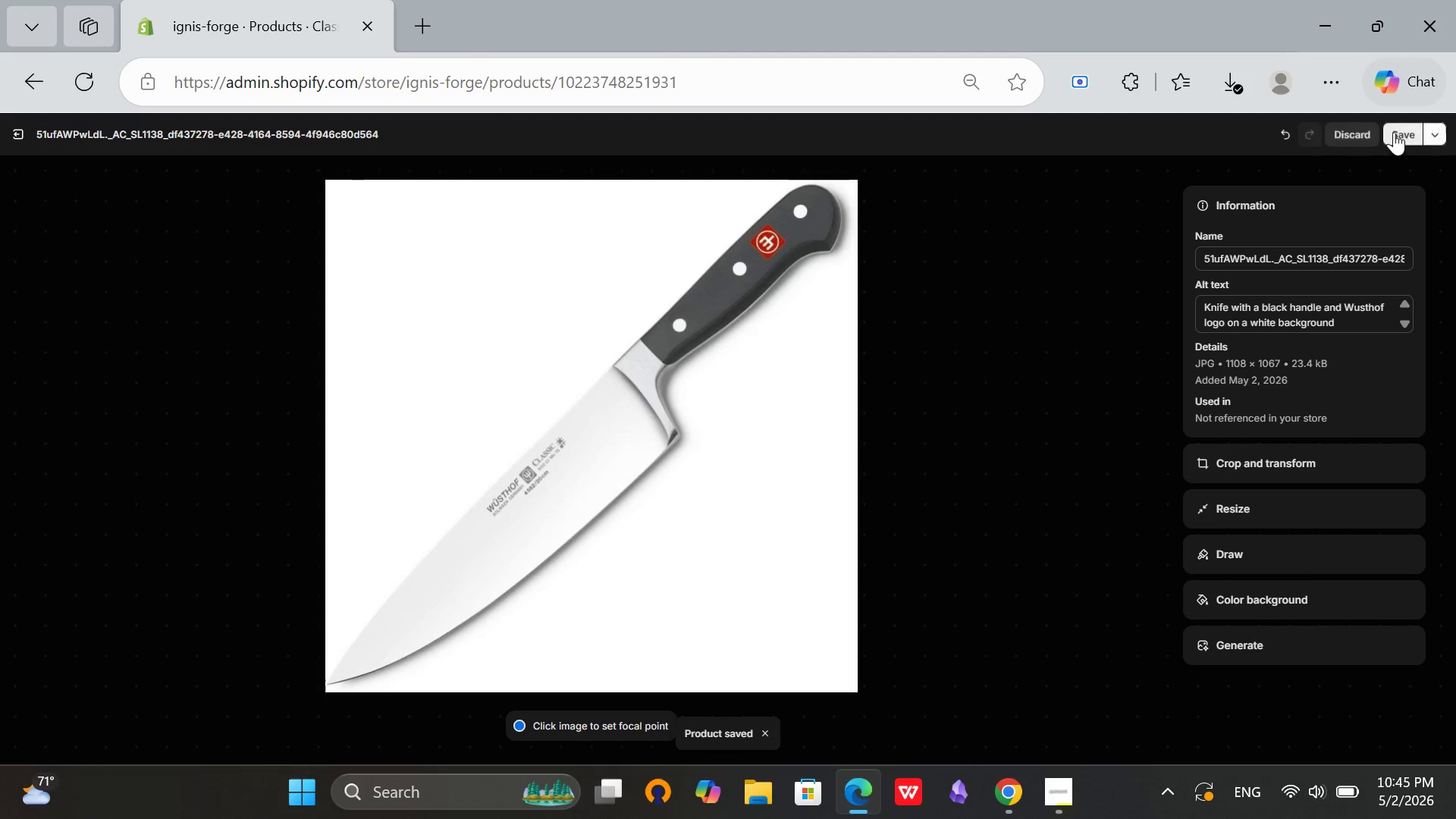 
left_click([1402, 133])
 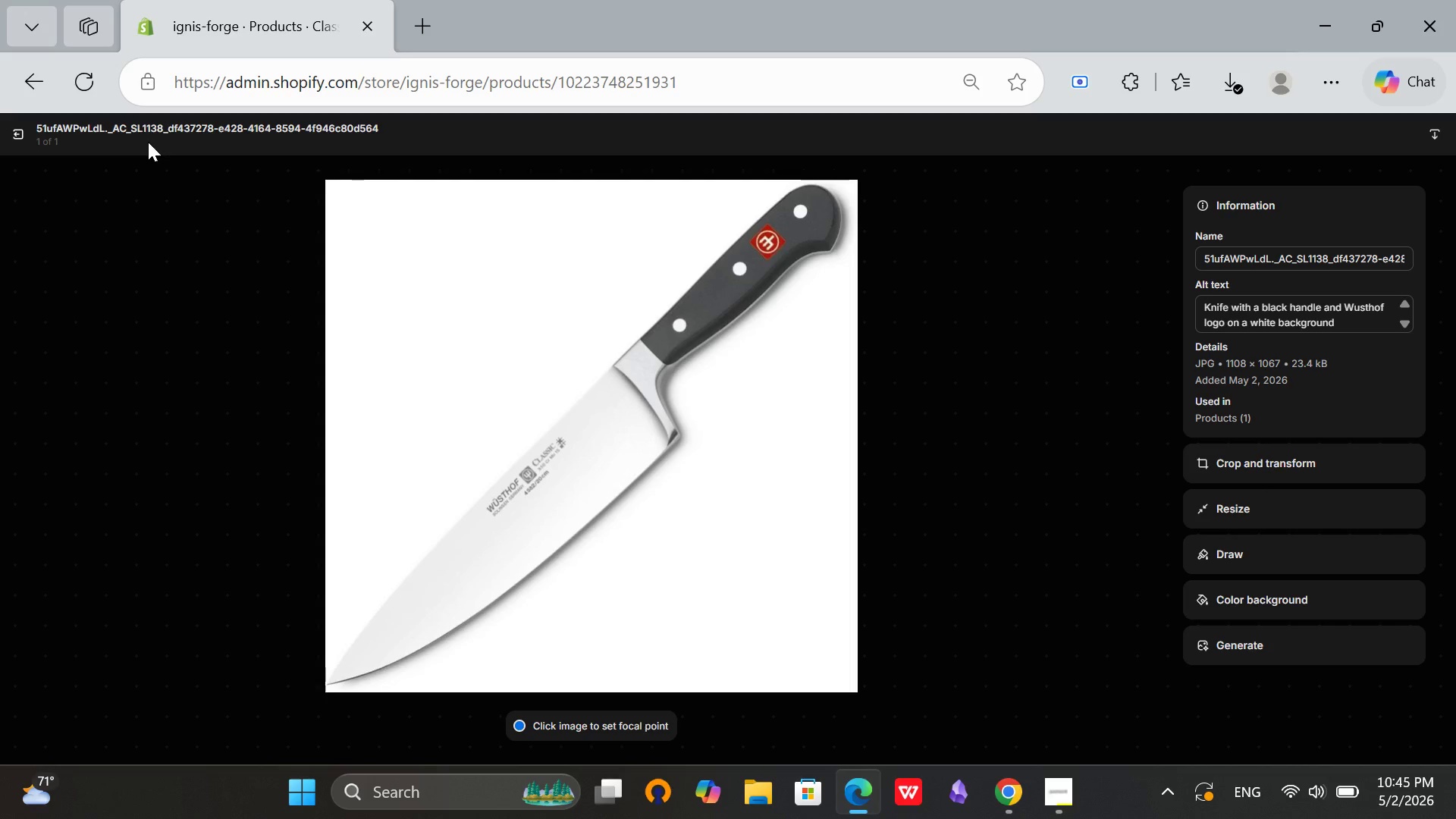 
left_click([23, 138])
 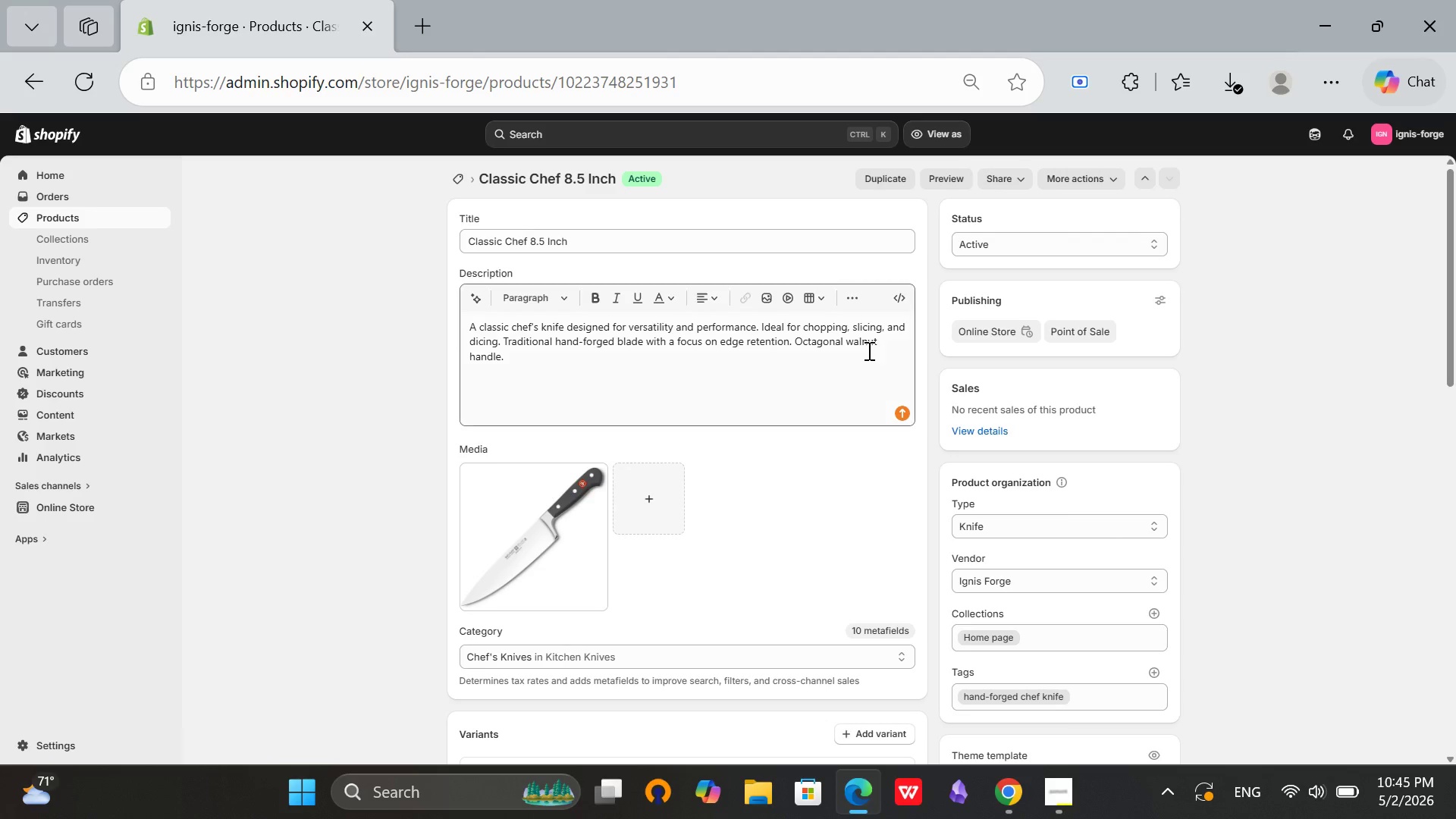 
scroll: coordinate [841, 368], scroll_direction: up, amount: 2.0
 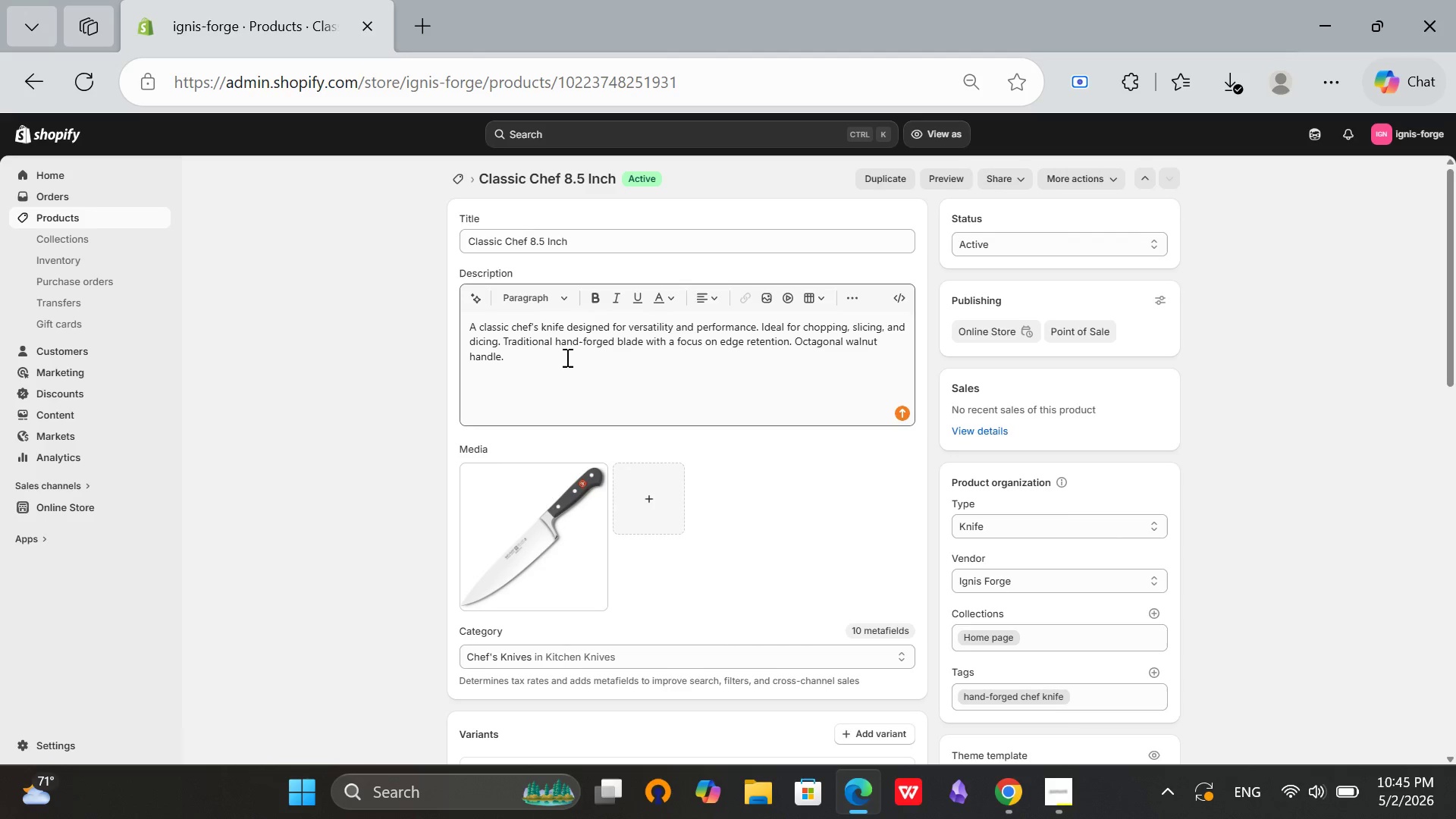 
left_click([566, 357])
 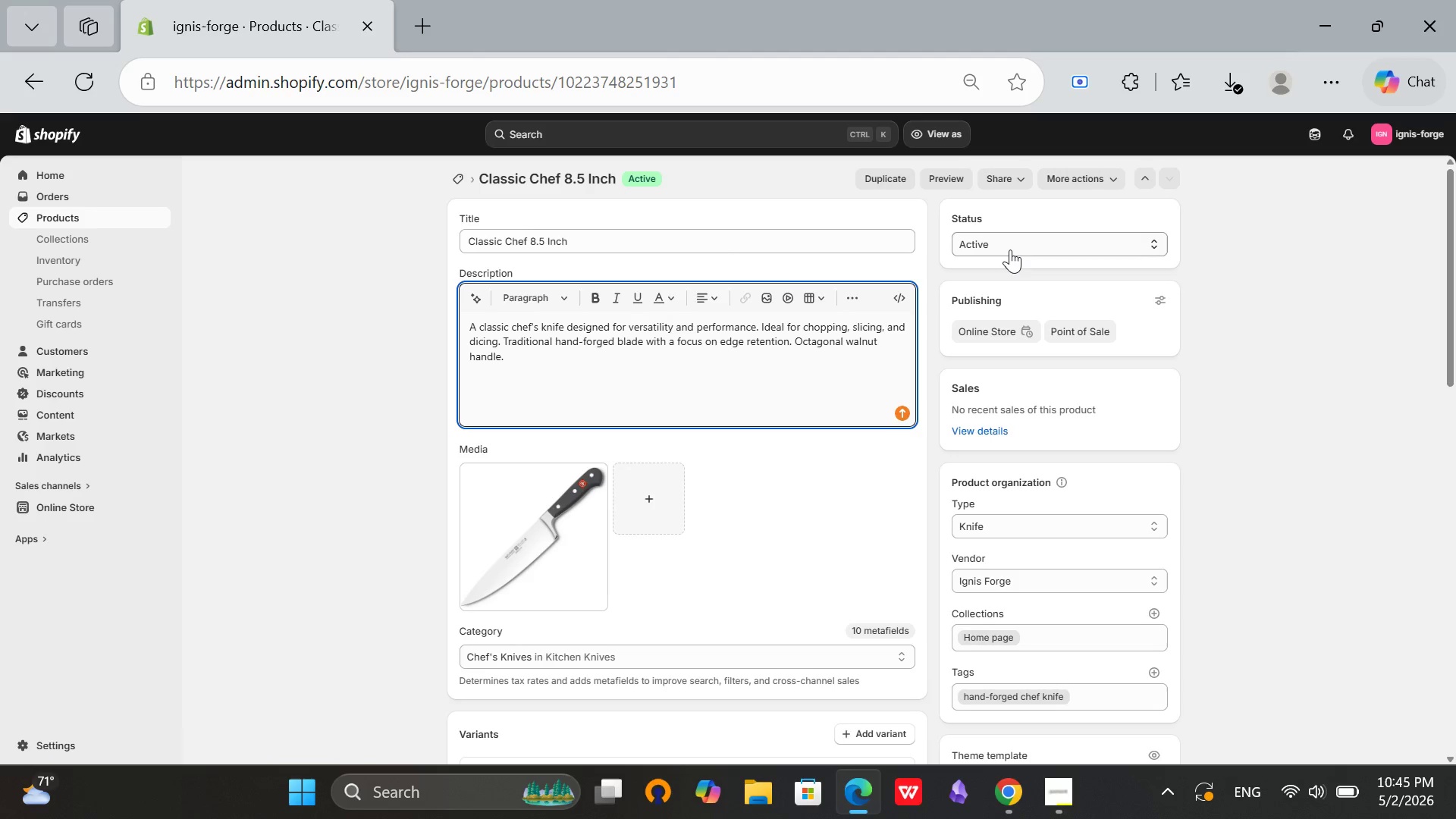 
scroll: coordinate [1023, 246], scroll_direction: up, amount: 4.0
 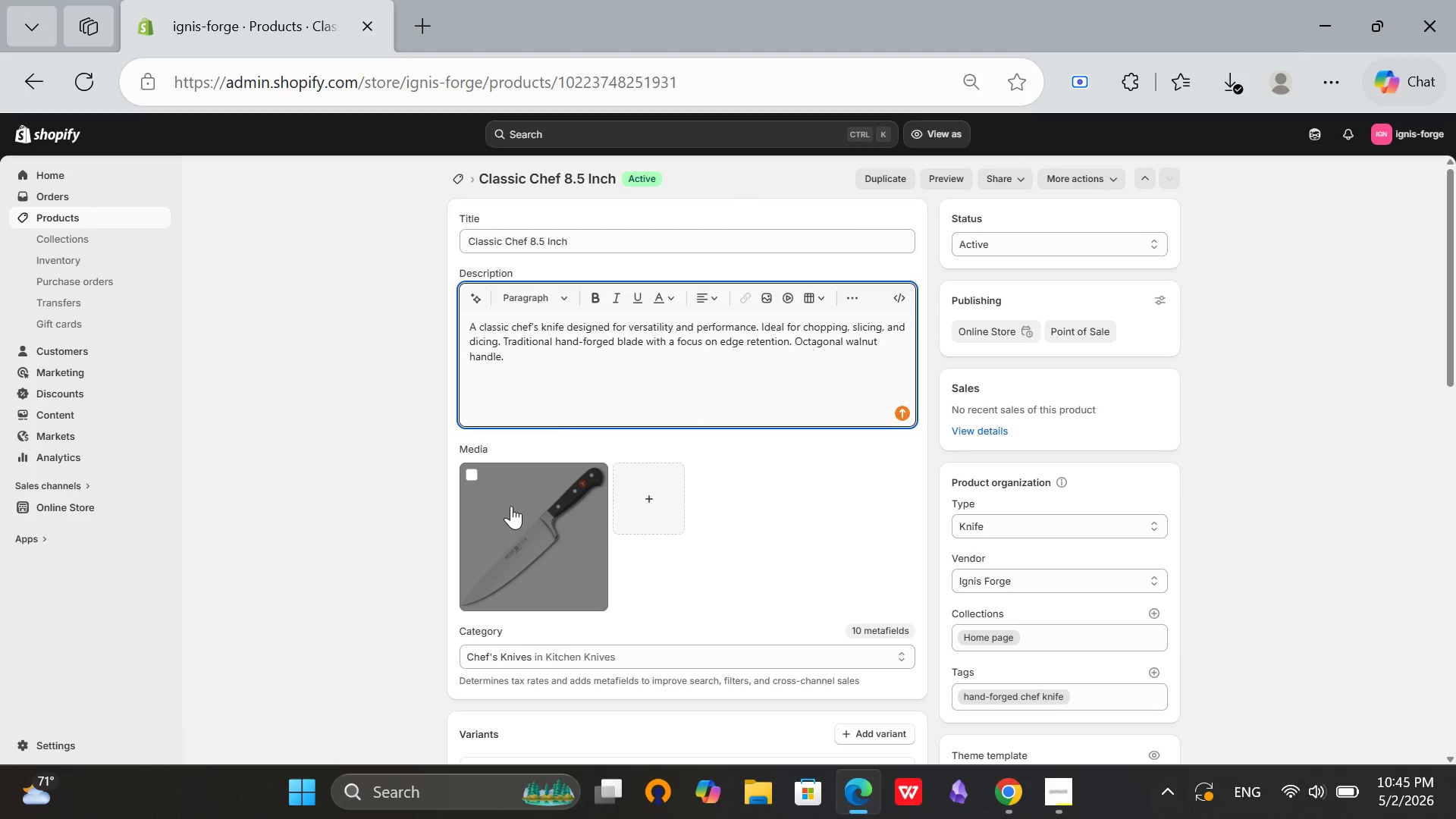 
left_click([511, 506])
 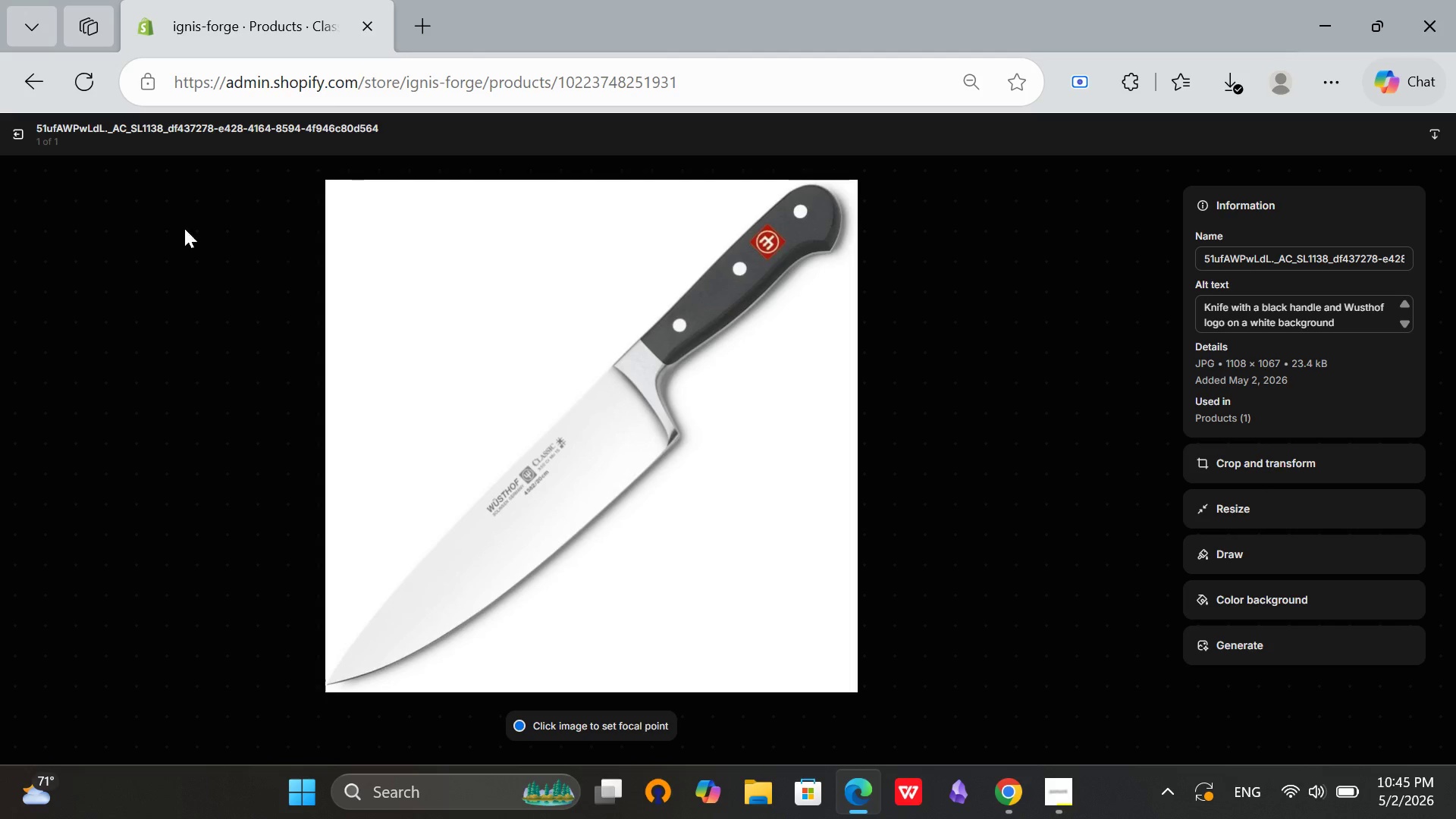 
left_click([22, 134])
 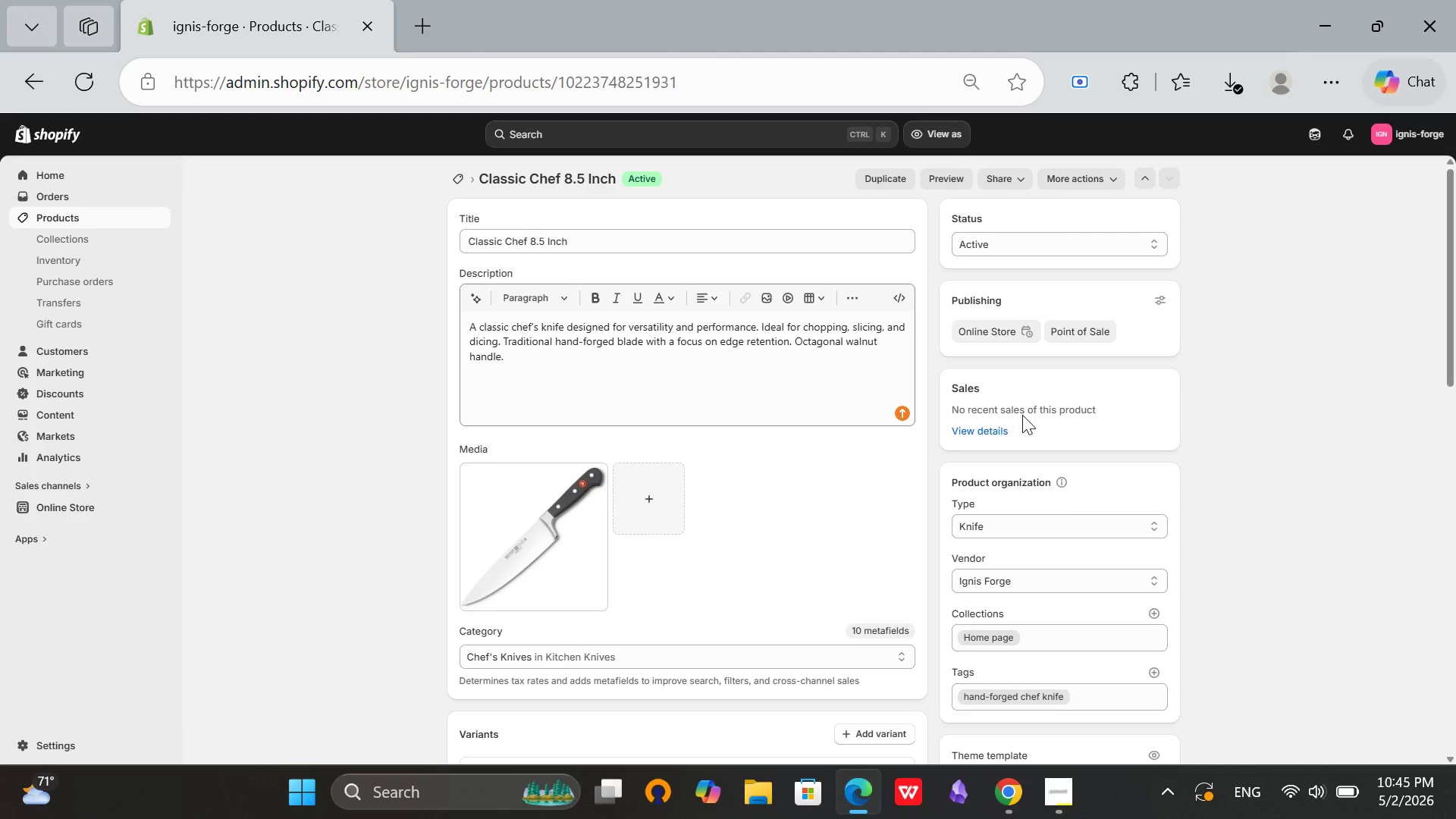 
scroll: coordinate [1022, 415], scroll_direction: up, amount: 4.0
 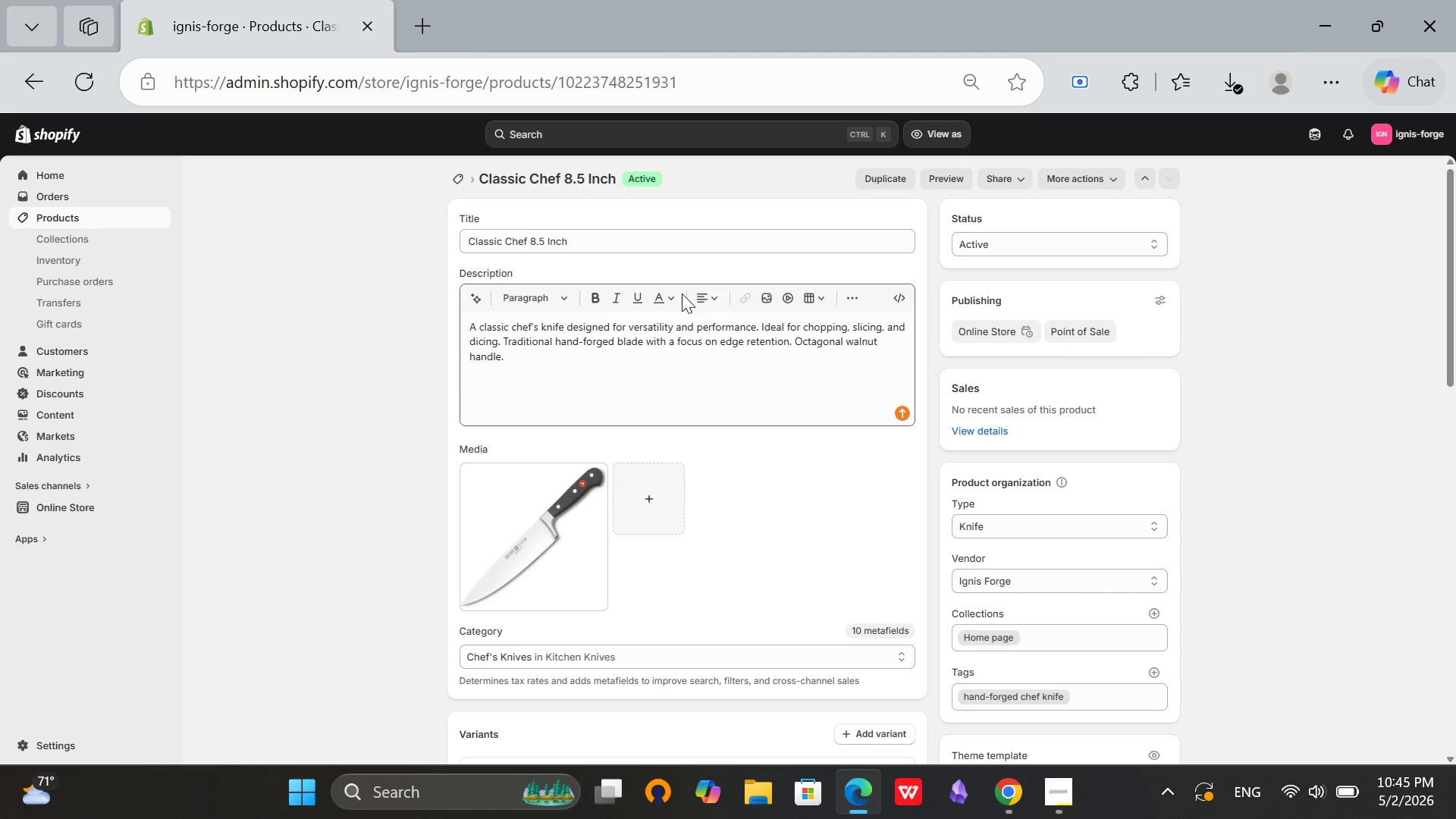 
scroll: coordinate [830, 411], scroll_direction: down, amount: 11.0
 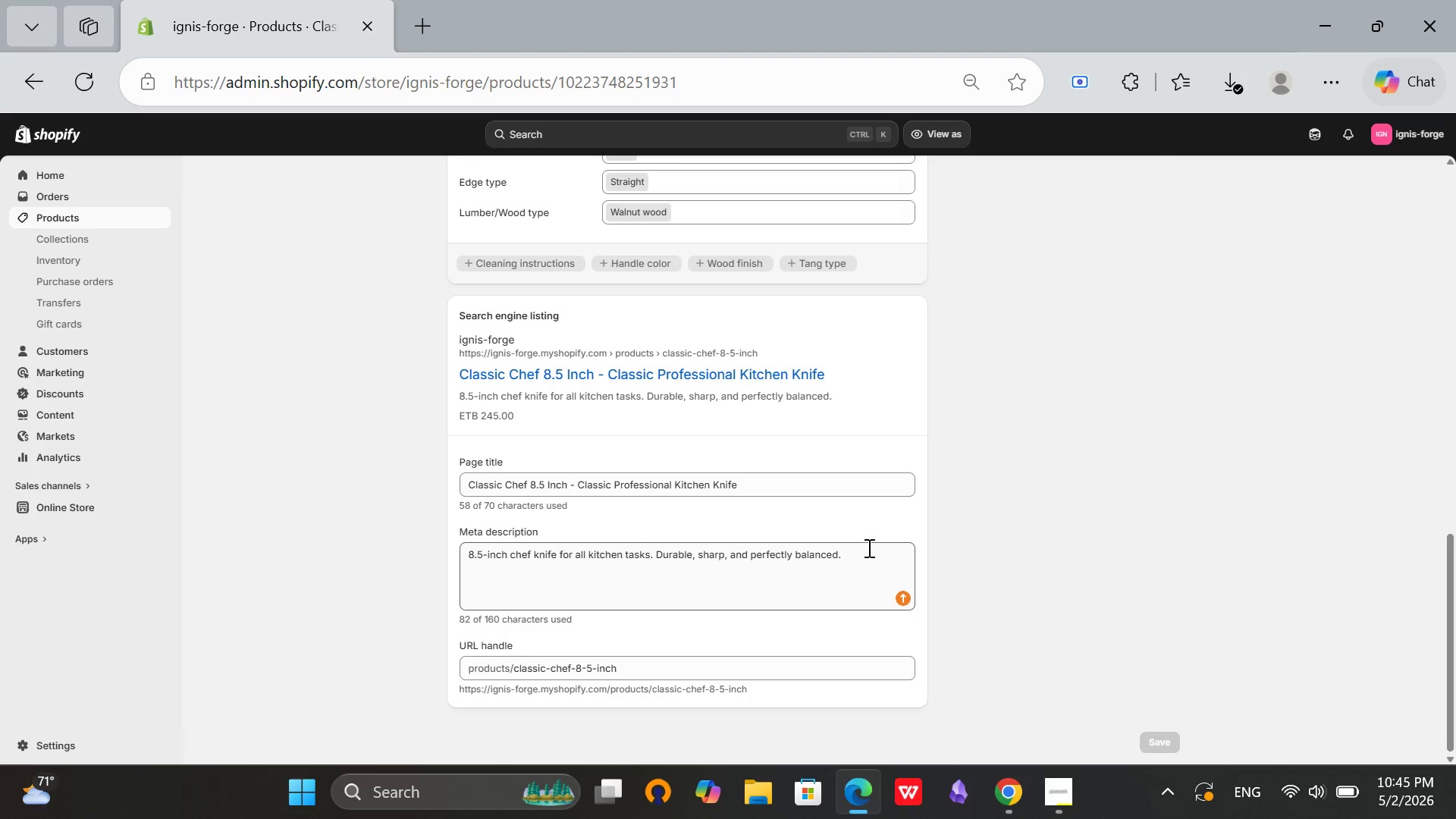 
left_click([865, 546])
 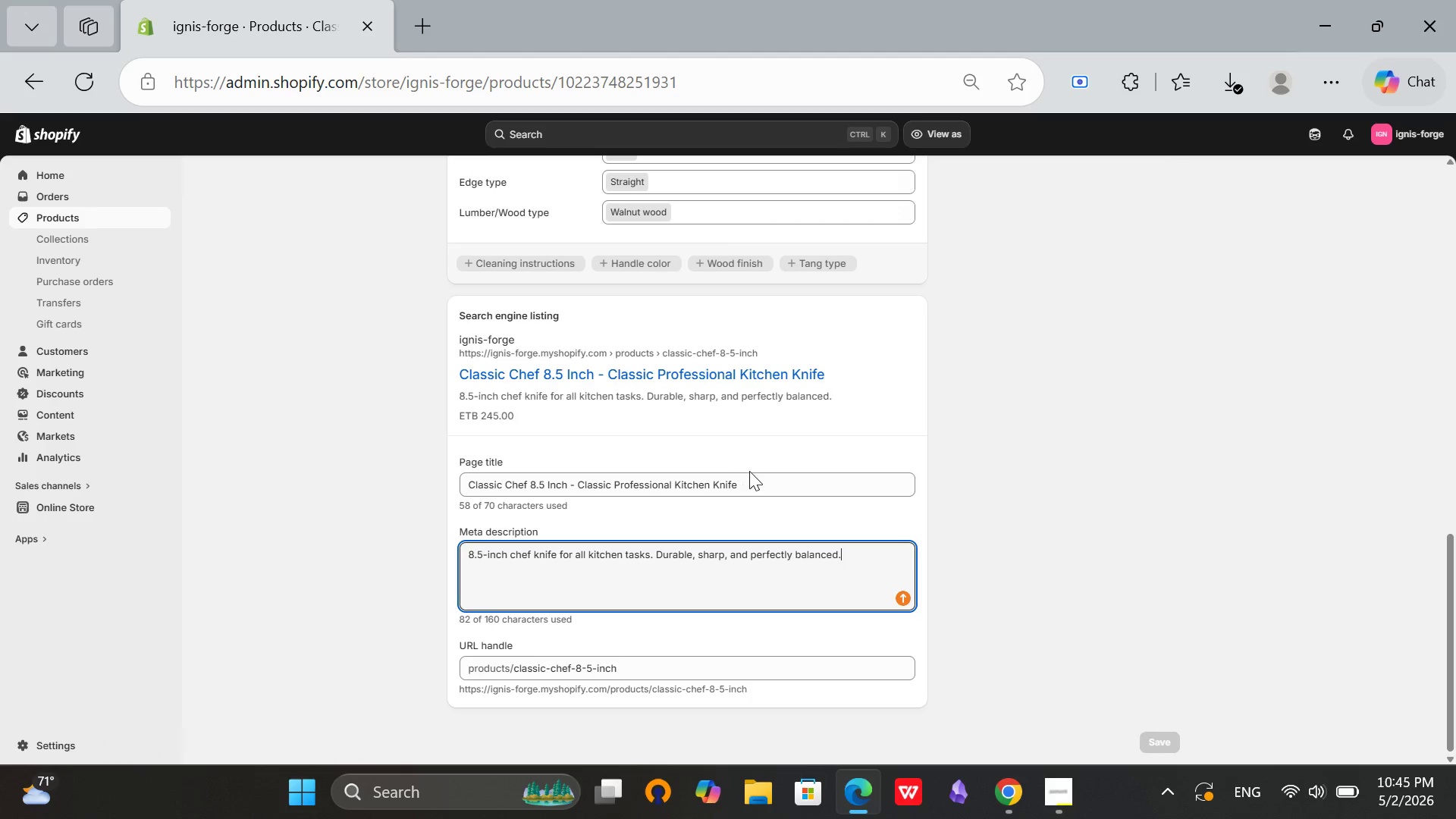 
scroll: coordinate [1276, 363], scroll_direction: up, amount: 20.0
 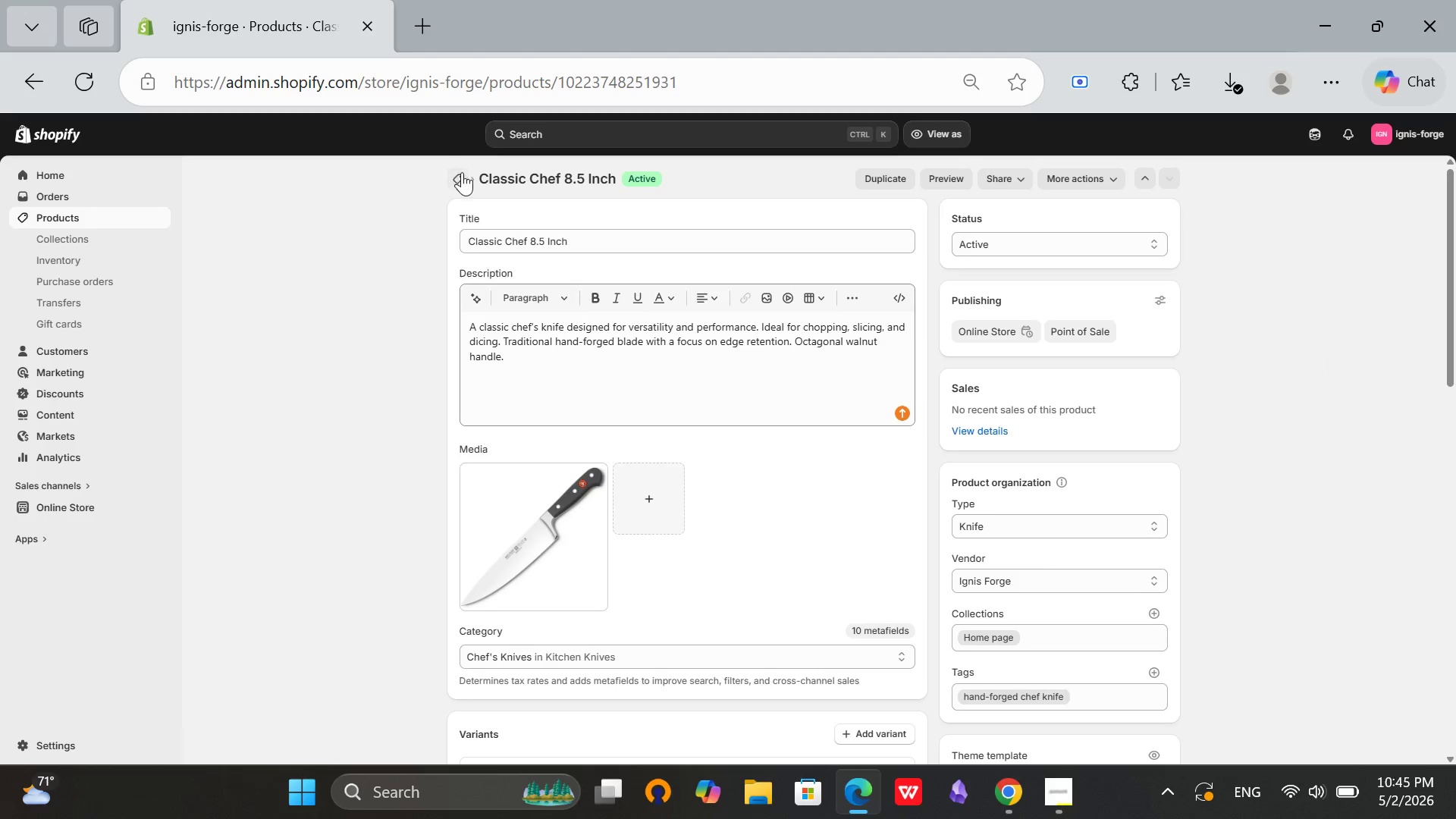 
left_click([466, 174])
 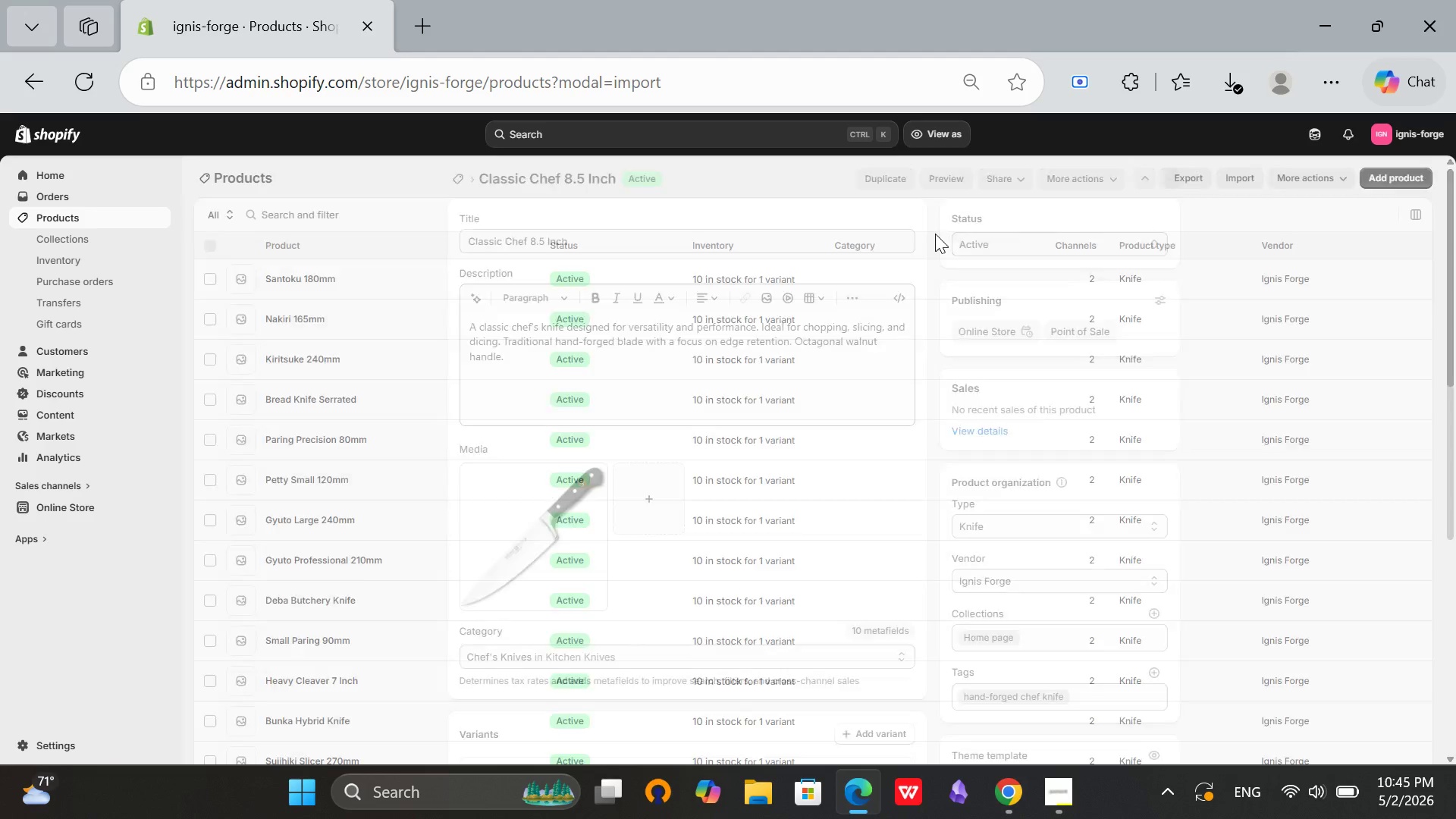 
scroll: coordinate [879, 377], scroll_direction: down, amount: 8.0
 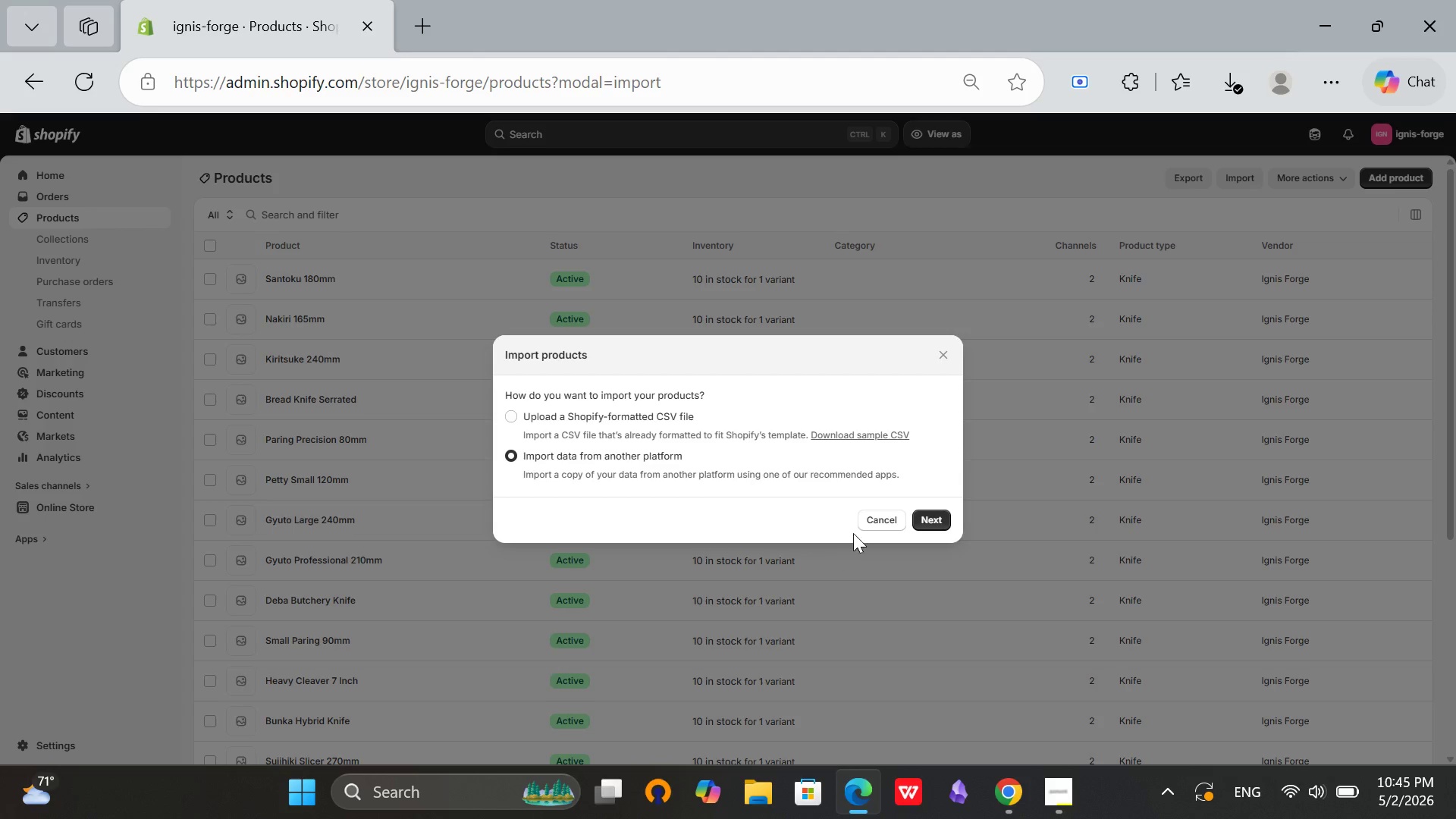 
left_click([862, 521])
 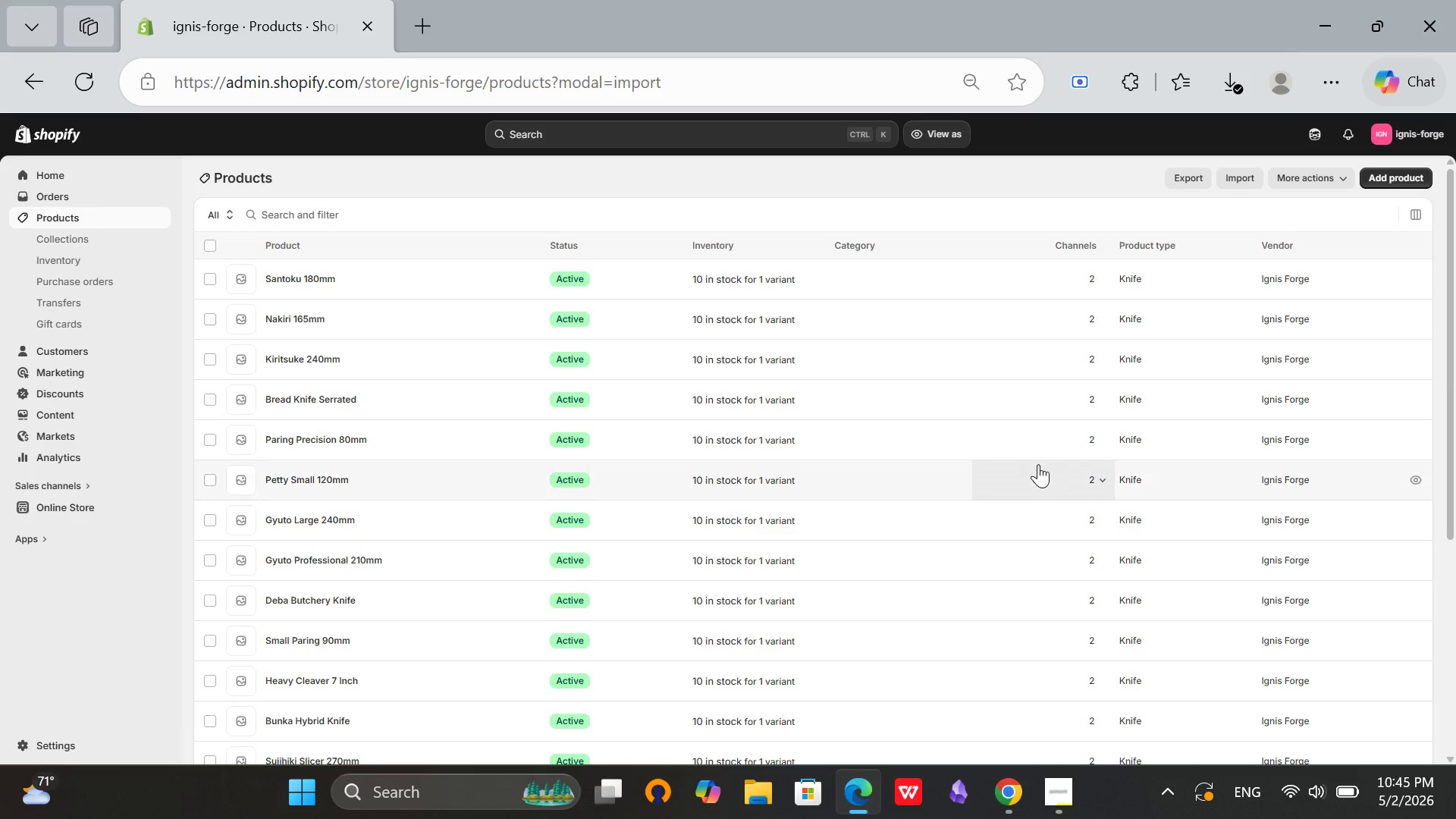 
scroll: coordinate [972, 515], scroll_direction: down, amount: 11.0
 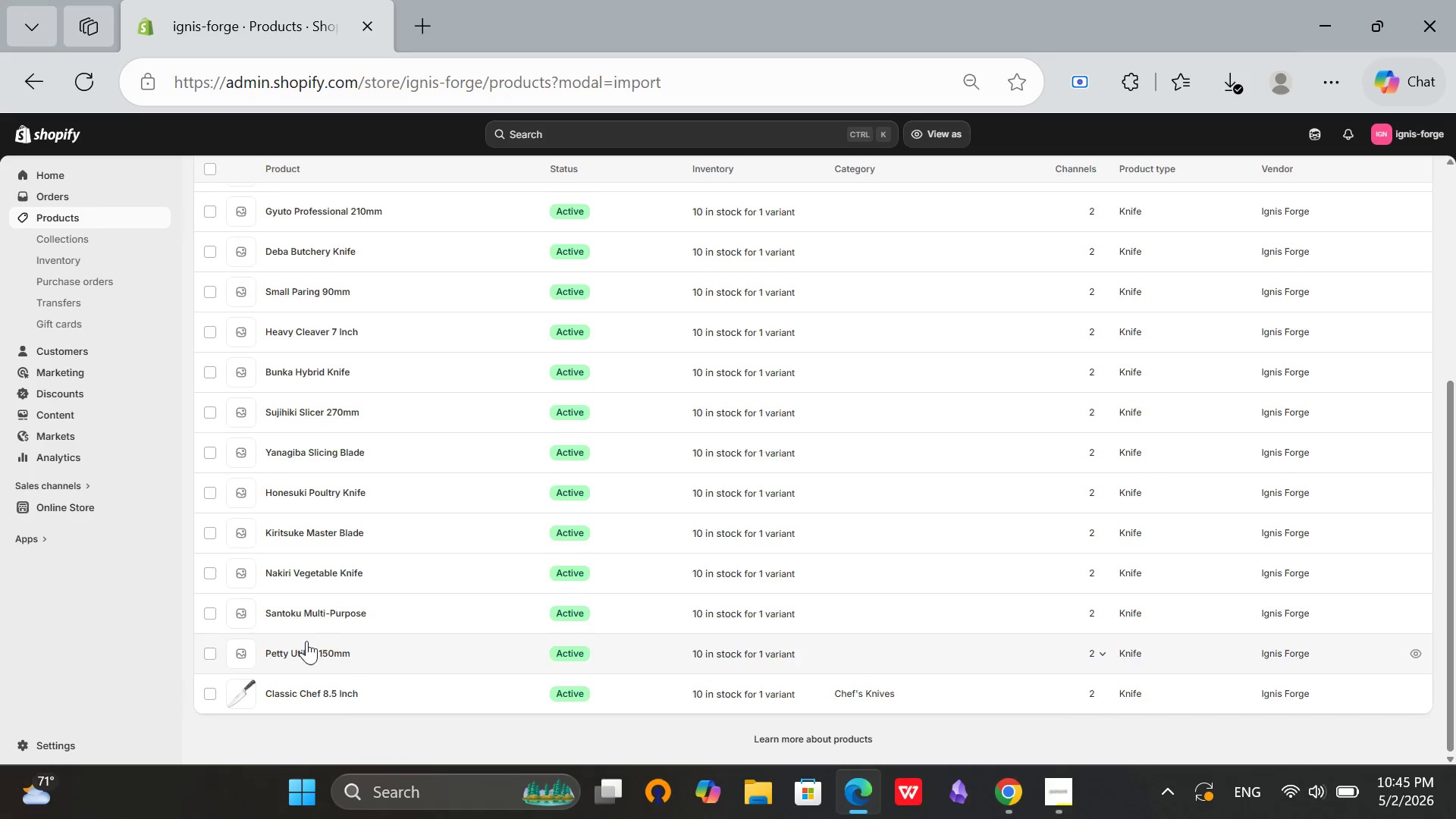 
left_click([294, 655])
 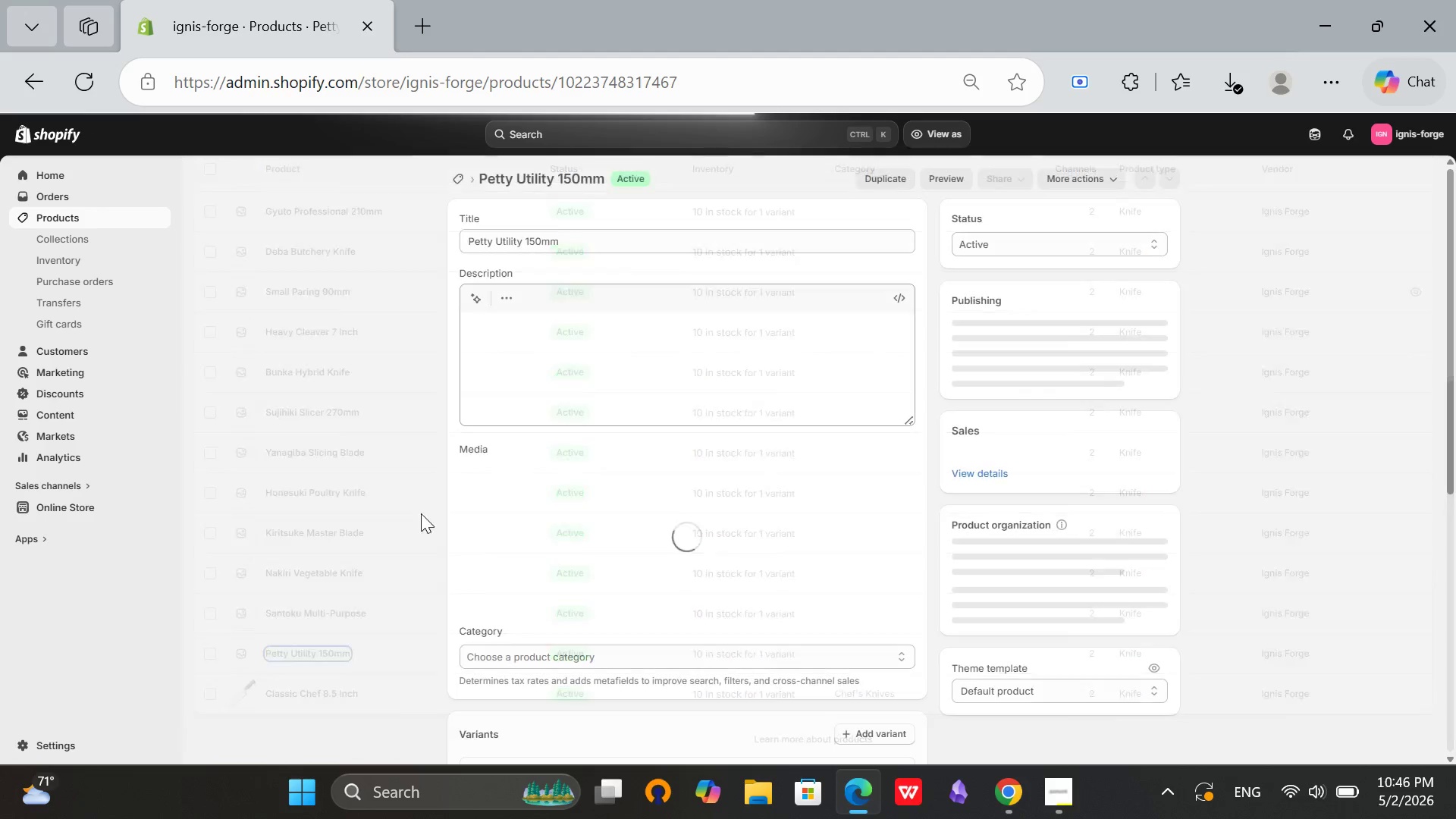 
left_click([590, 243])
 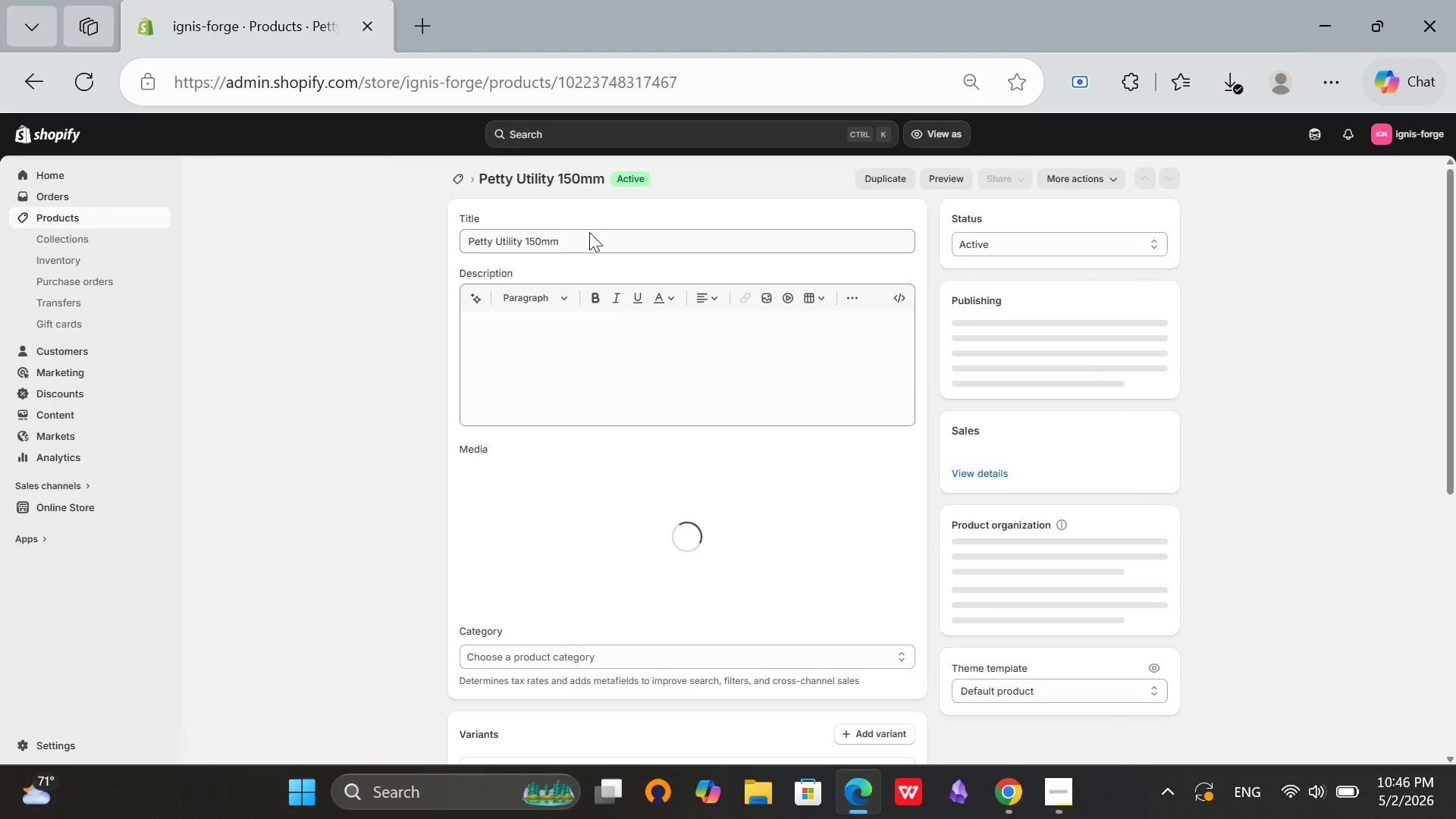 
left_click([586, 232])
 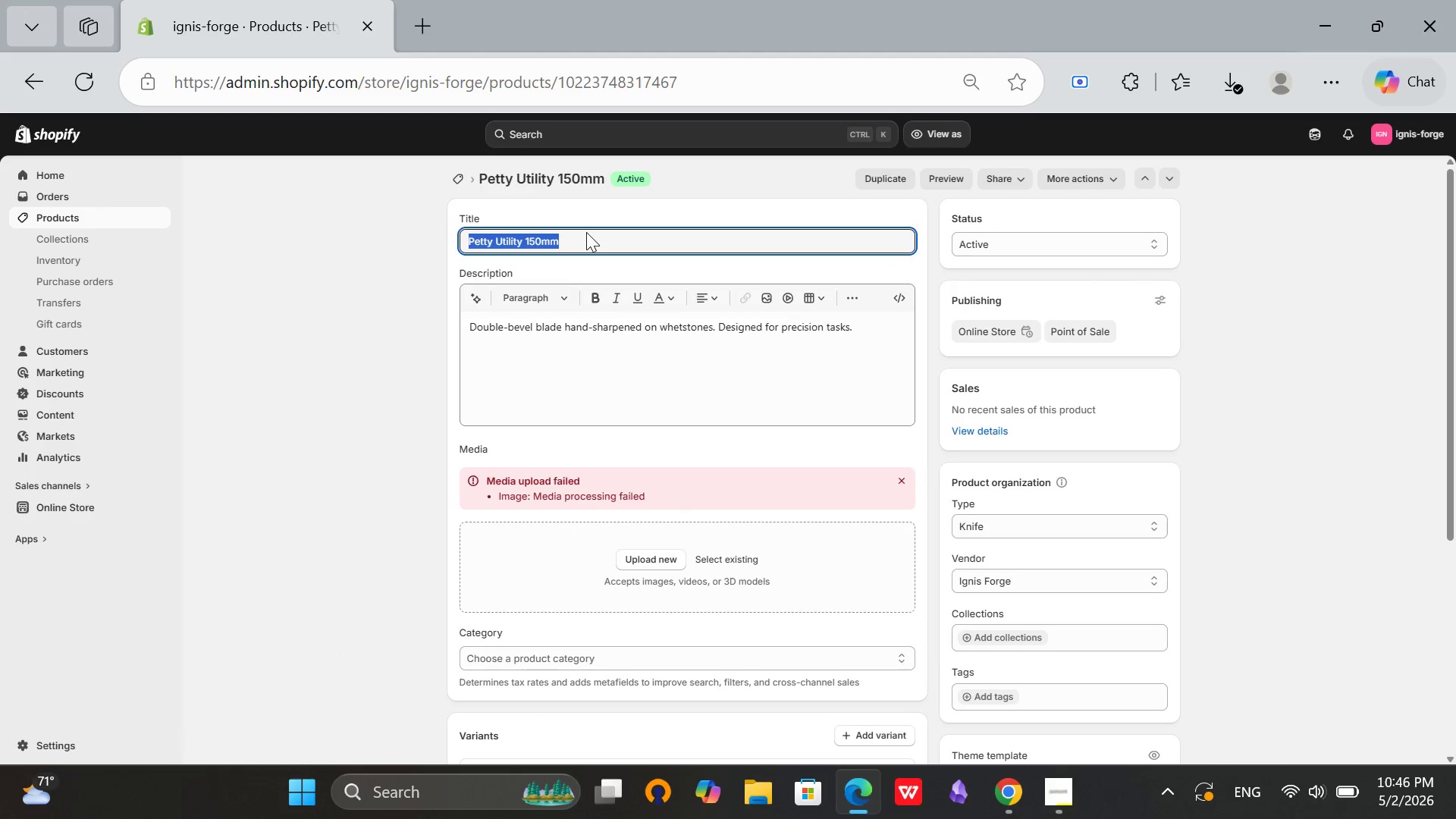 
left_click([586, 232])
 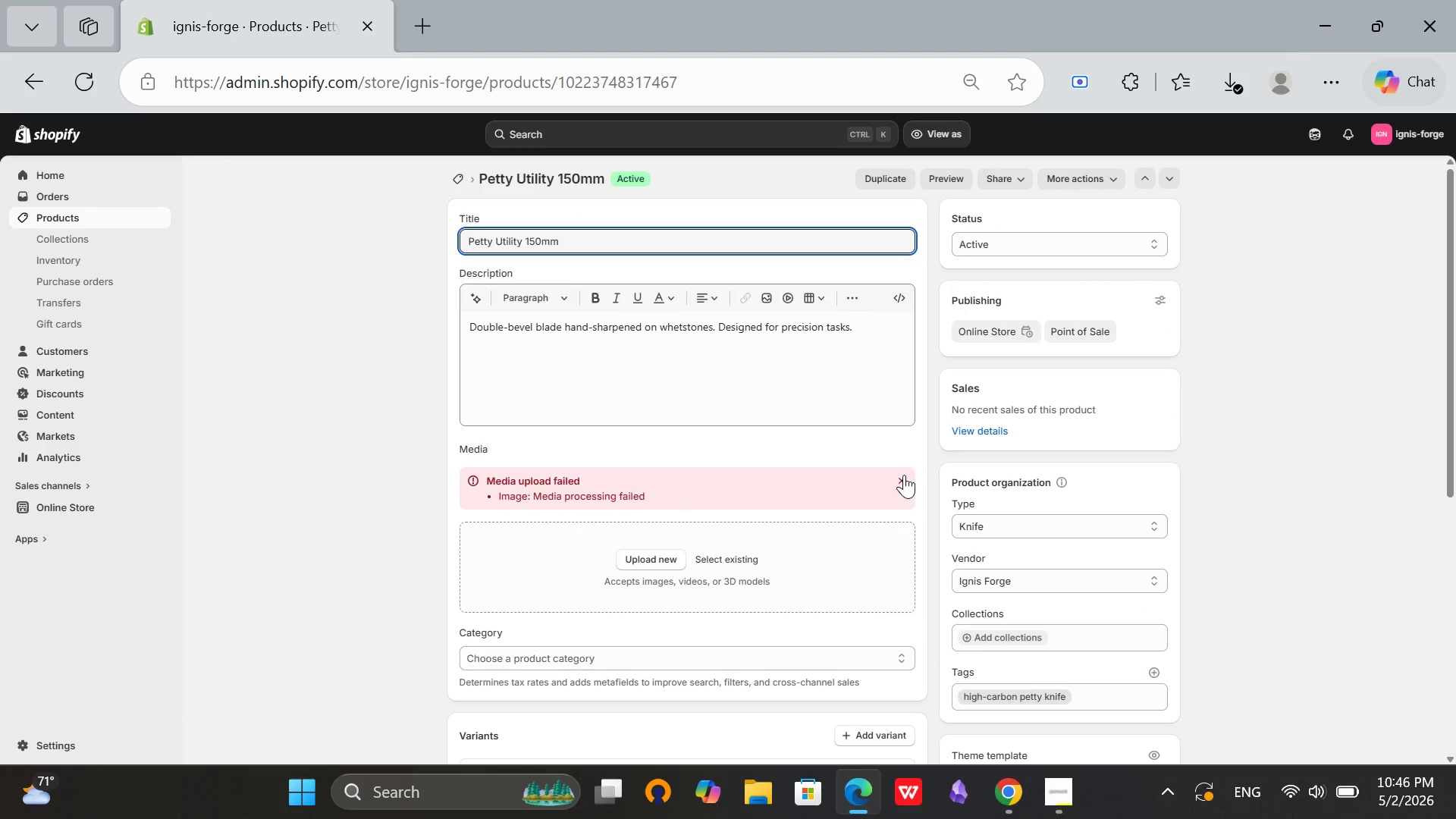 
left_click([902, 478])
 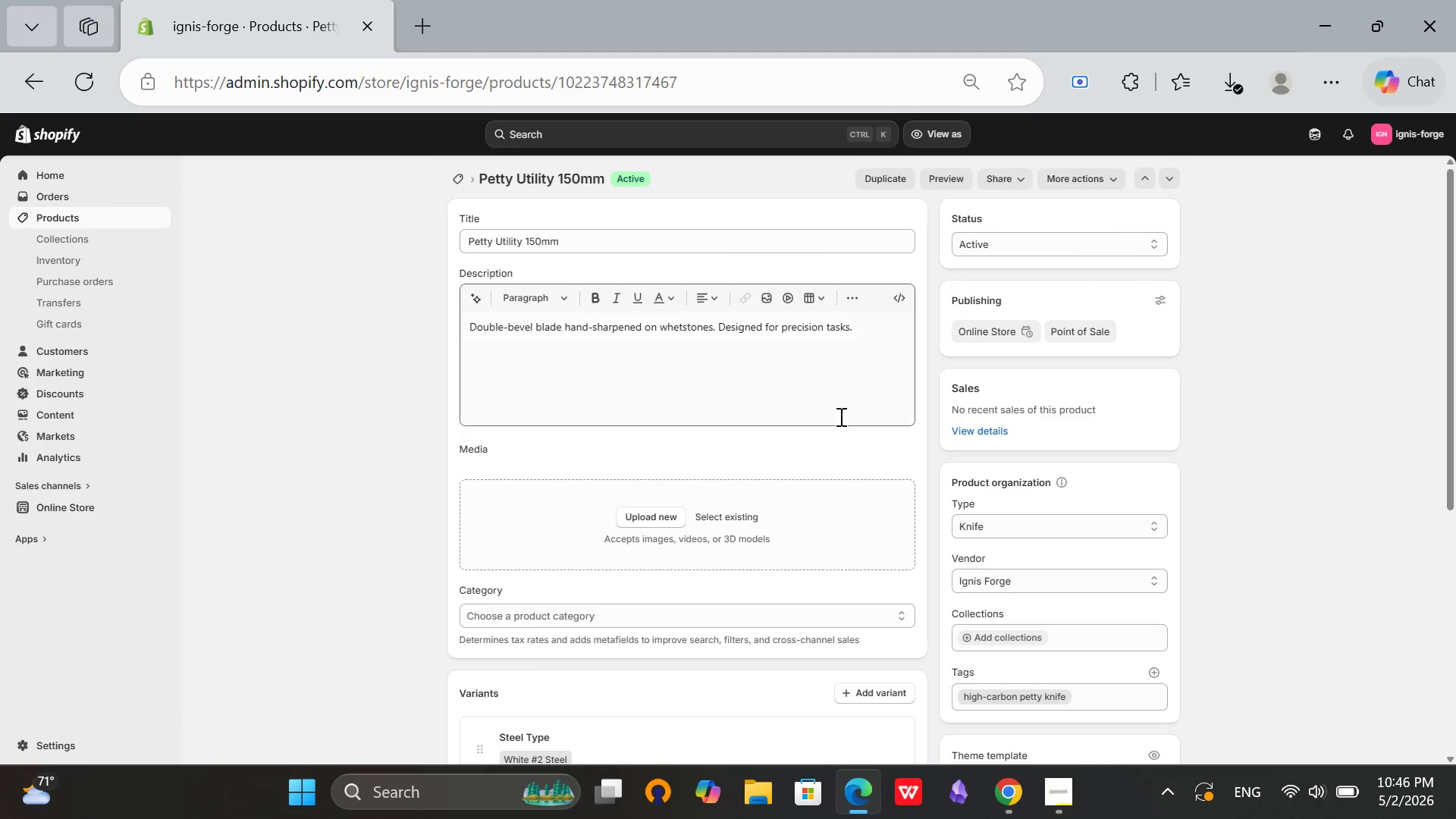 
mouse_move([817, 414])
 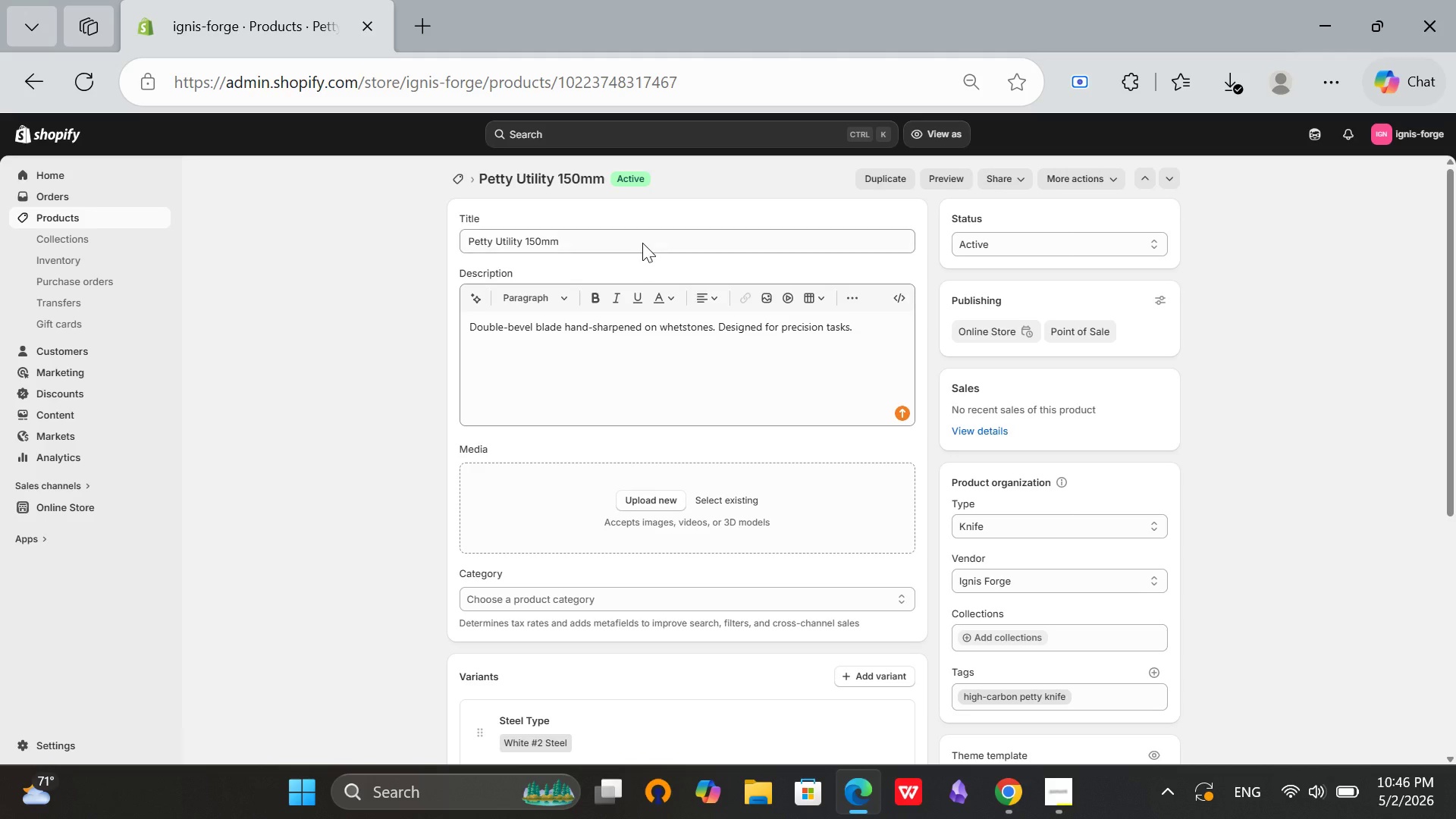 
left_click([643, 240])
 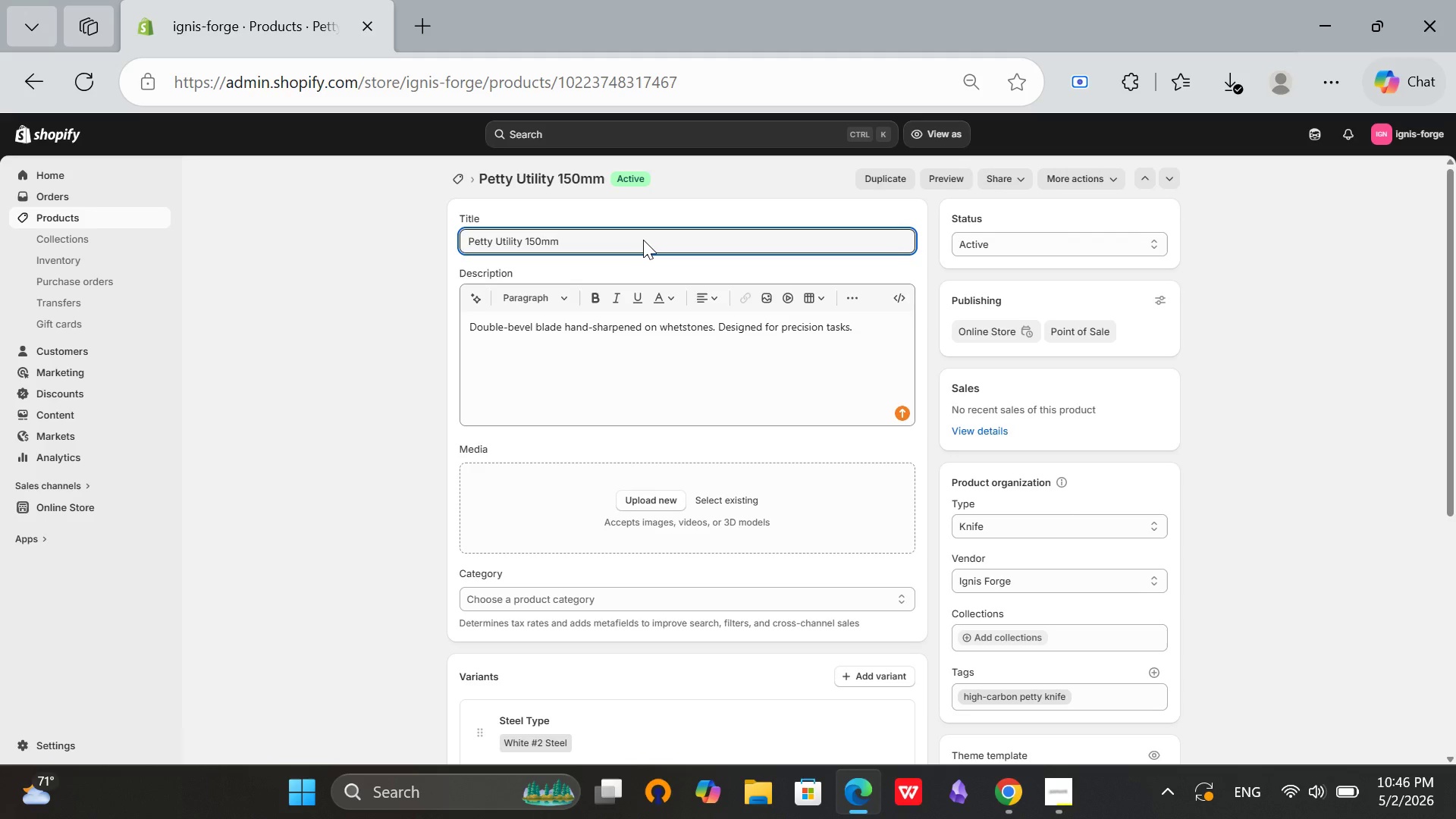 
key(Control+A)
 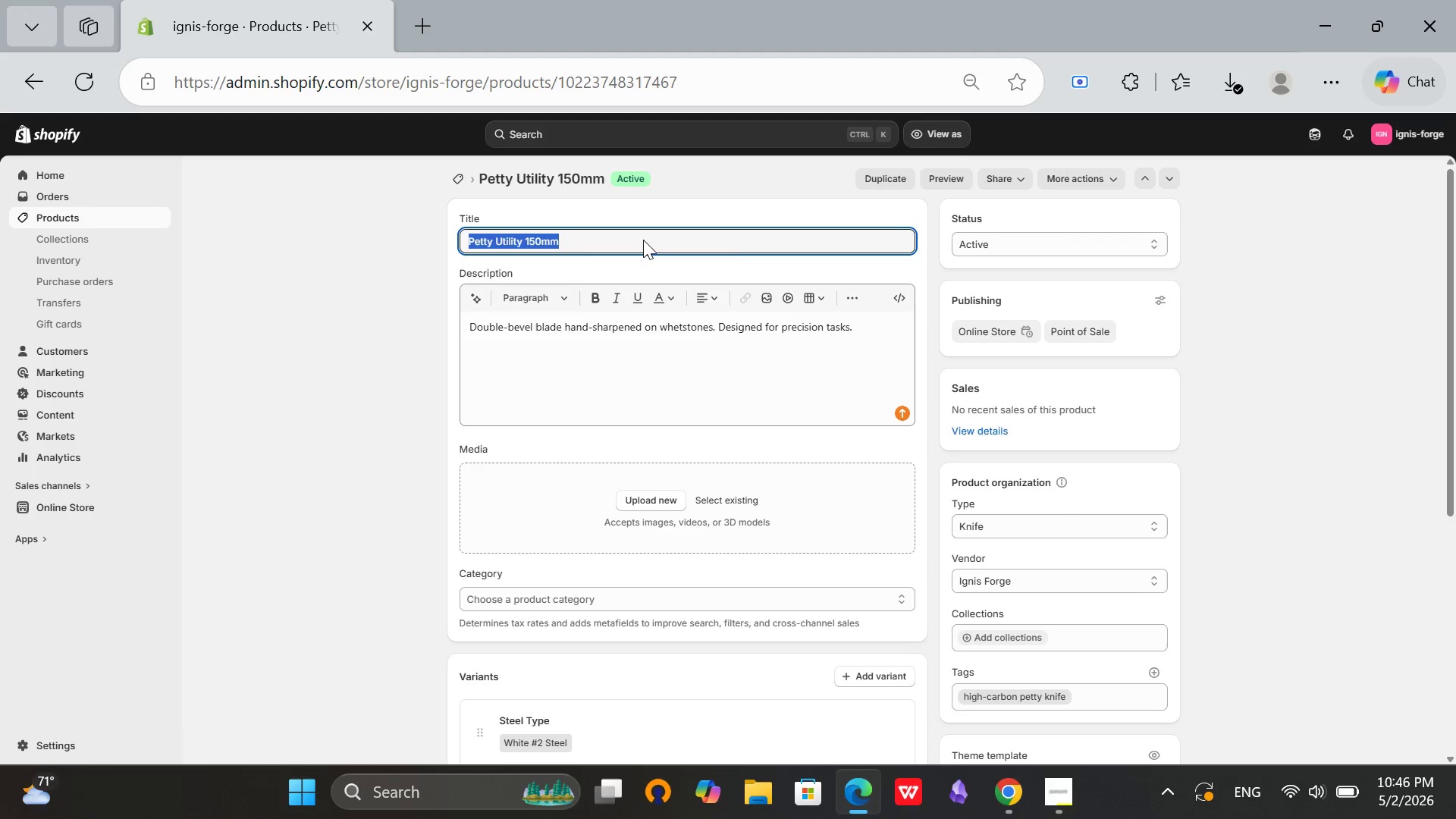 
key(Control+C)
 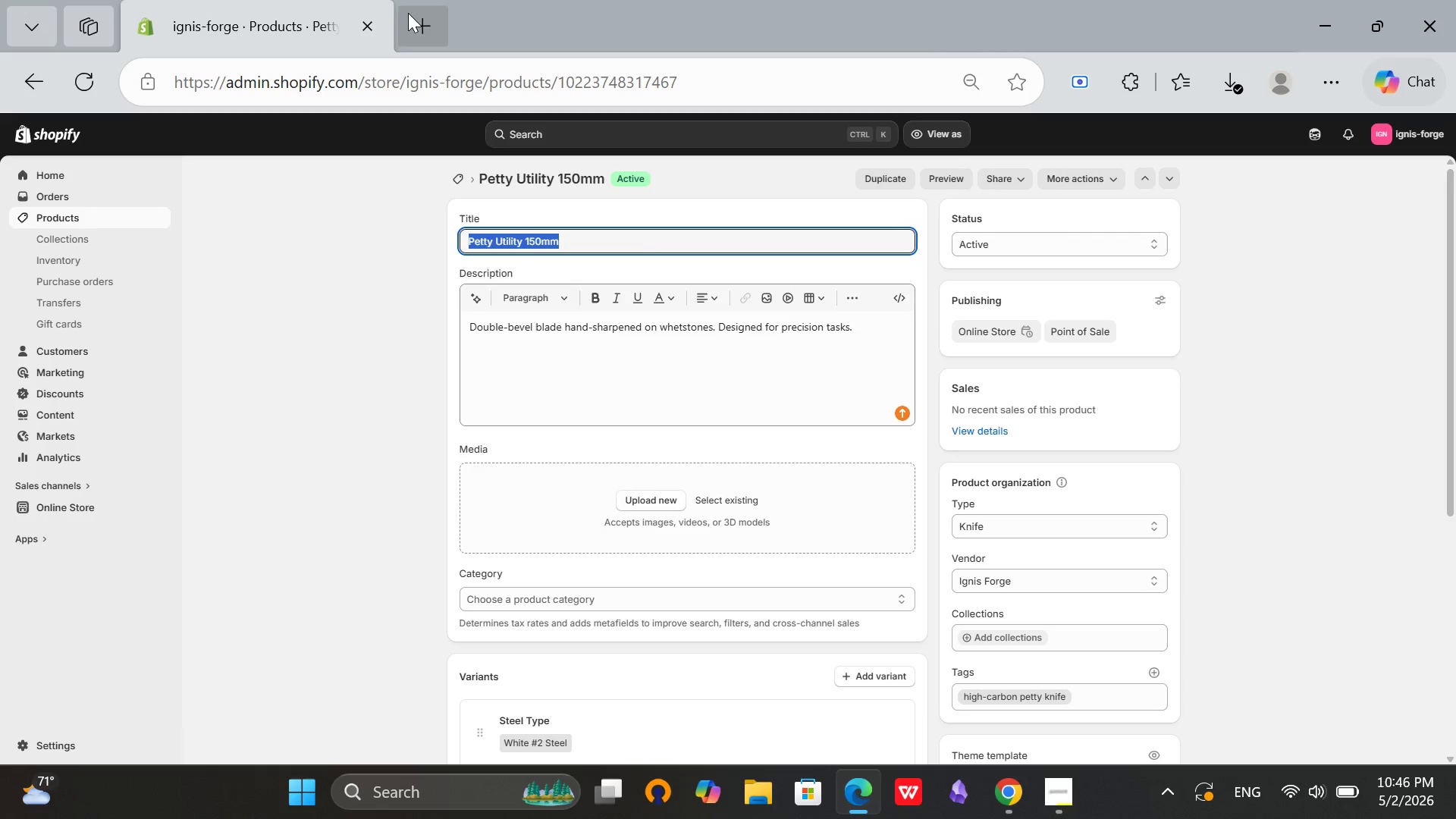 
left_click([412, 14])
 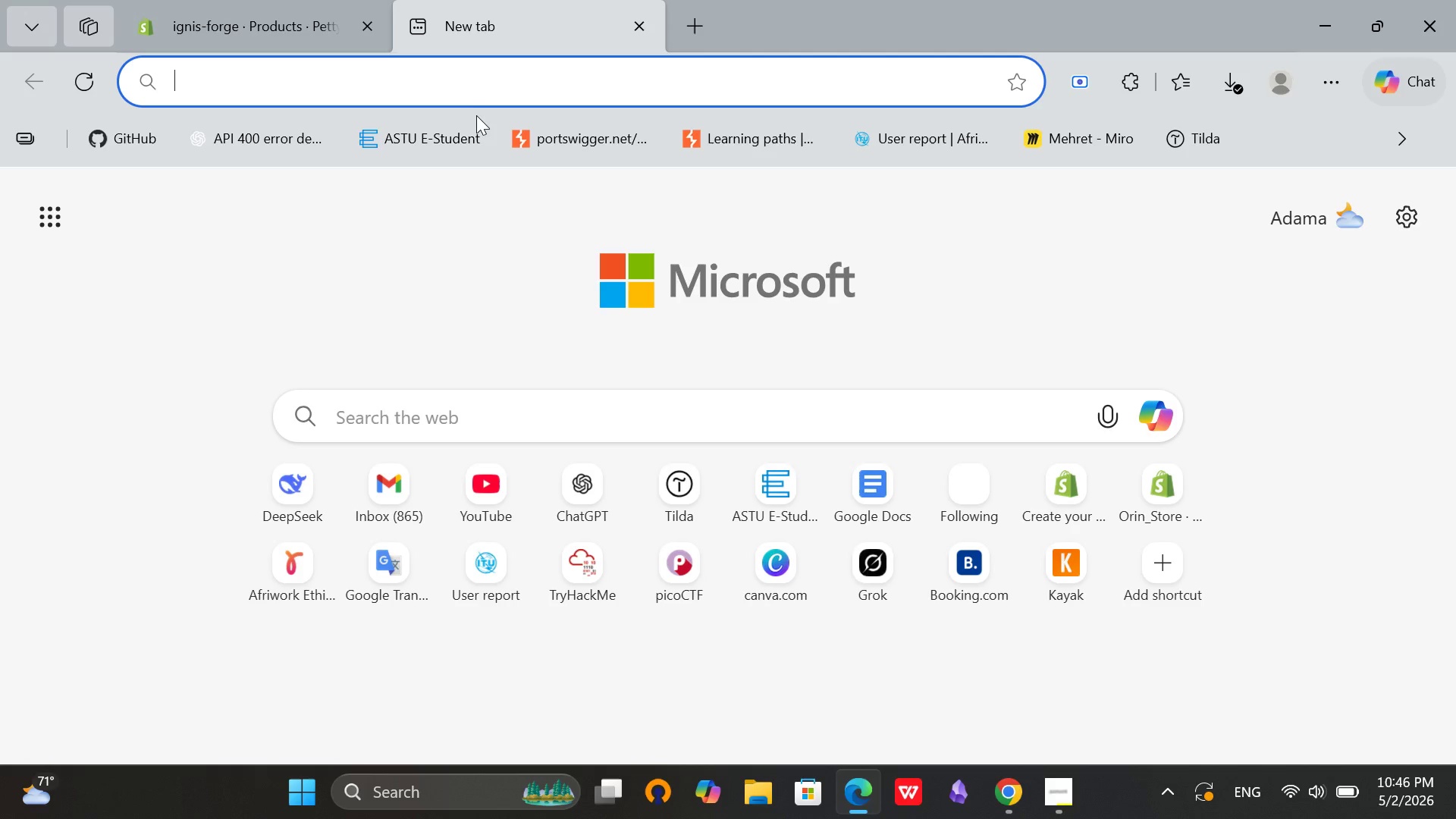 
key(Control+V)
 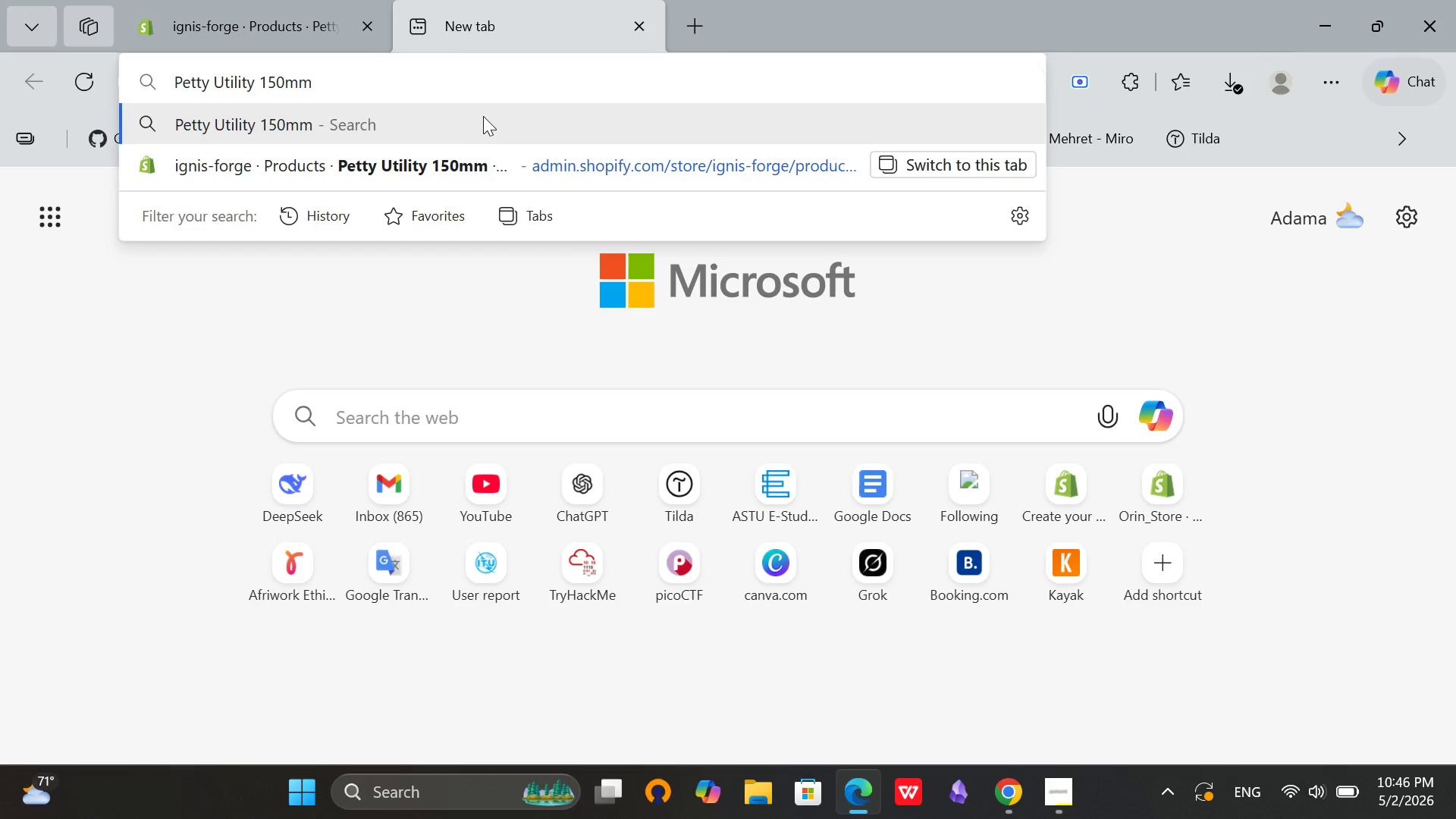 
key(Enter)
 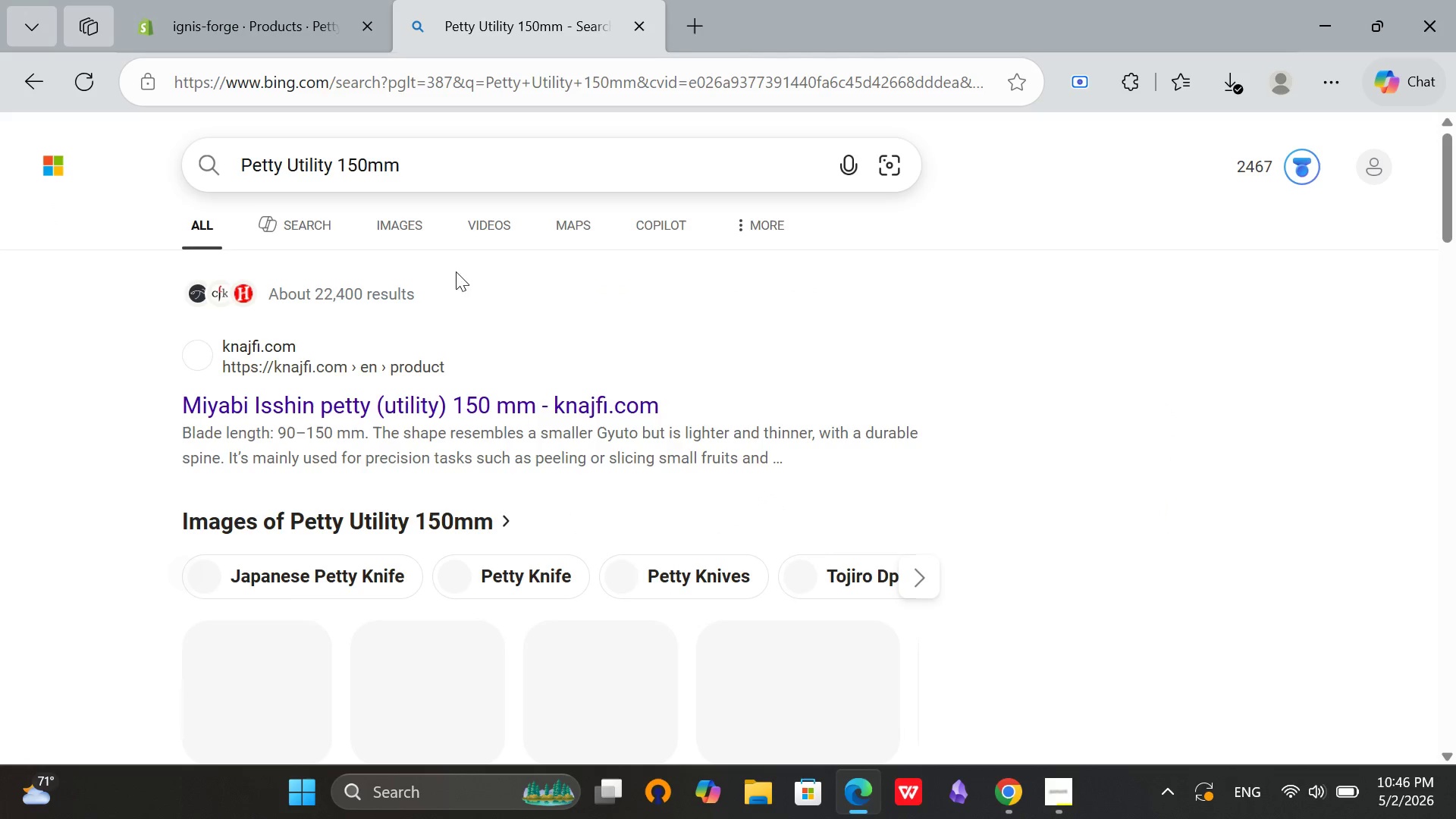 
left_click([408, 221])
 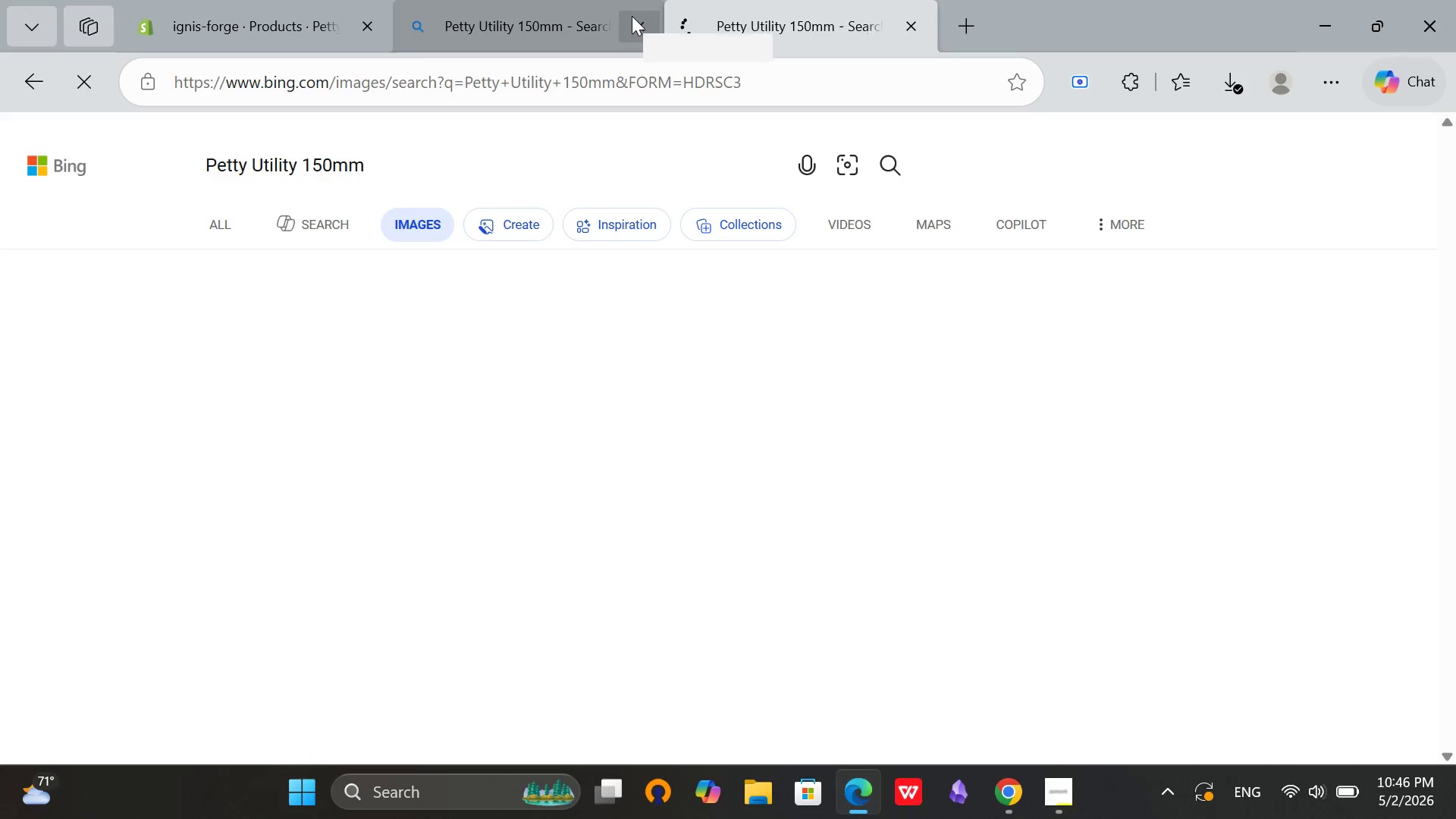 
left_click([632, 16])
 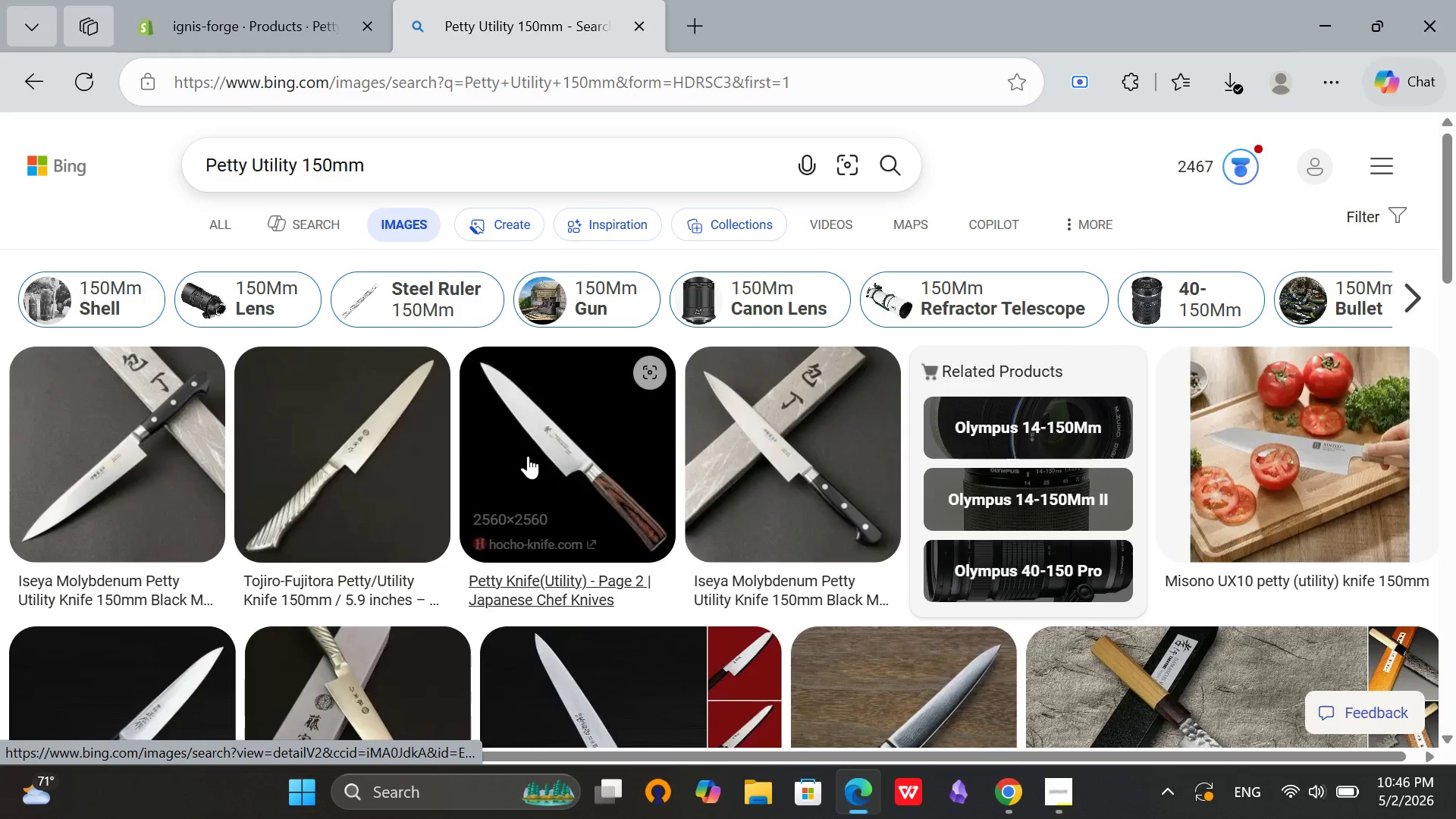 
wait(6.14)
 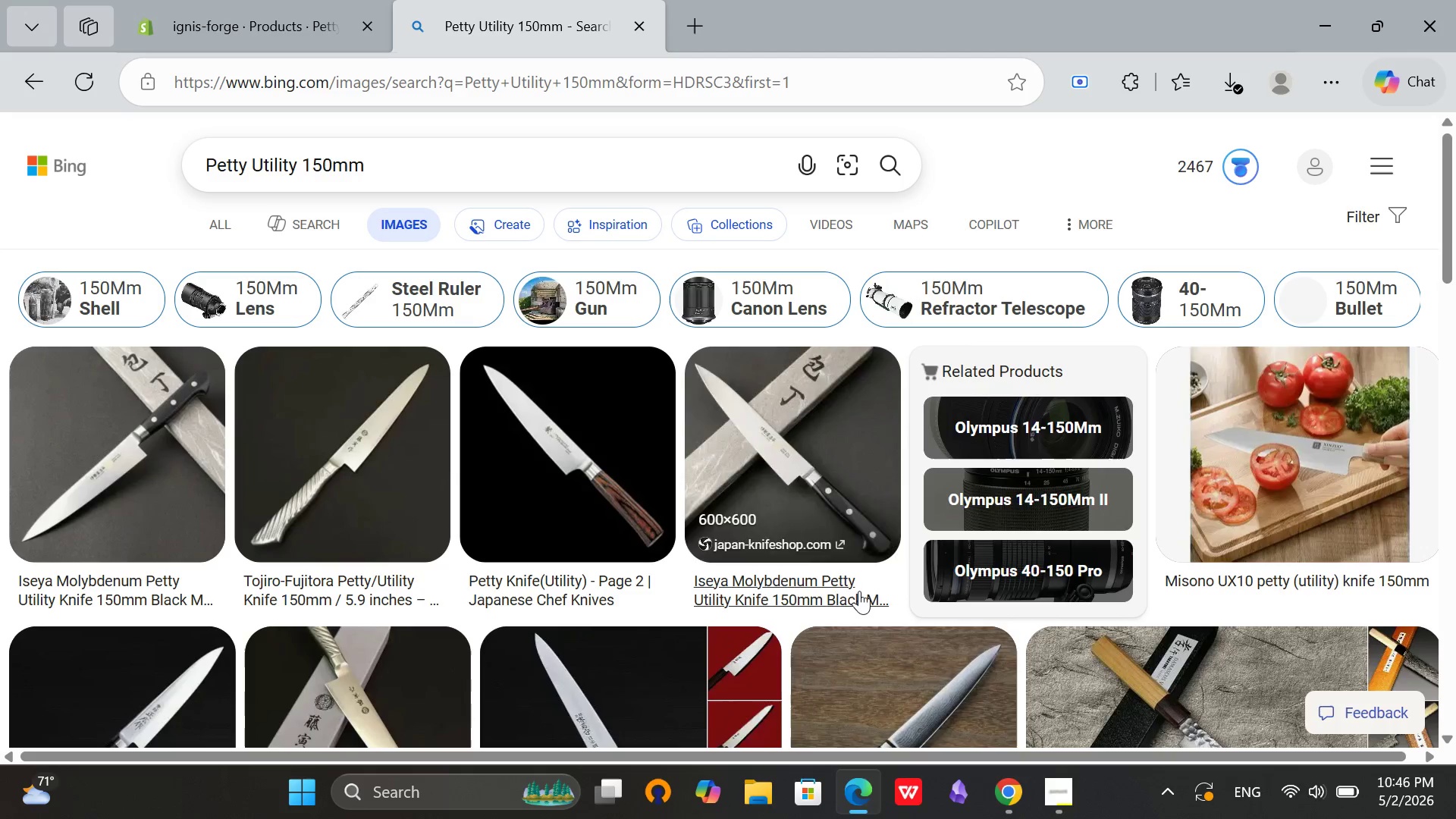 
left_click([323, 437])
 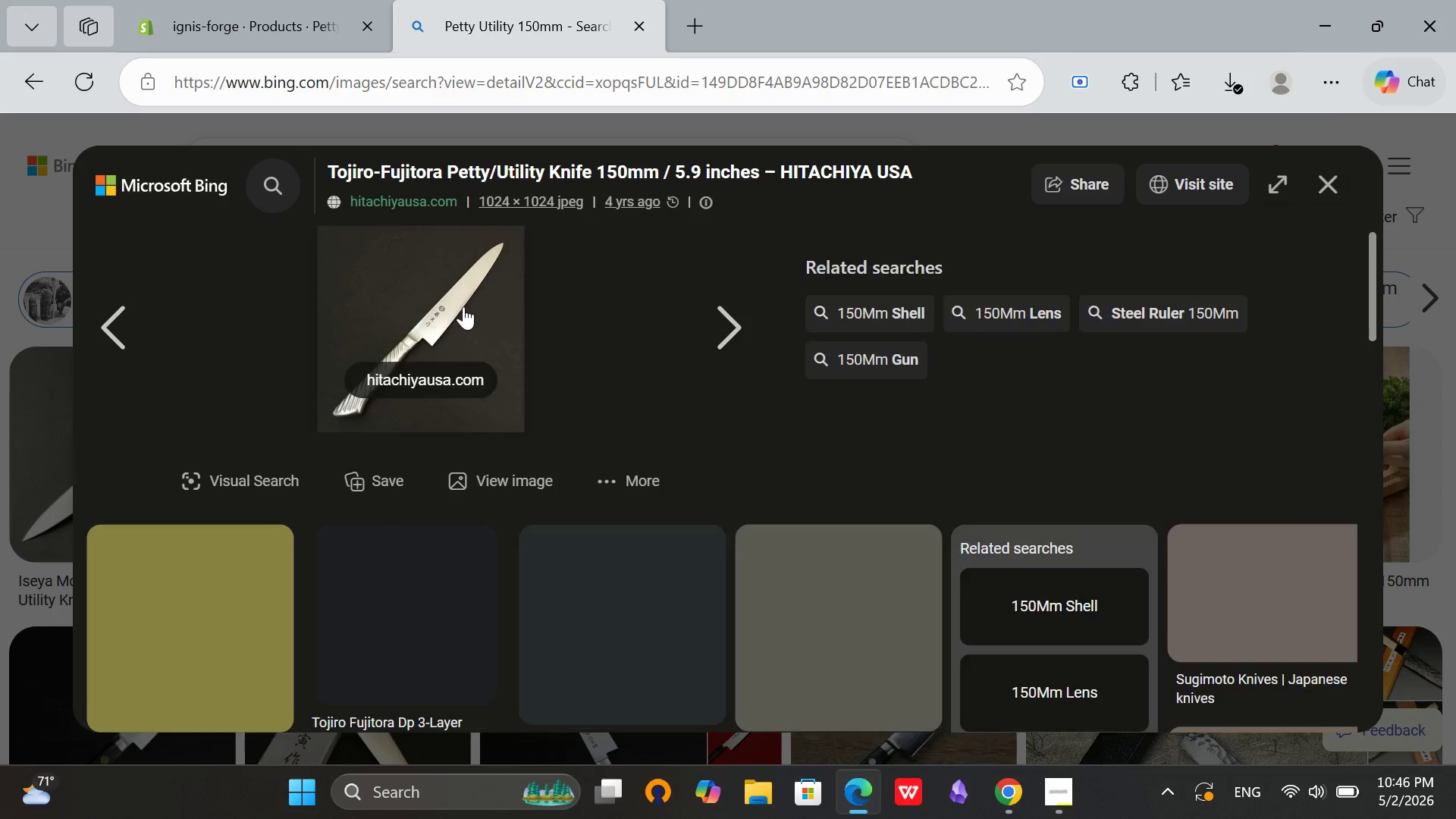 
right_click([449, 259])
 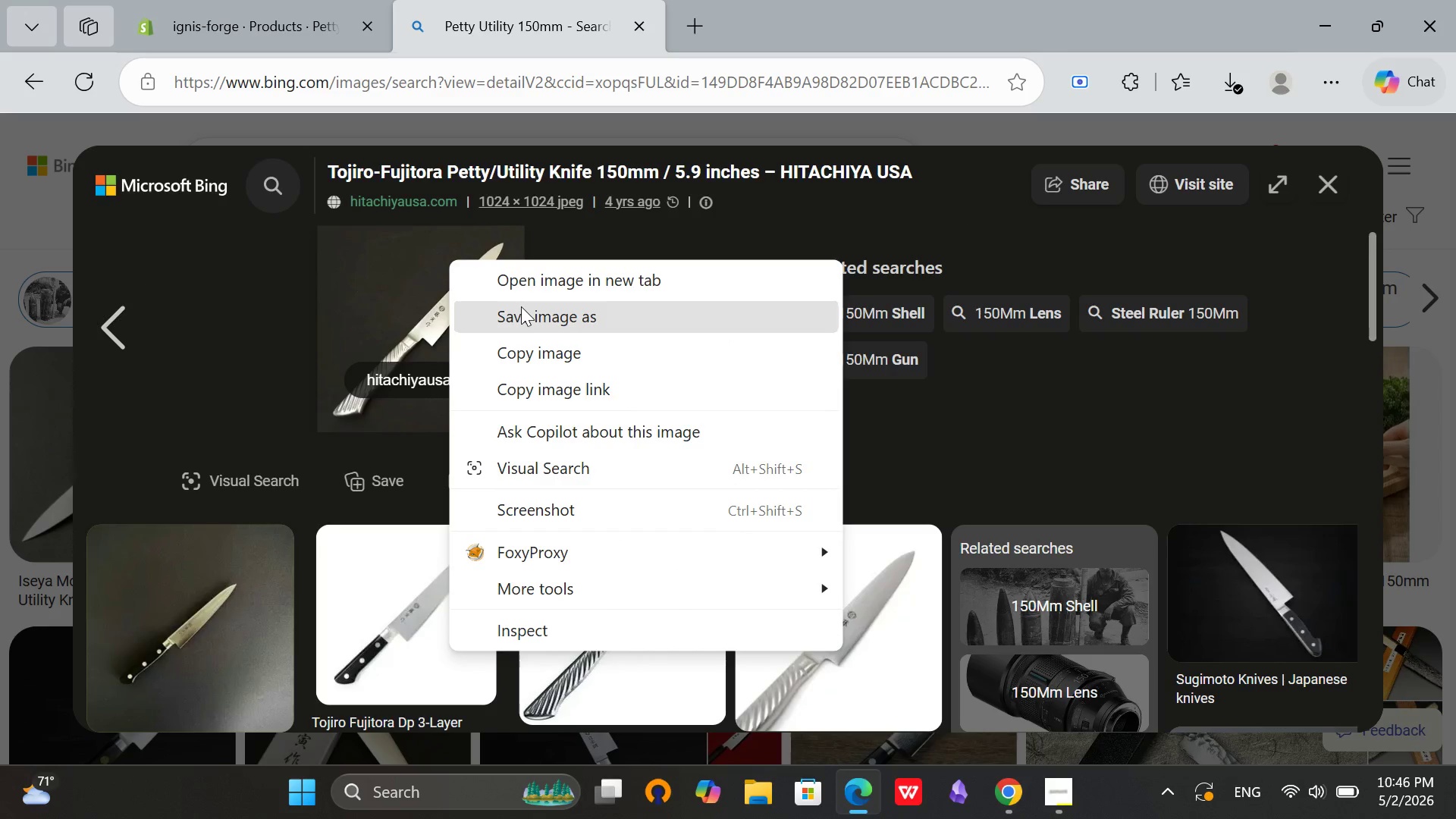 
left_click([521, 306])
 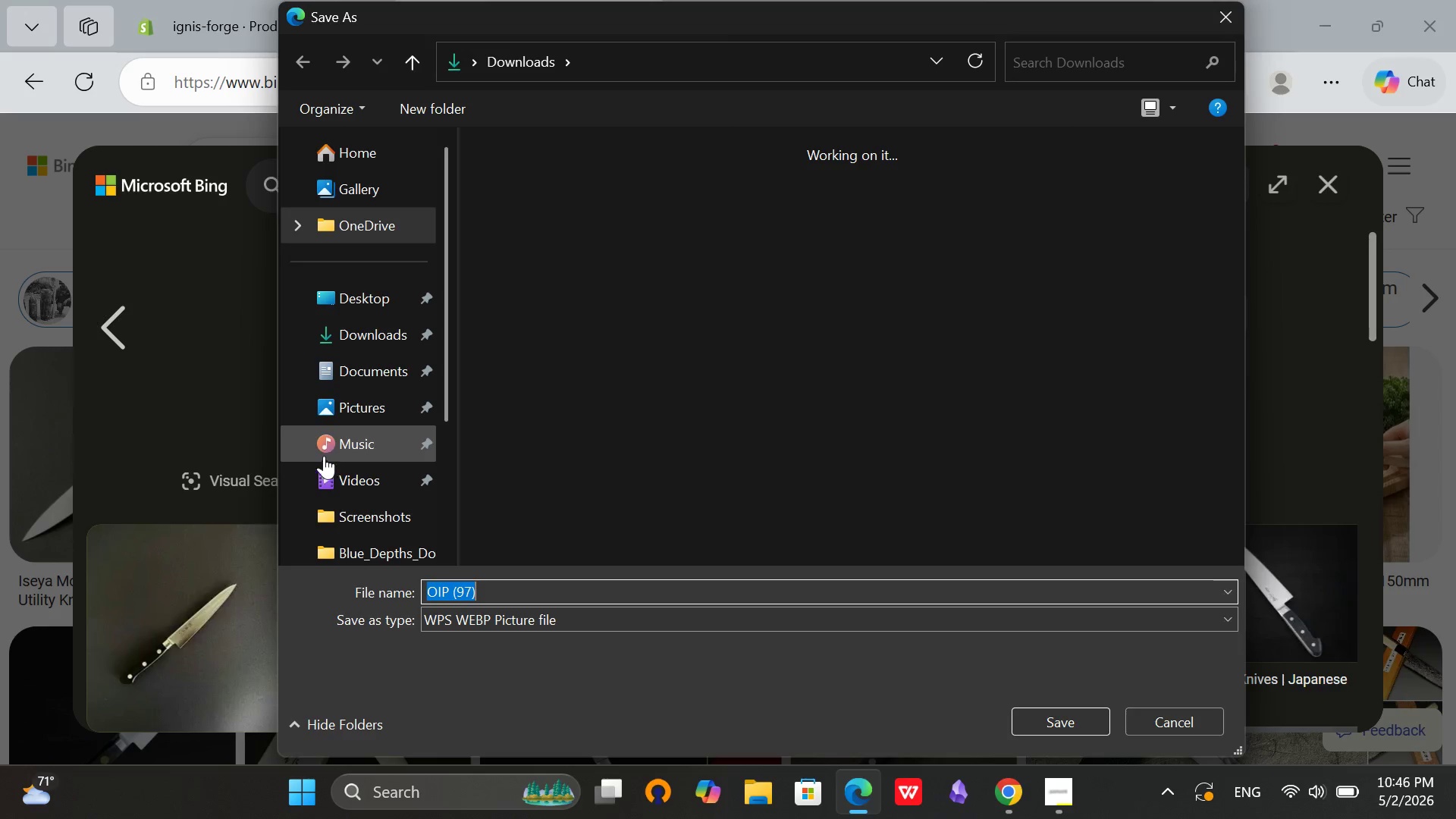 
left_click([339, 326])
 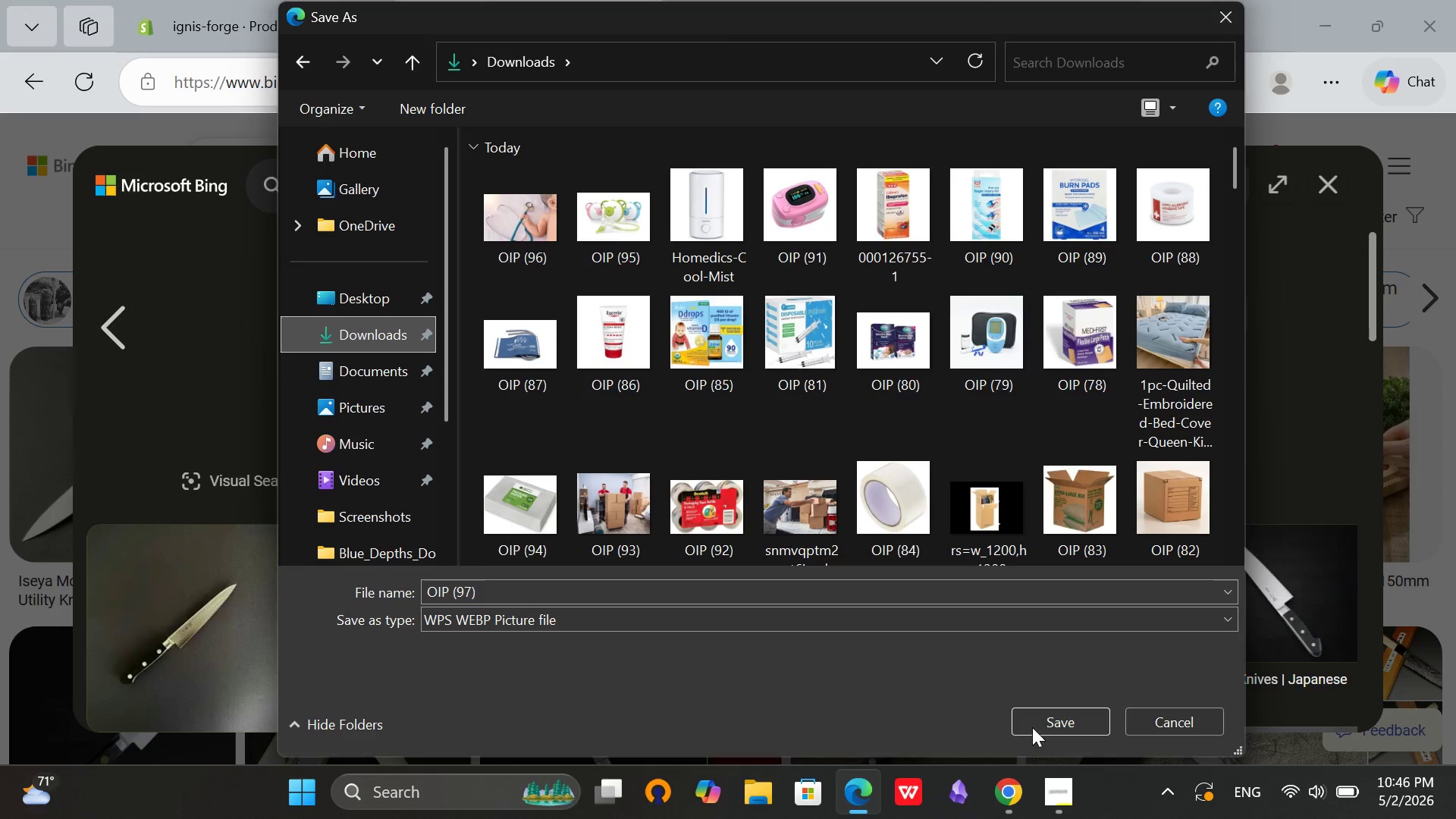 
left_click([1033, 722])
 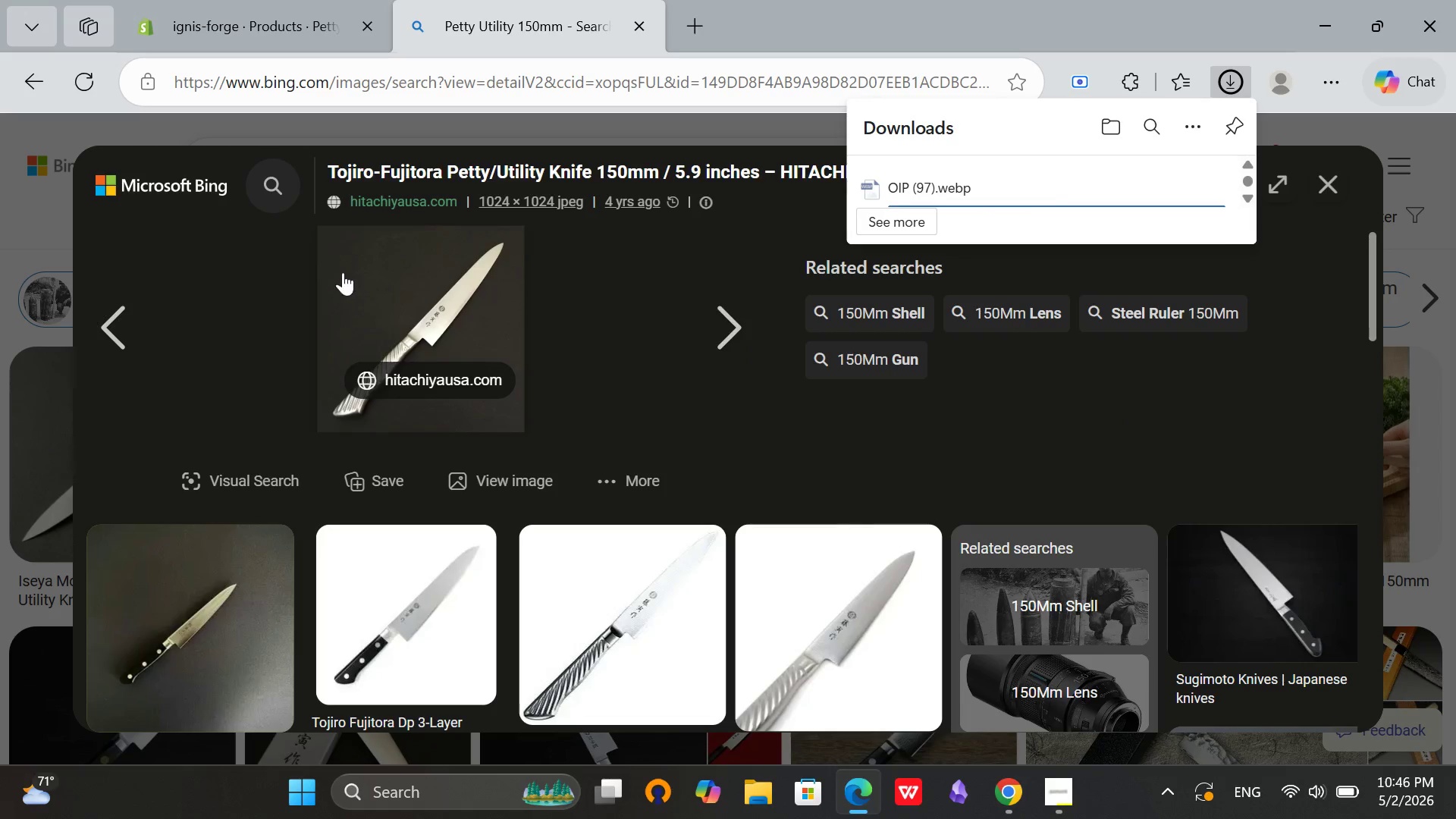 
left_click([260, 0])
 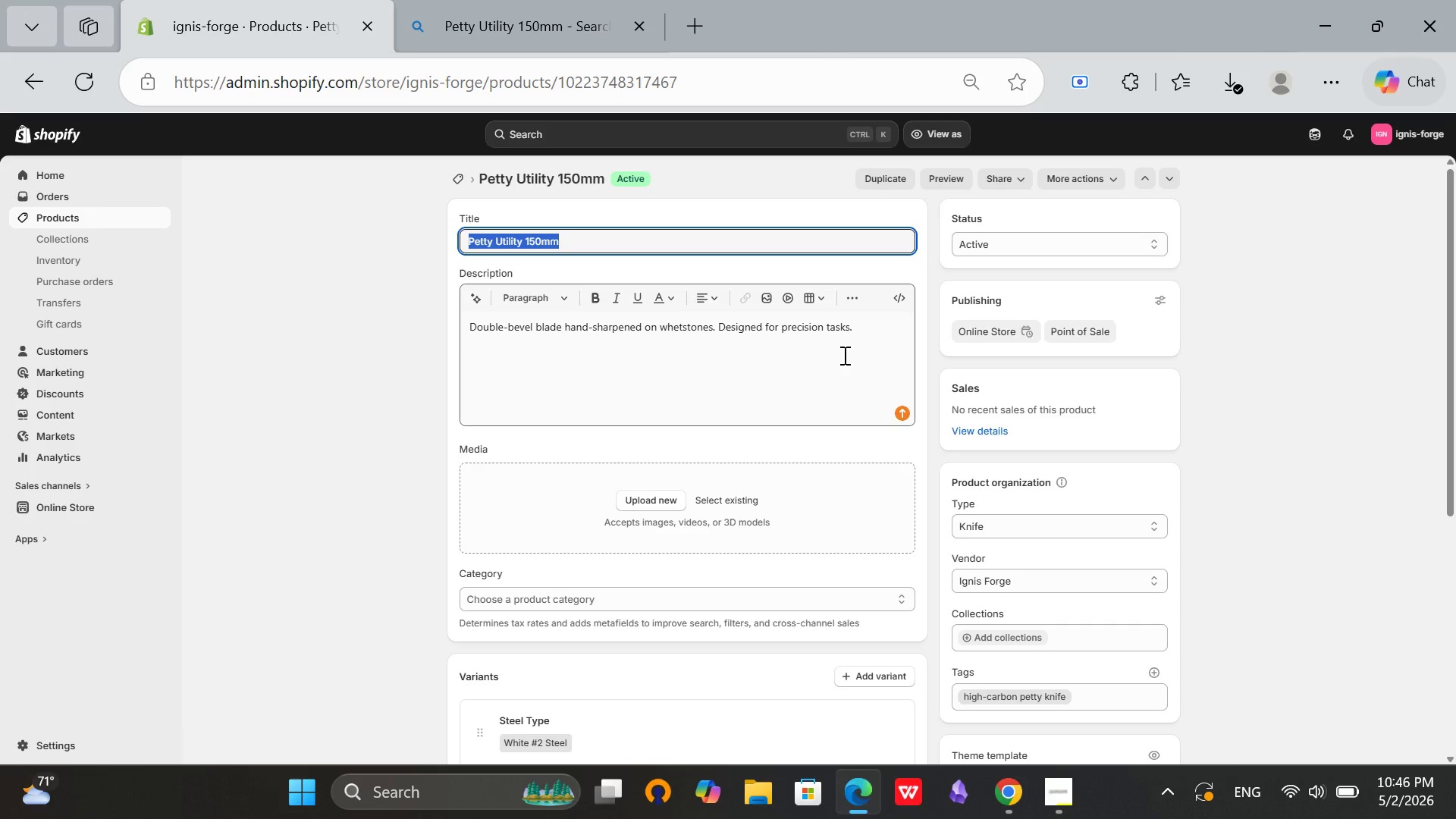 
left_click([866, 336])
 